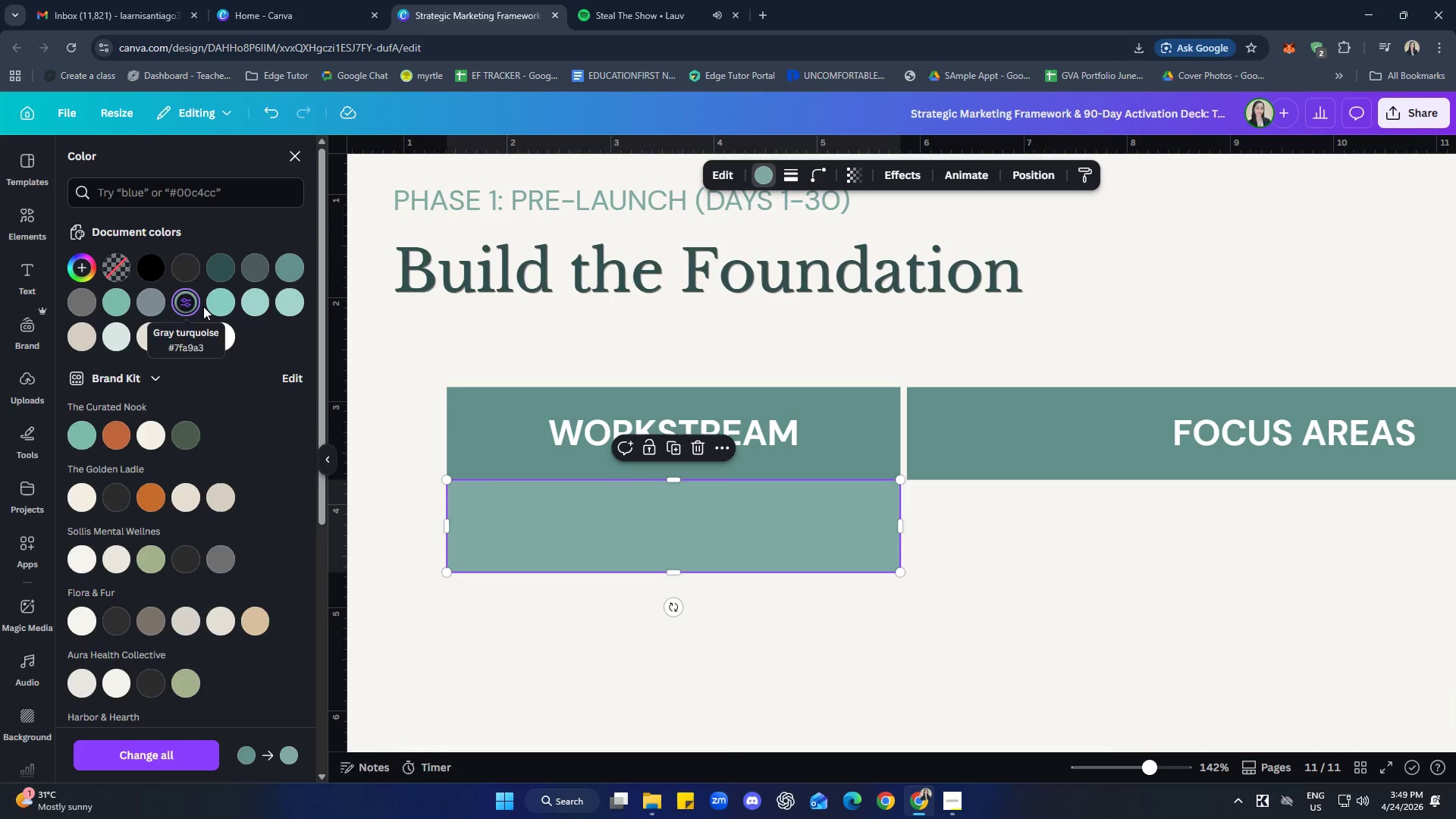 
left_click([233, 303])
 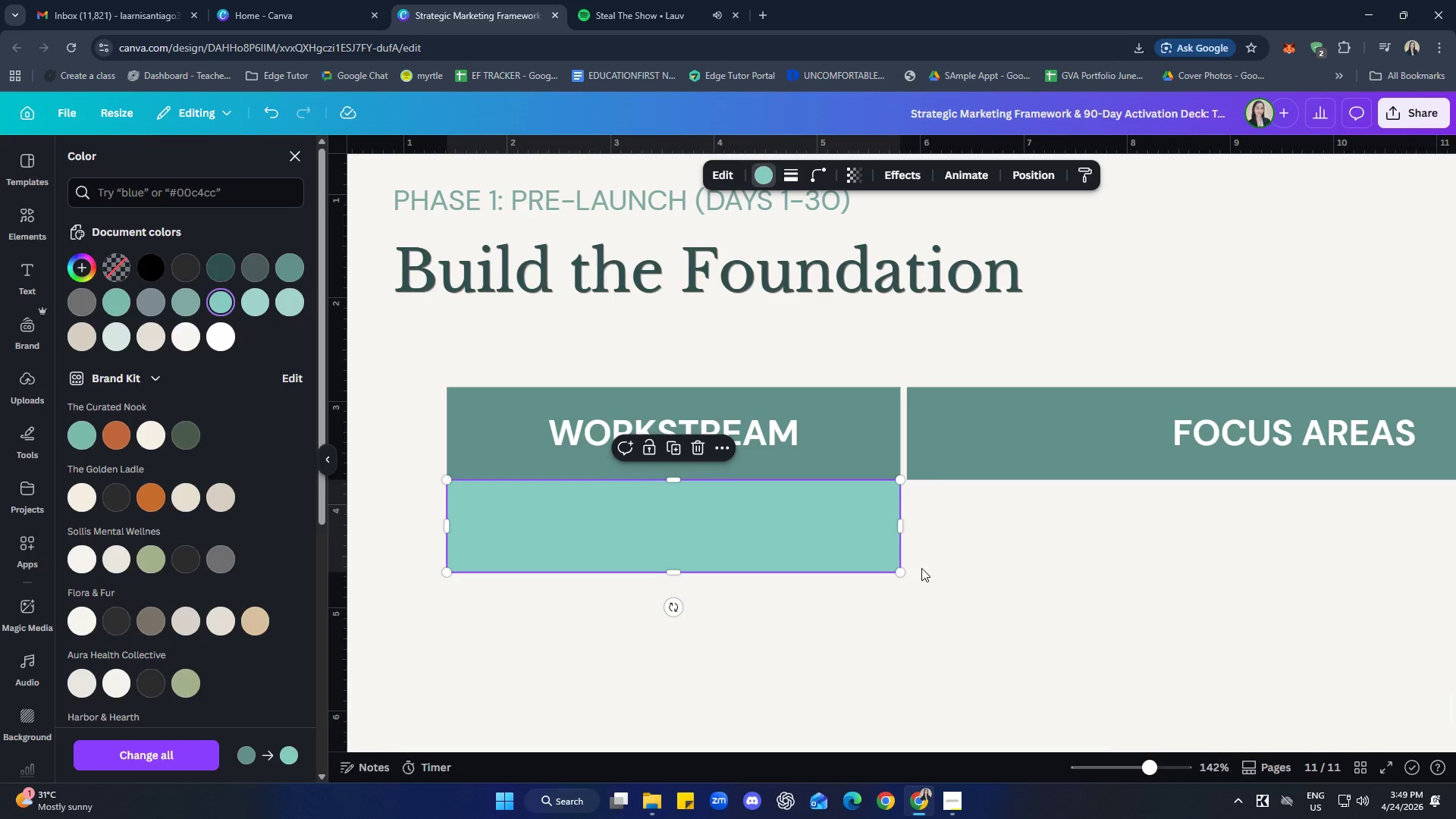 
left_click([922, 567])
 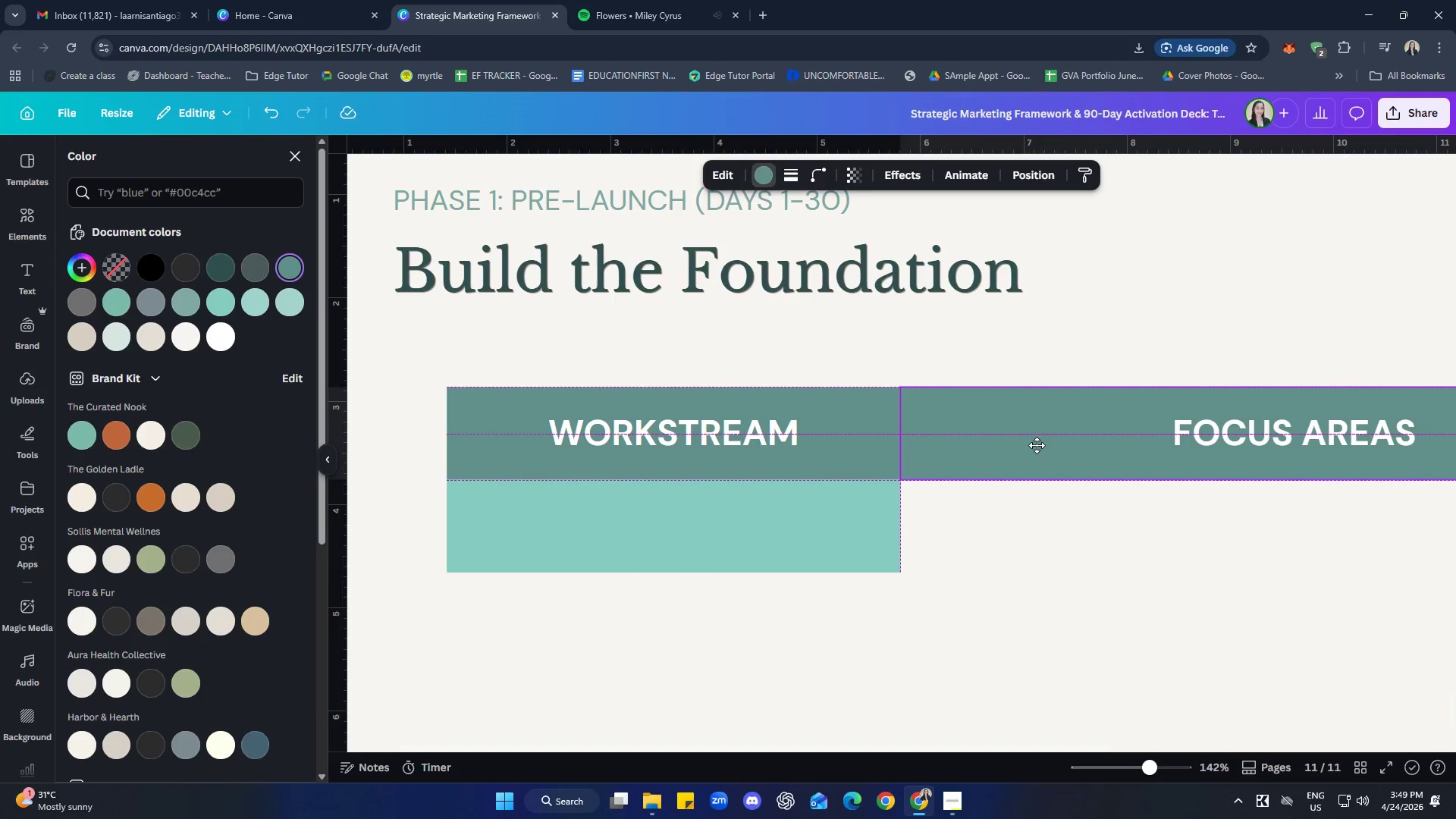 
wait(6.34)
 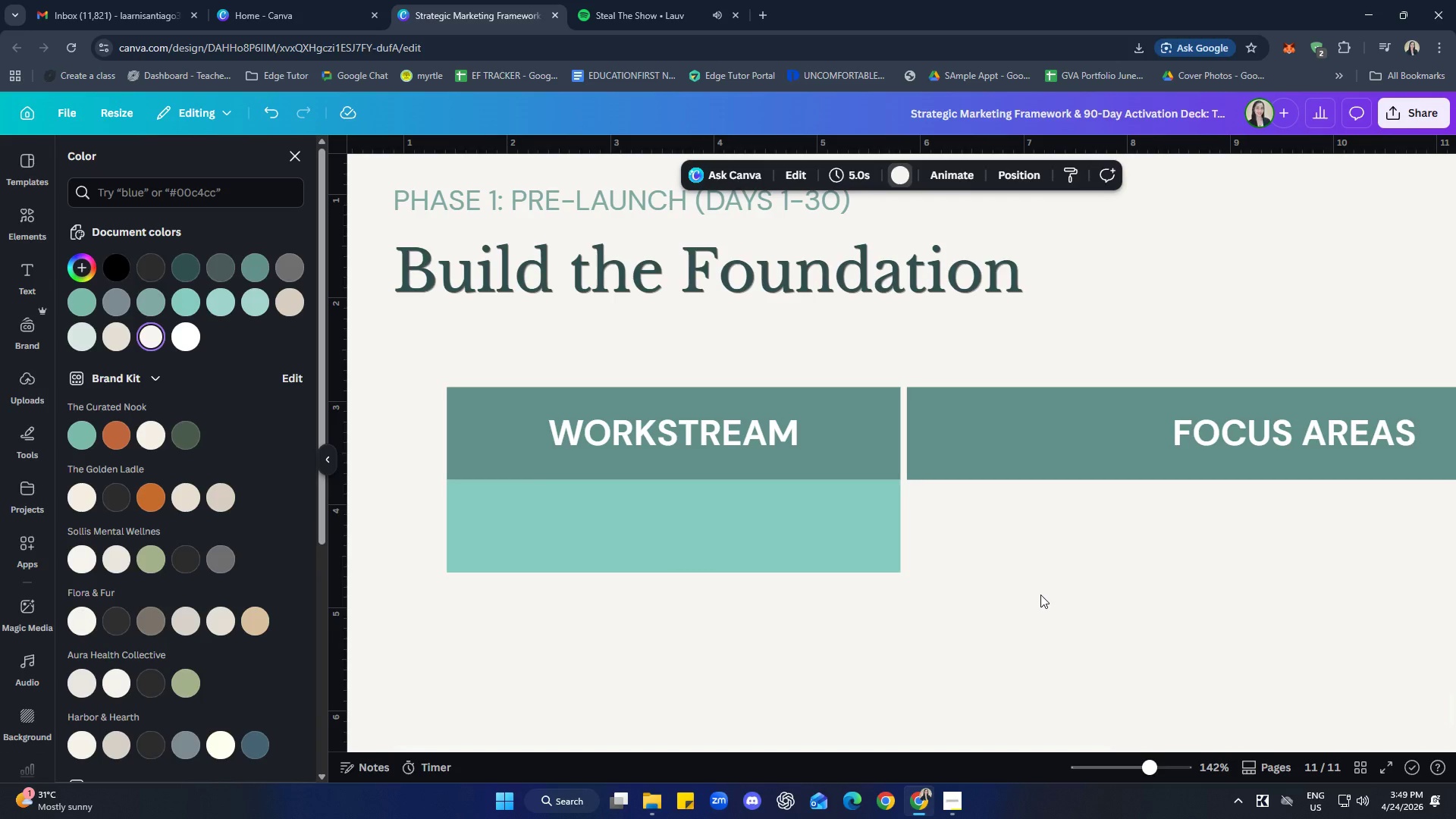 
left_click([1015, 522])
 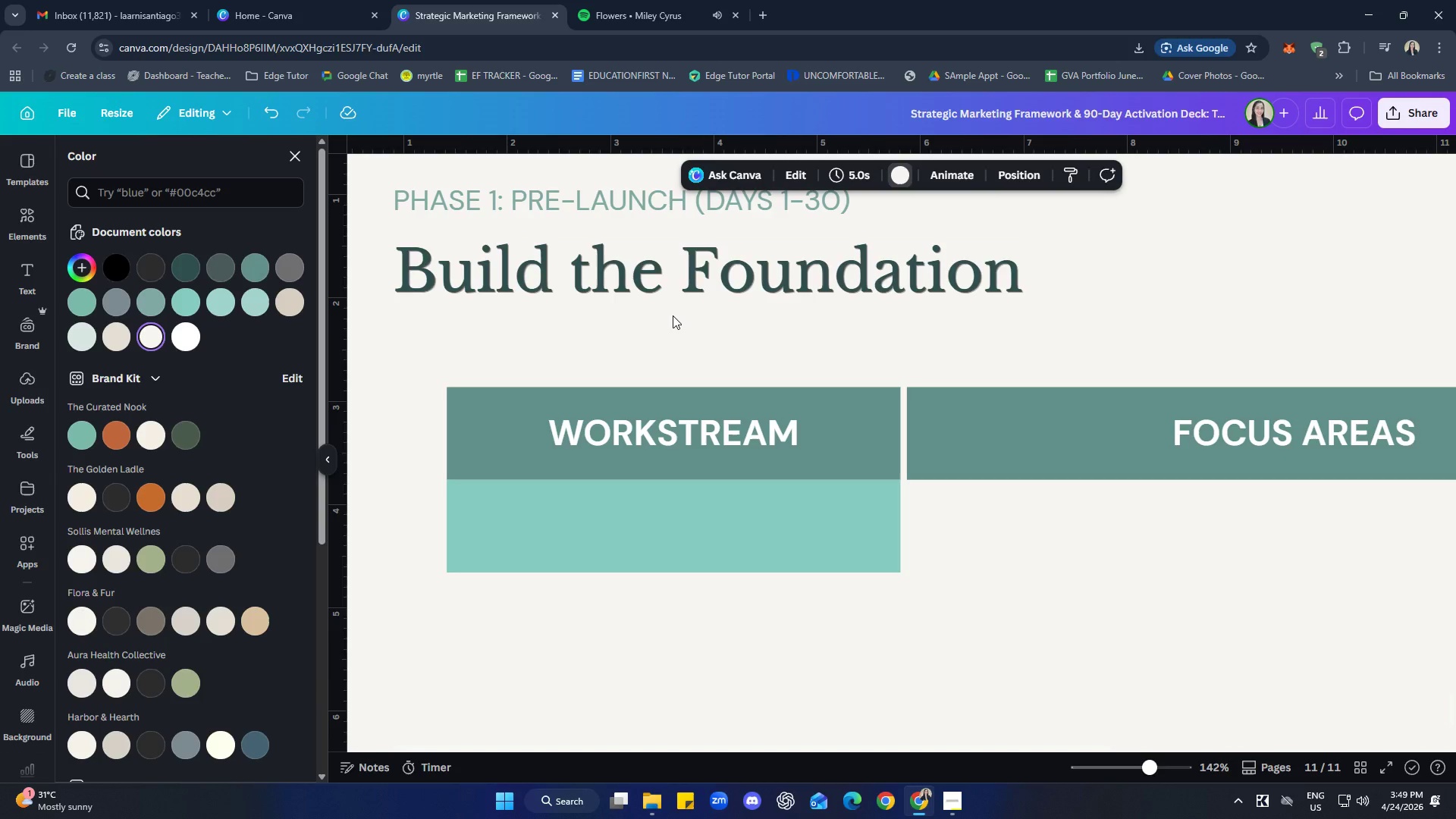 
wait(7.64)
 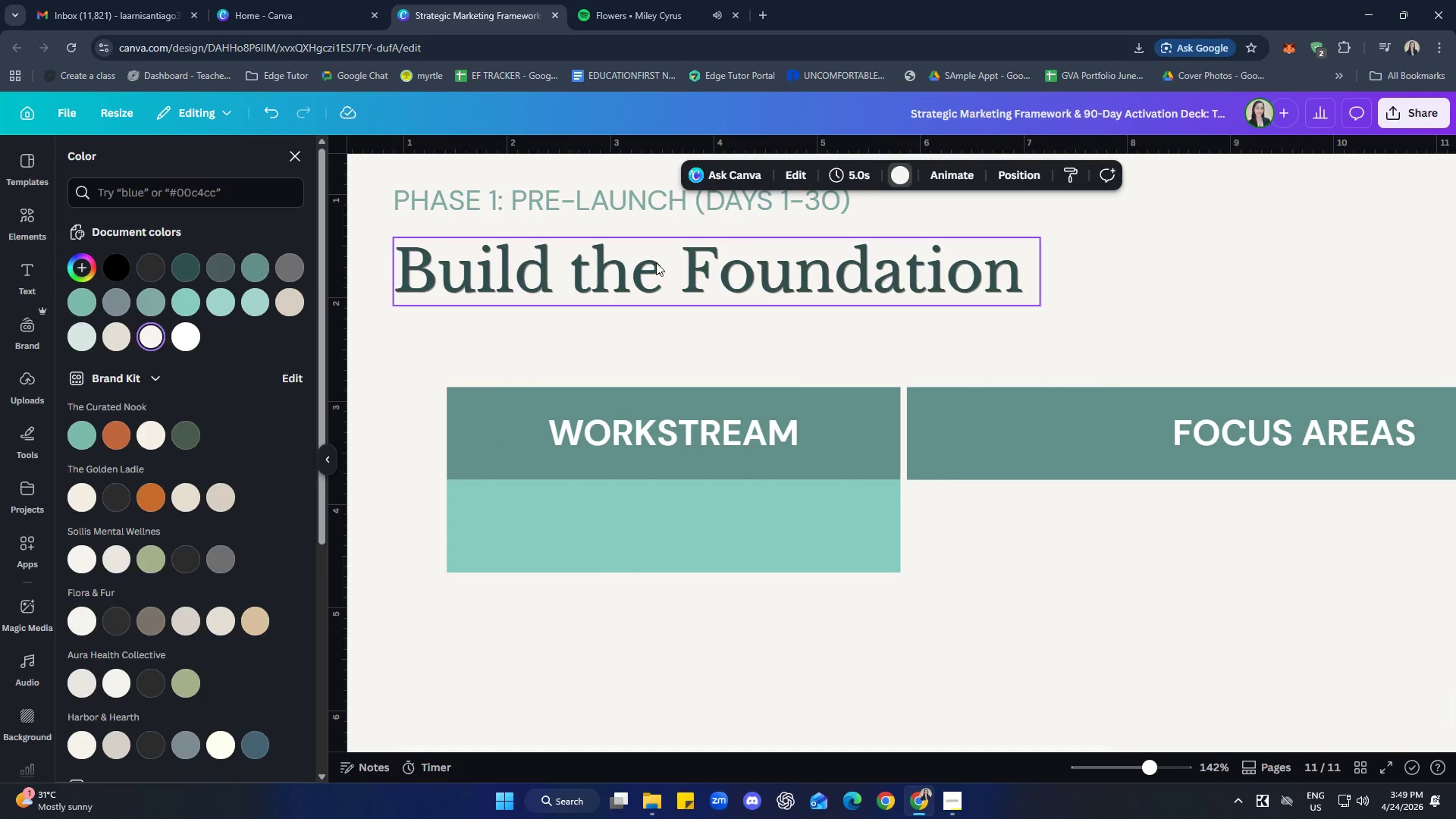 
left_click([675, 0])
 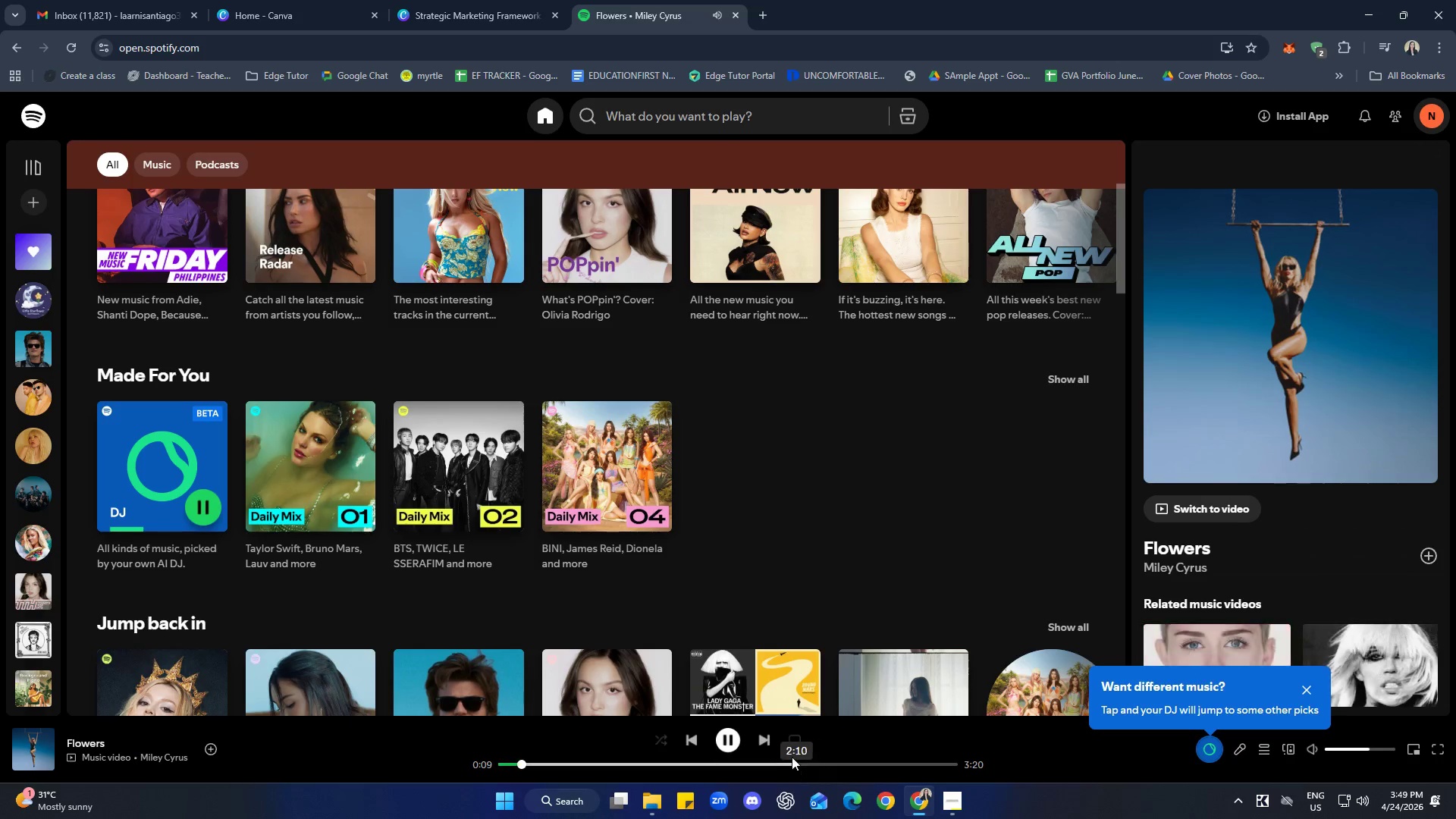 
left_click([770, 741])
 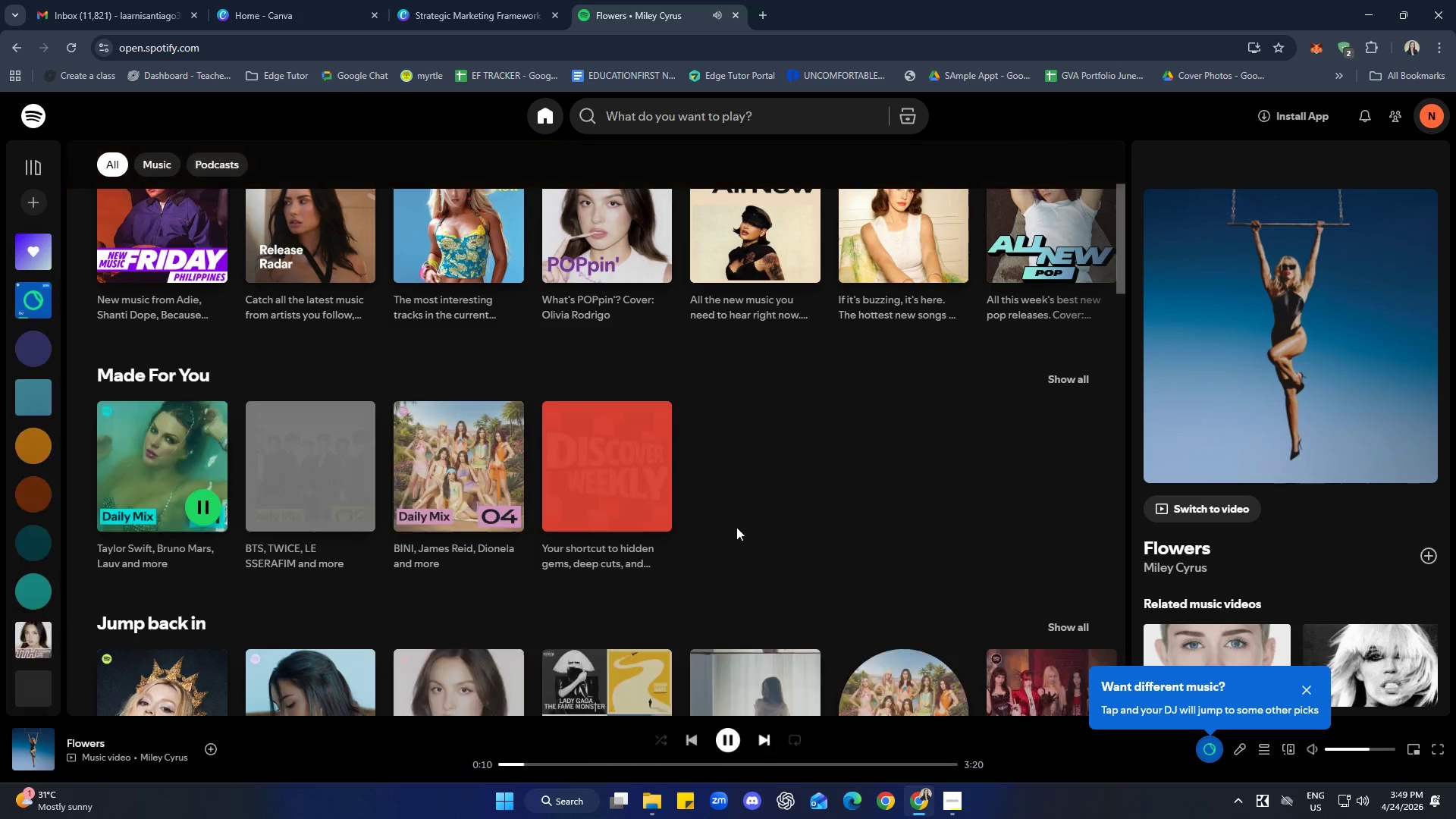 
mouse_move([694, 332])
 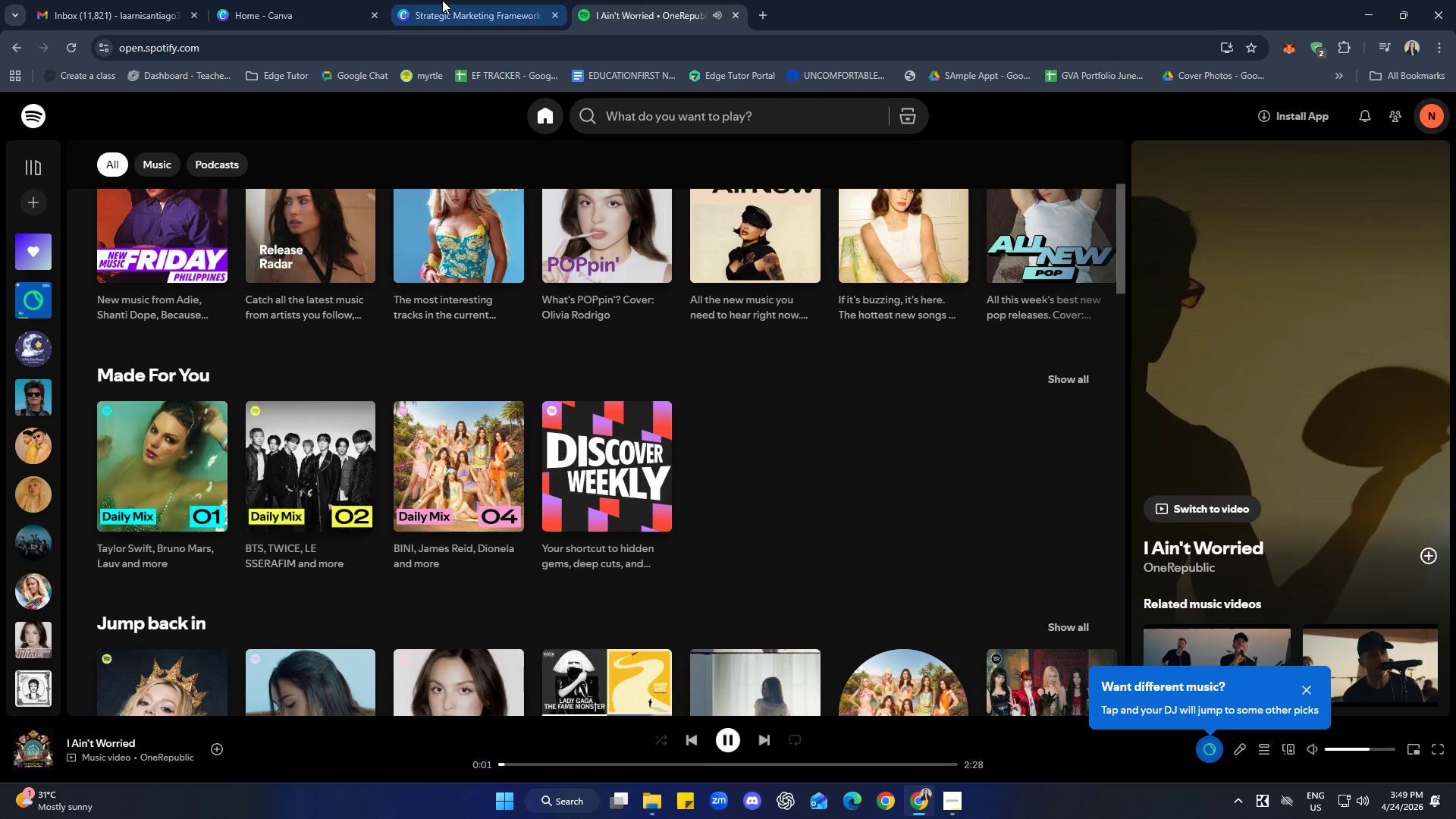 
left_click([442, 0])
 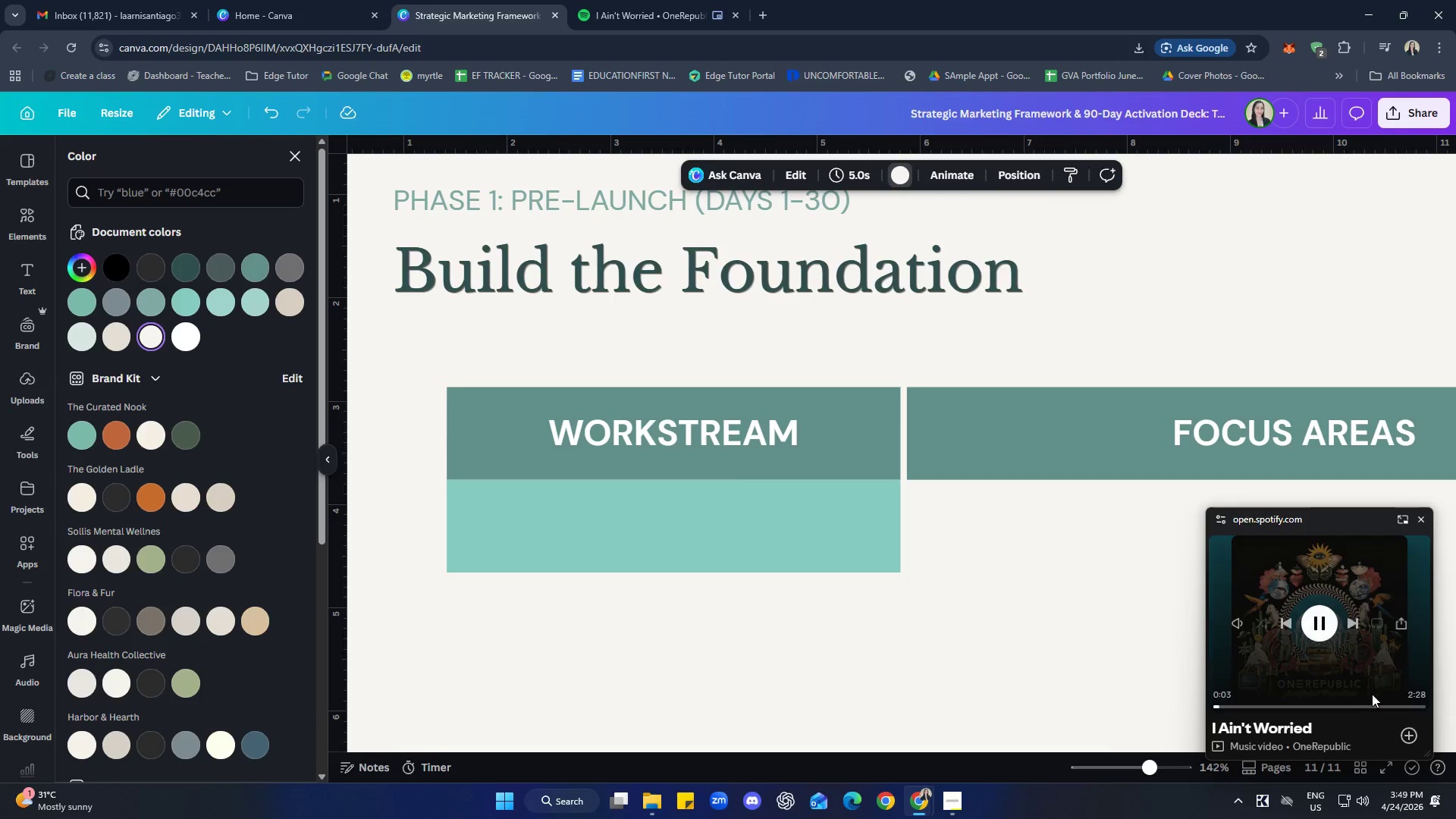 
left_click([1354, 621])
 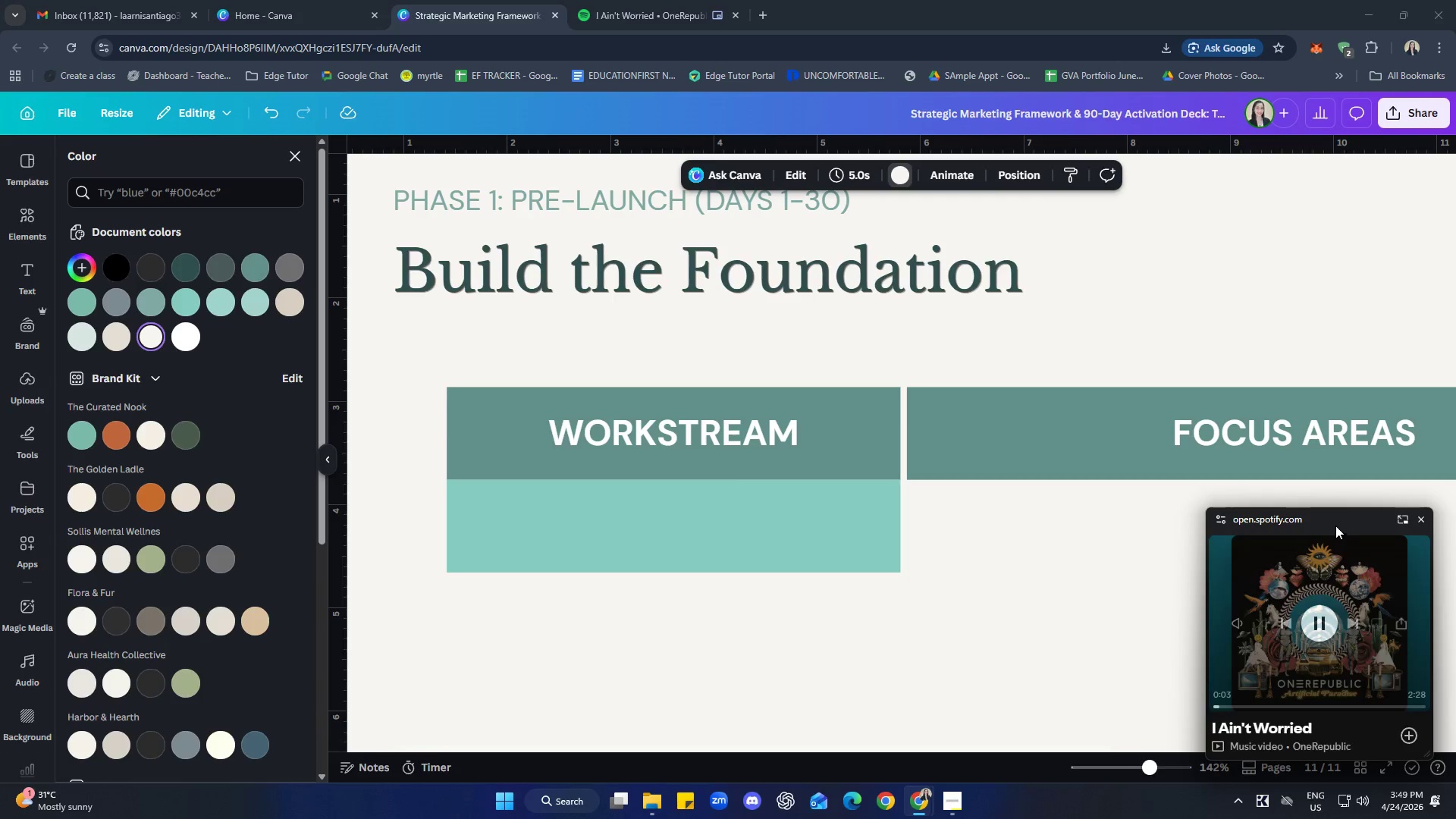 
left_click_drag(start_coordinate=[1335, 526], to_coordinate=[1268, 149])
 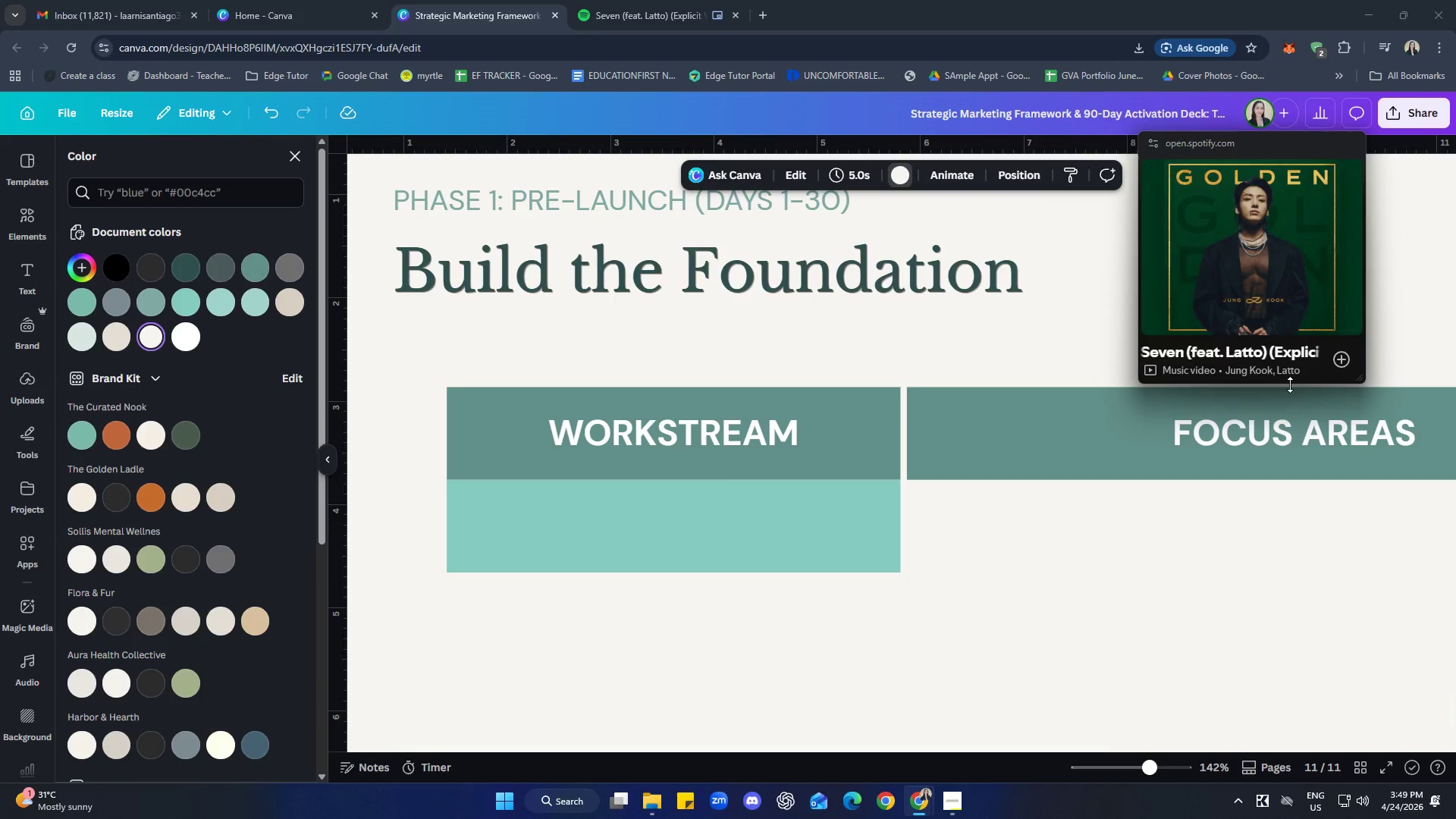 
left_click_drag(start_coordinate=[1290, 384], to_coordinate=[1282, 212])
 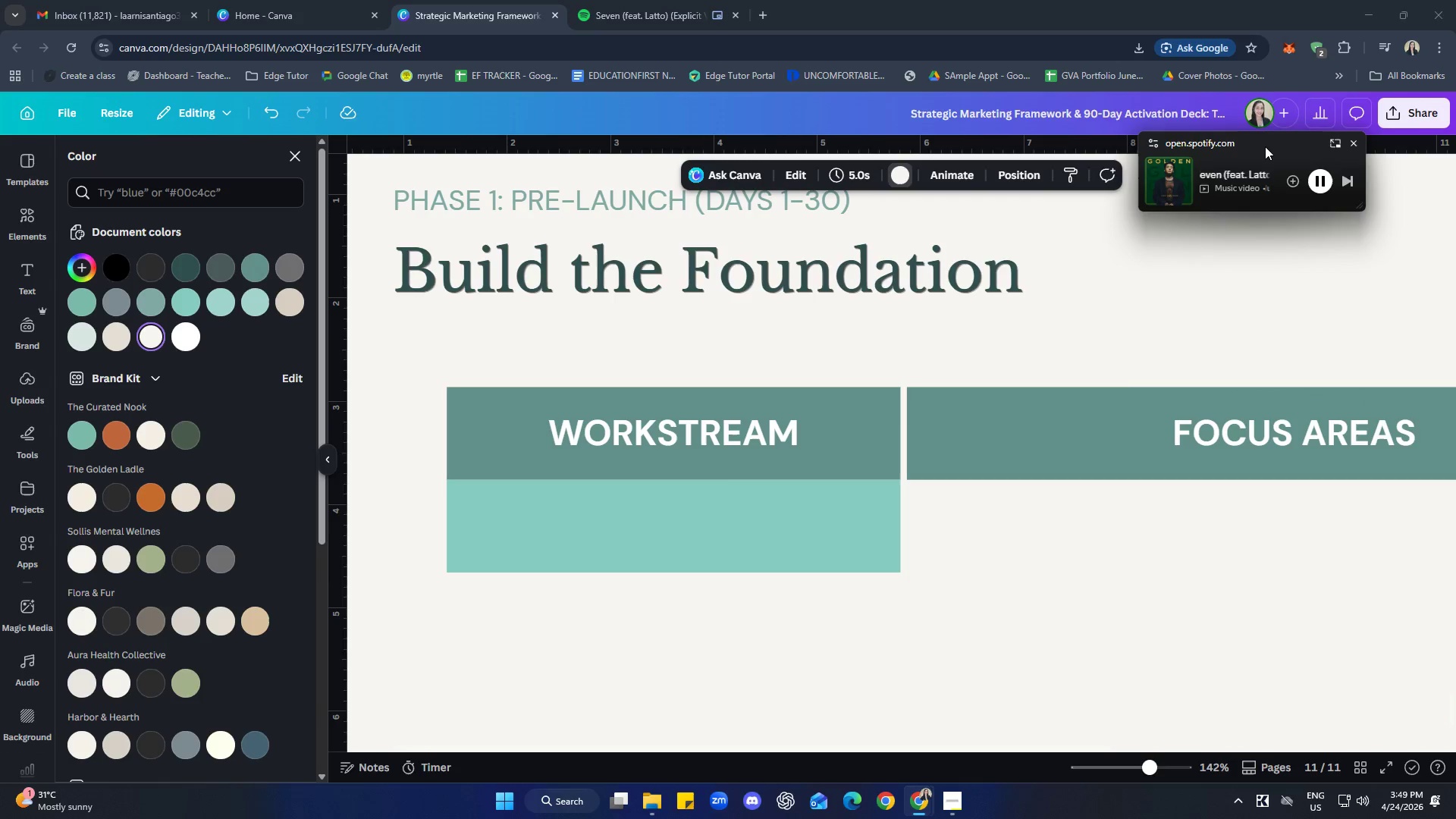 
left_click_drag(start_coordinate=[1264, 146], to_coordinate=[1208, 17])
 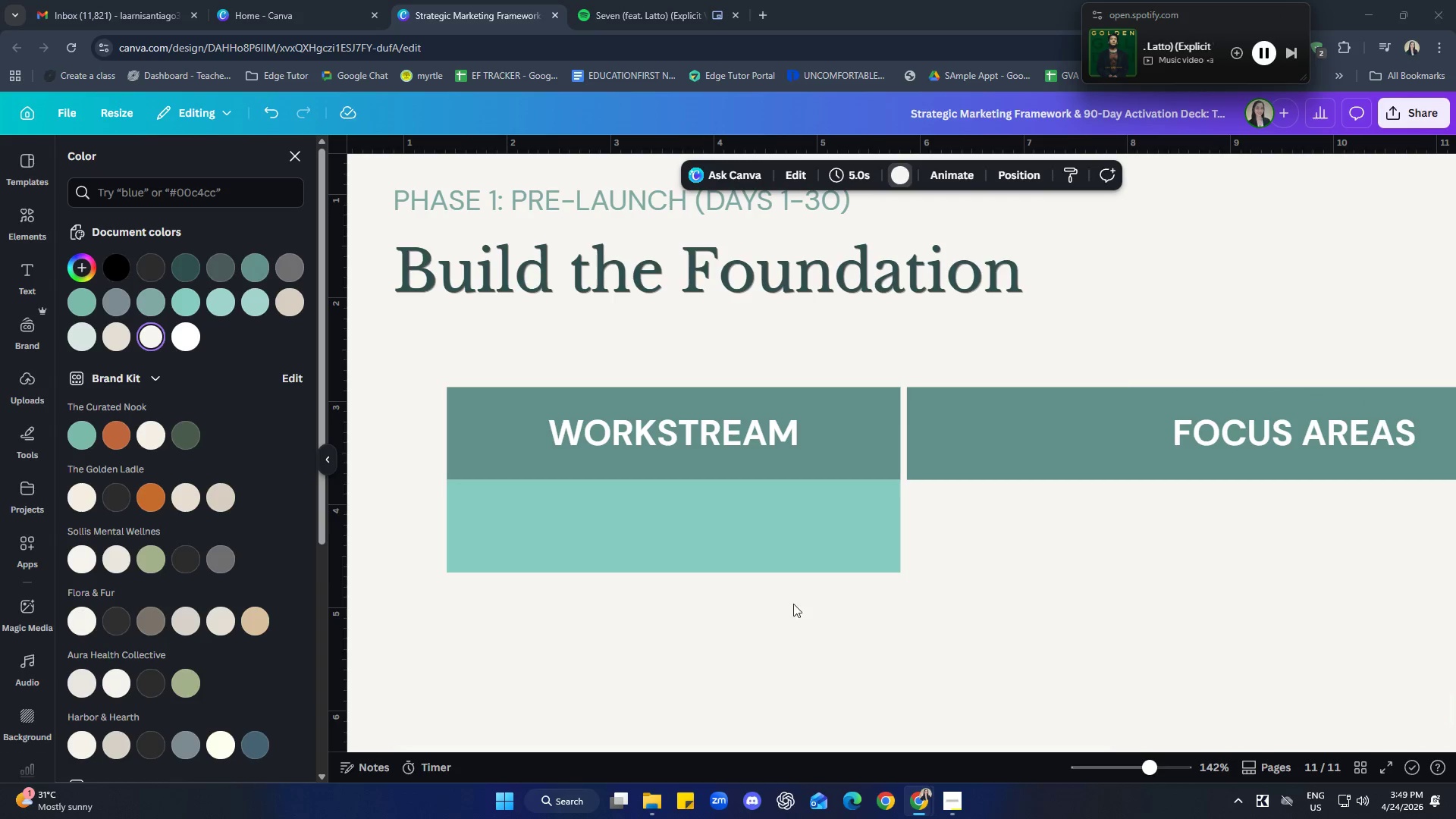 
left_click([764, 535])
 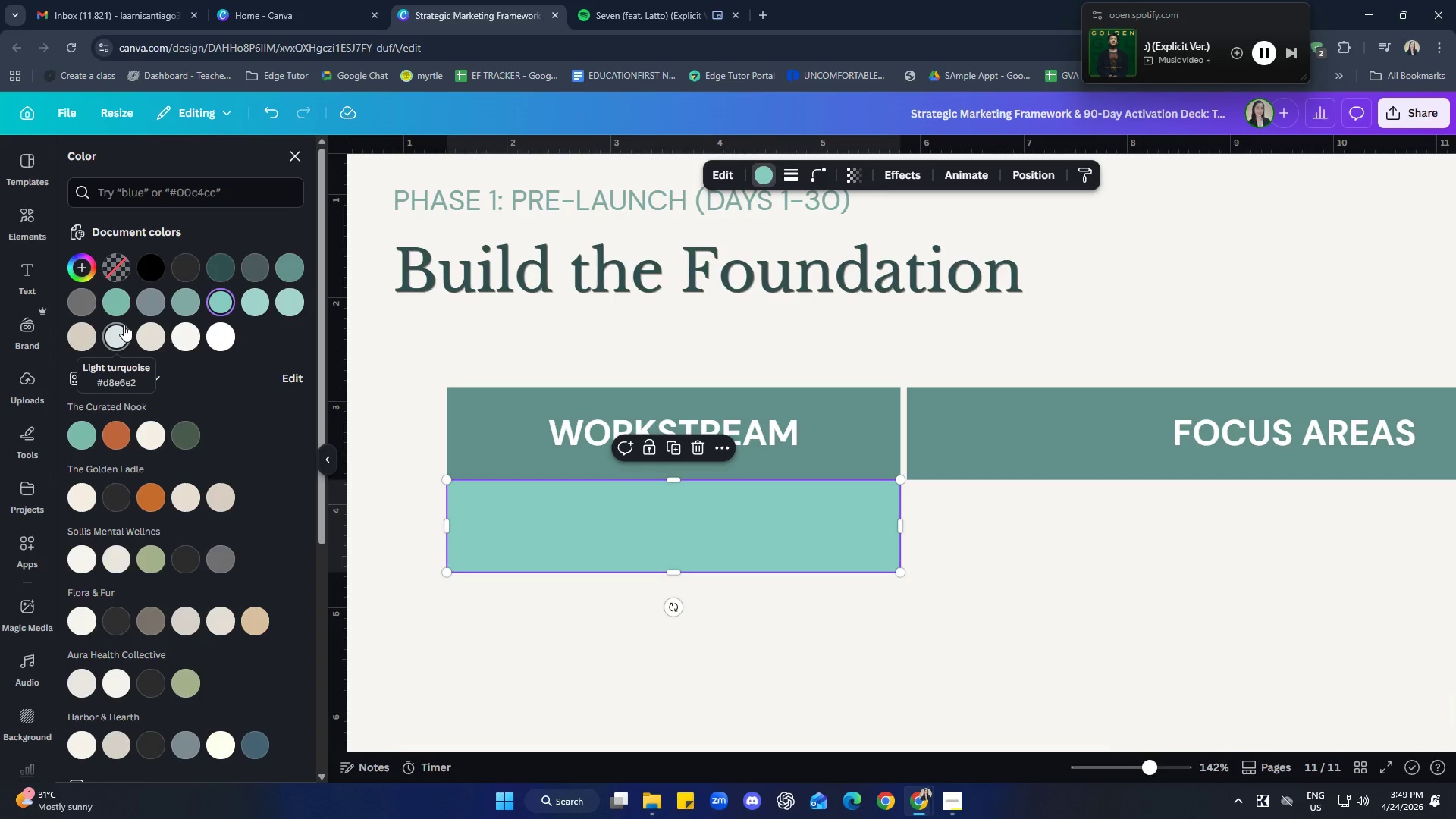 
left_click([111, 335])
 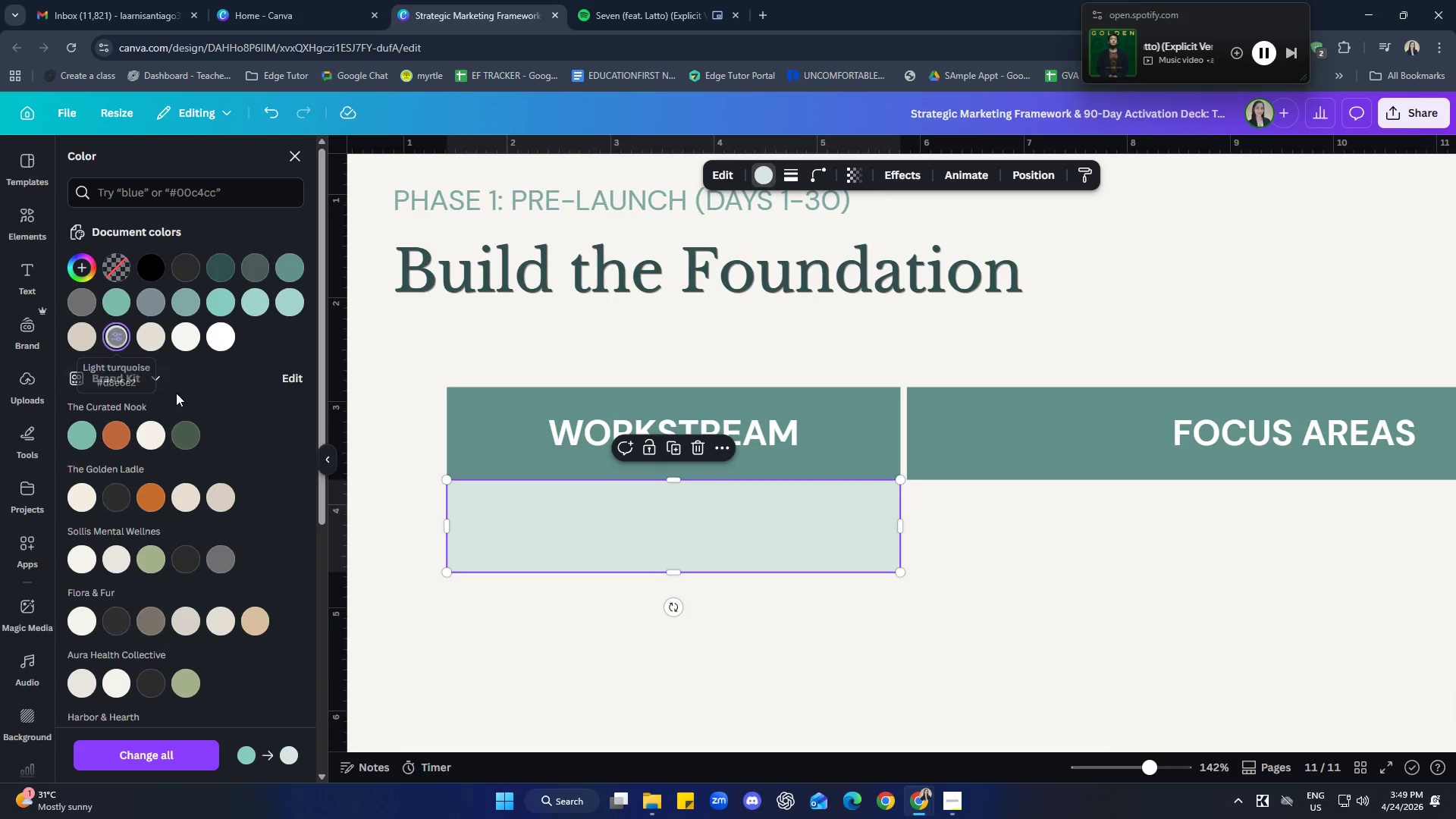 
left_click([871, 679])
 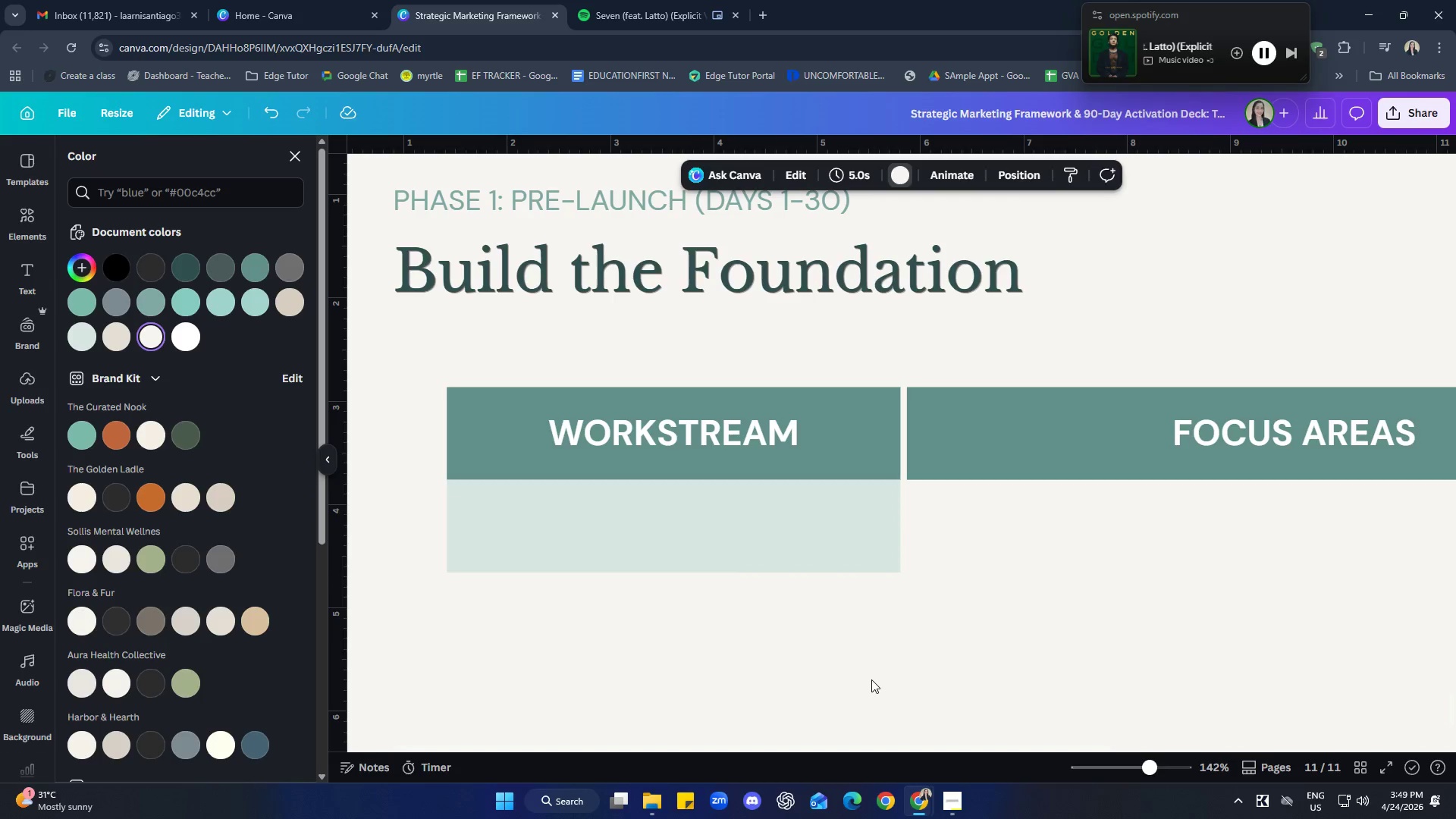 
left_click([814, 532])
 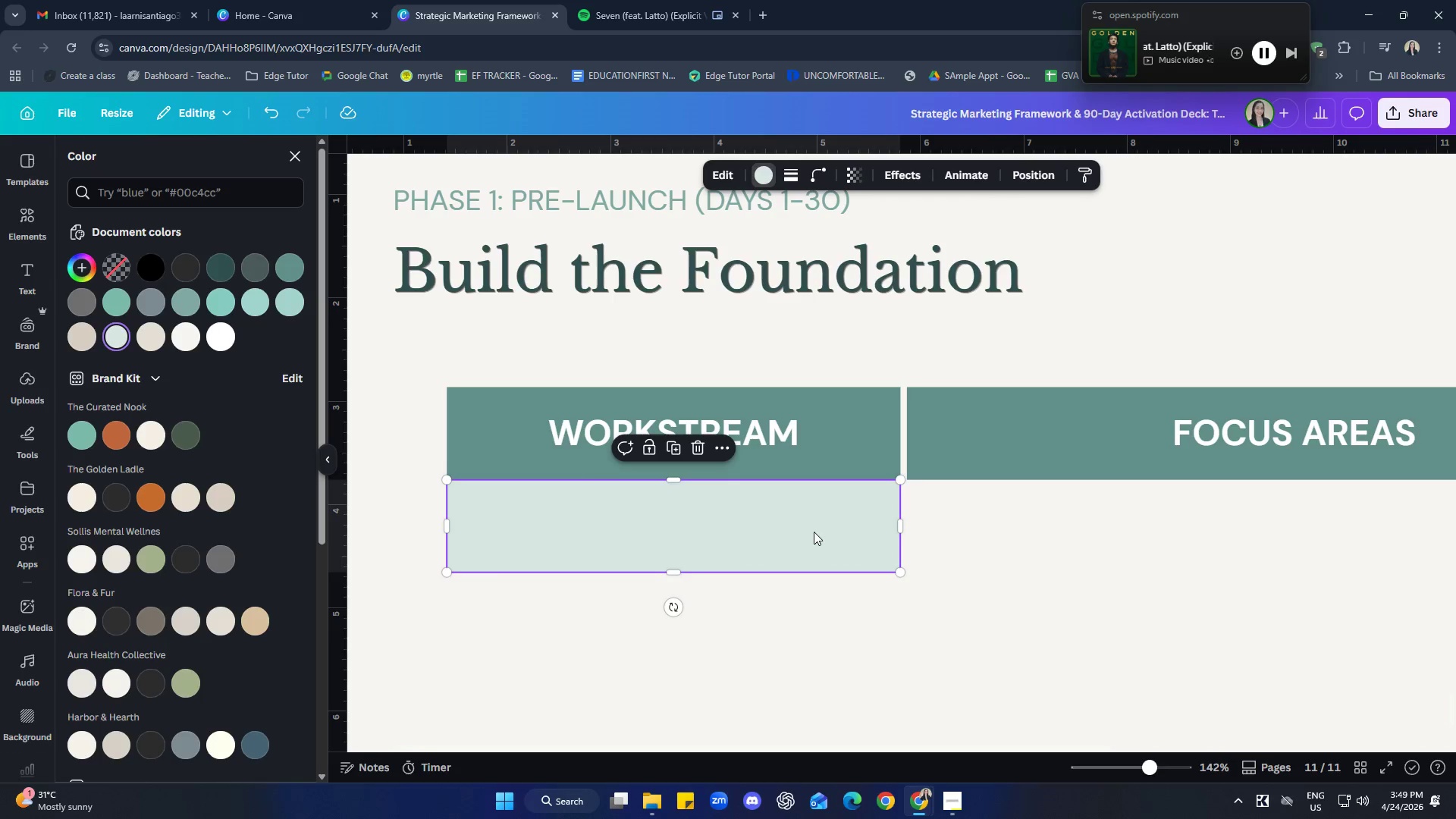 
key(Control+C)
 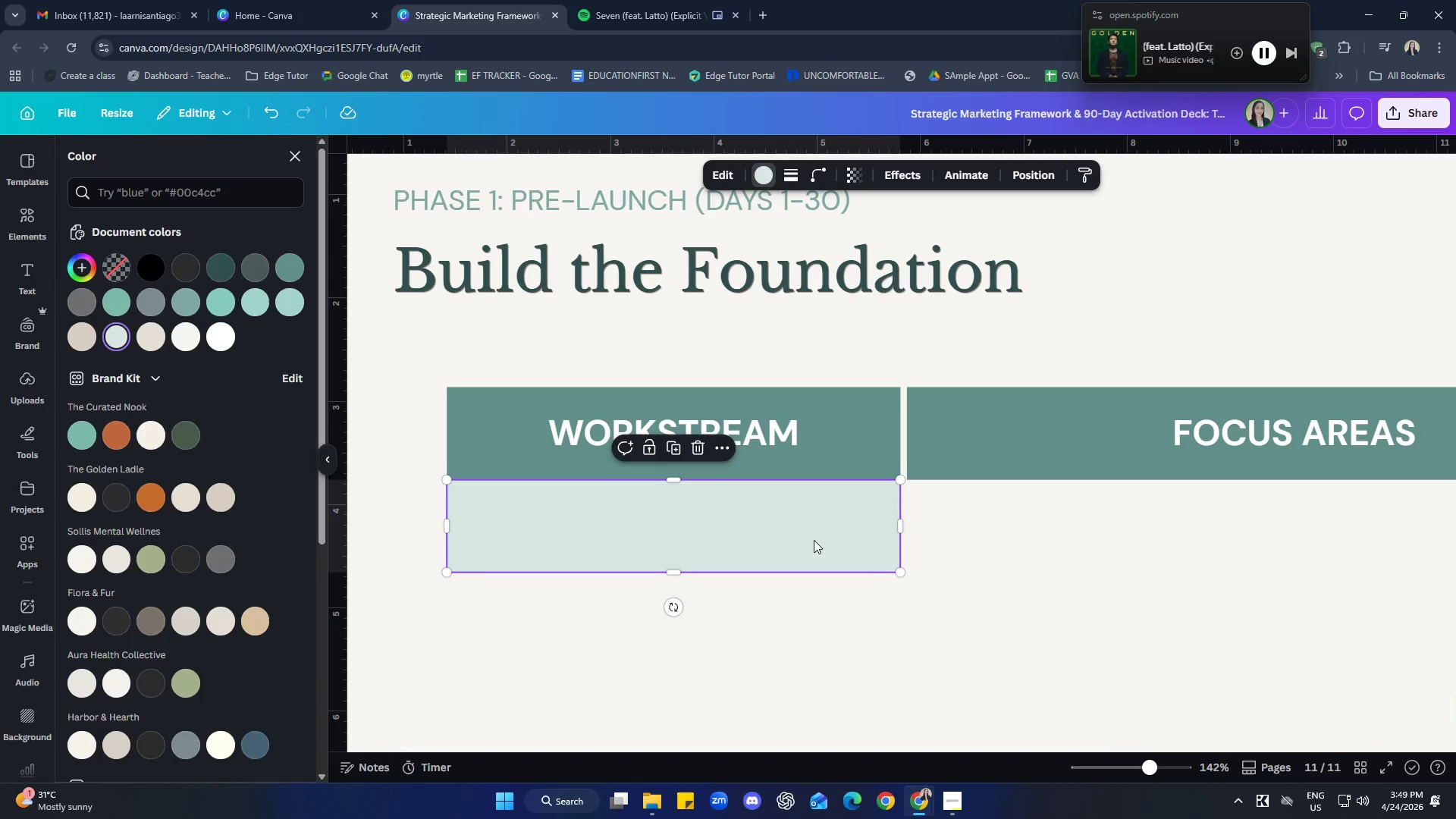 
scroll: coordinate [825, 660], scroll_direction: down, amount: 3.0
 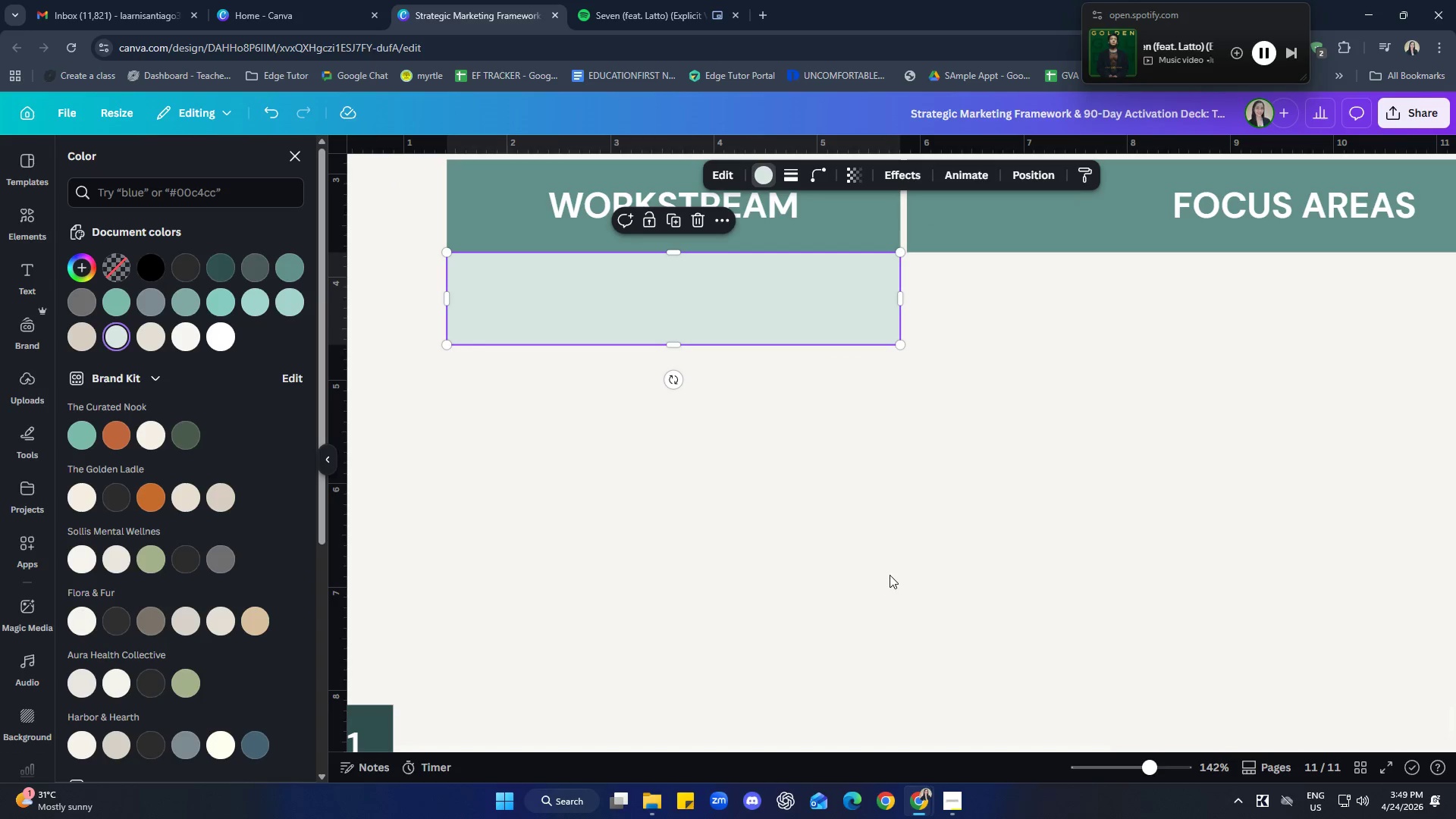 
hold_key(key=ControlLeft, duration=0.84)
scroll: coordinate [890, 575], scroll_direction: down, amount: 2.0
 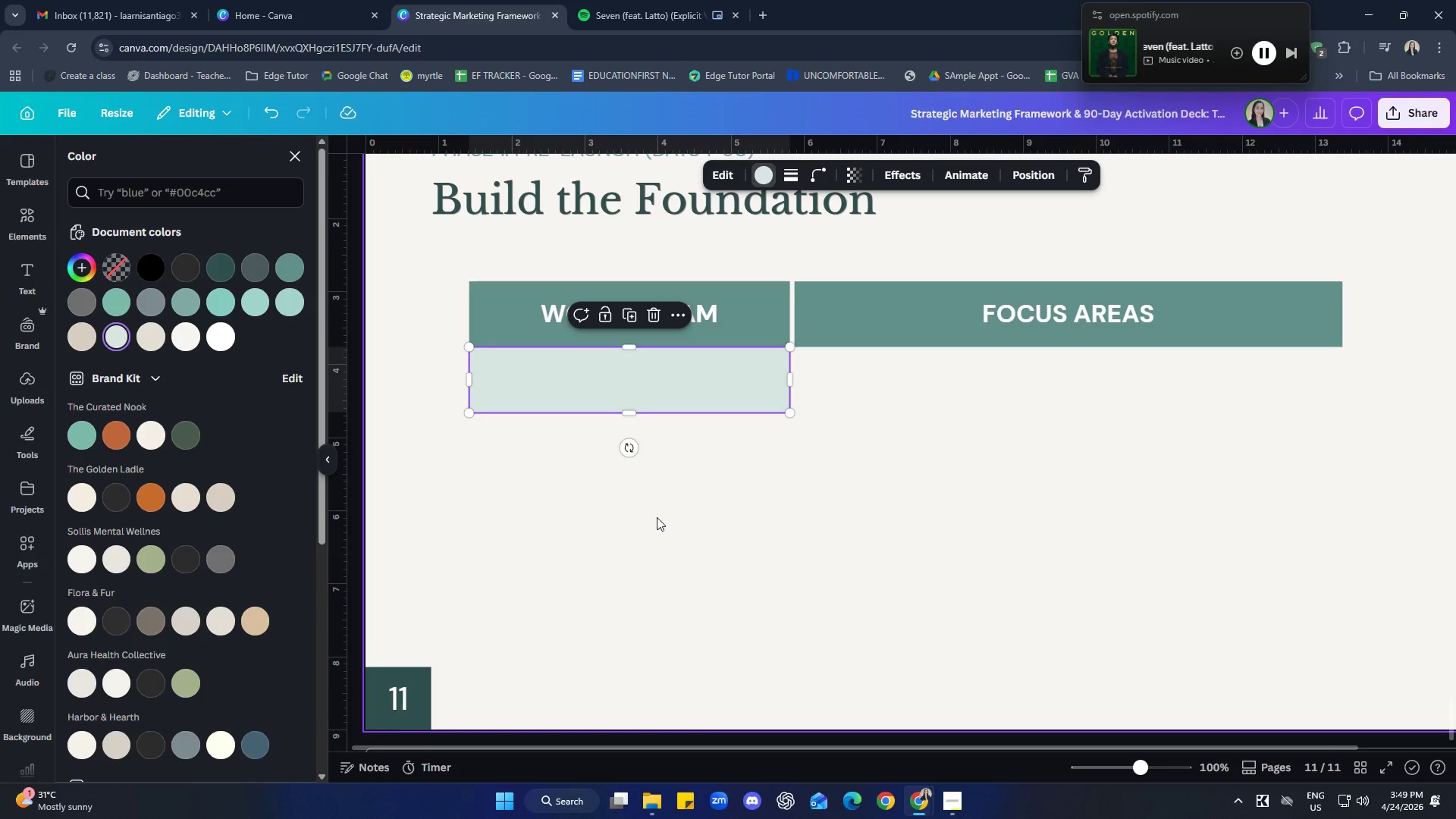 
key(Control+V)
 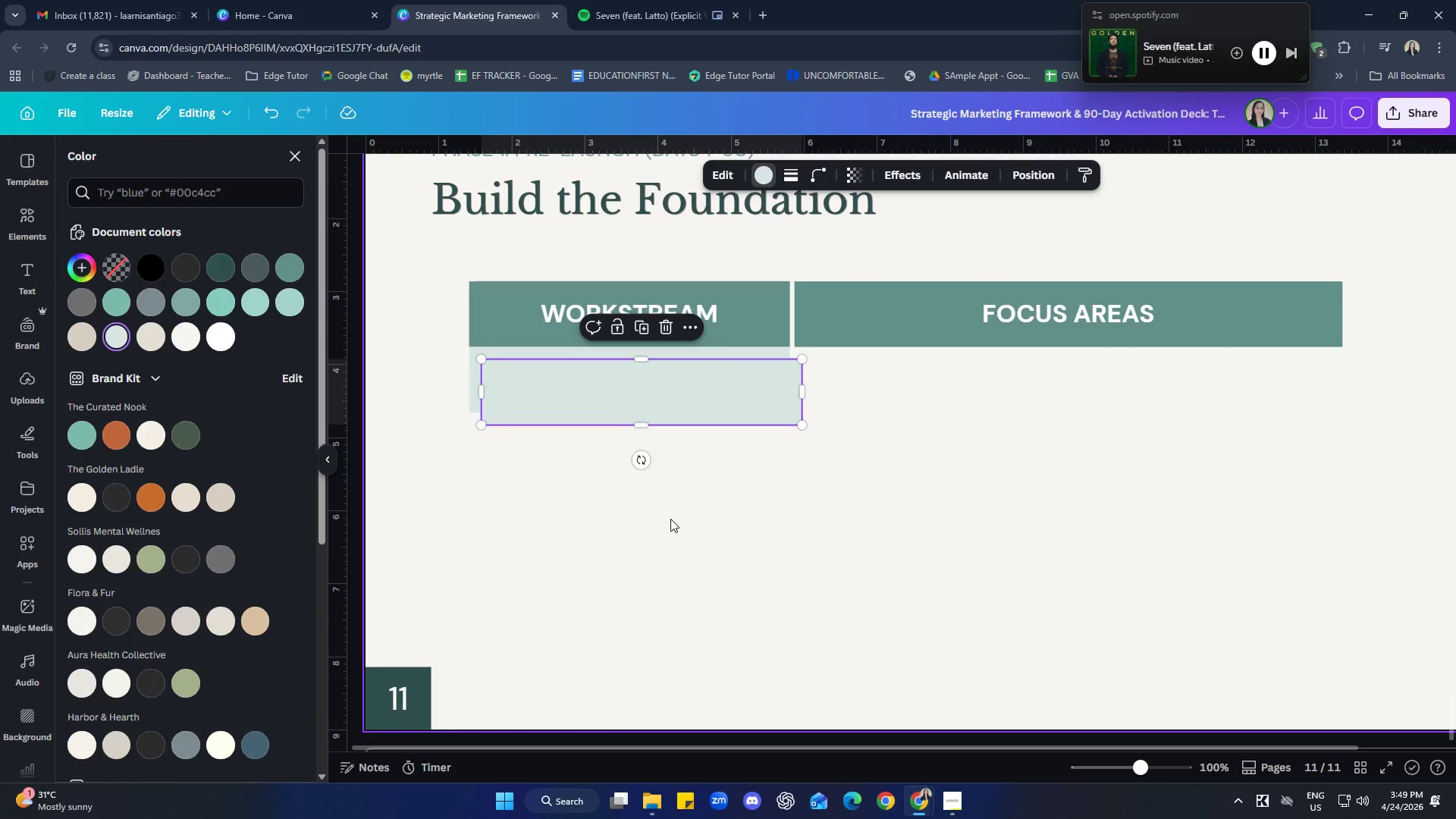 
left_click([671, 519])
 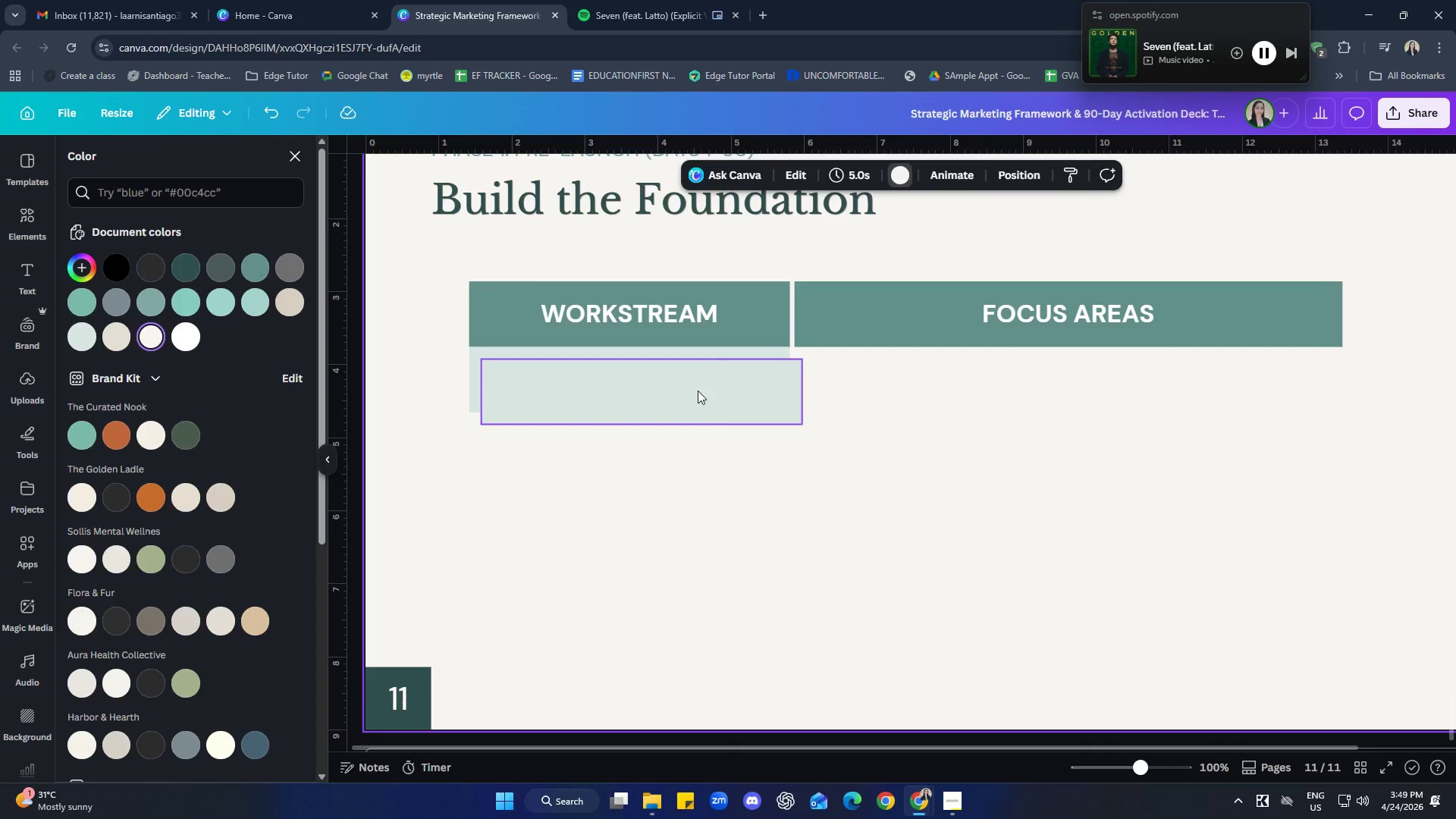 
left_click_drag(start_coordinate=[697, 391], to_coordinate=[683, 447])
 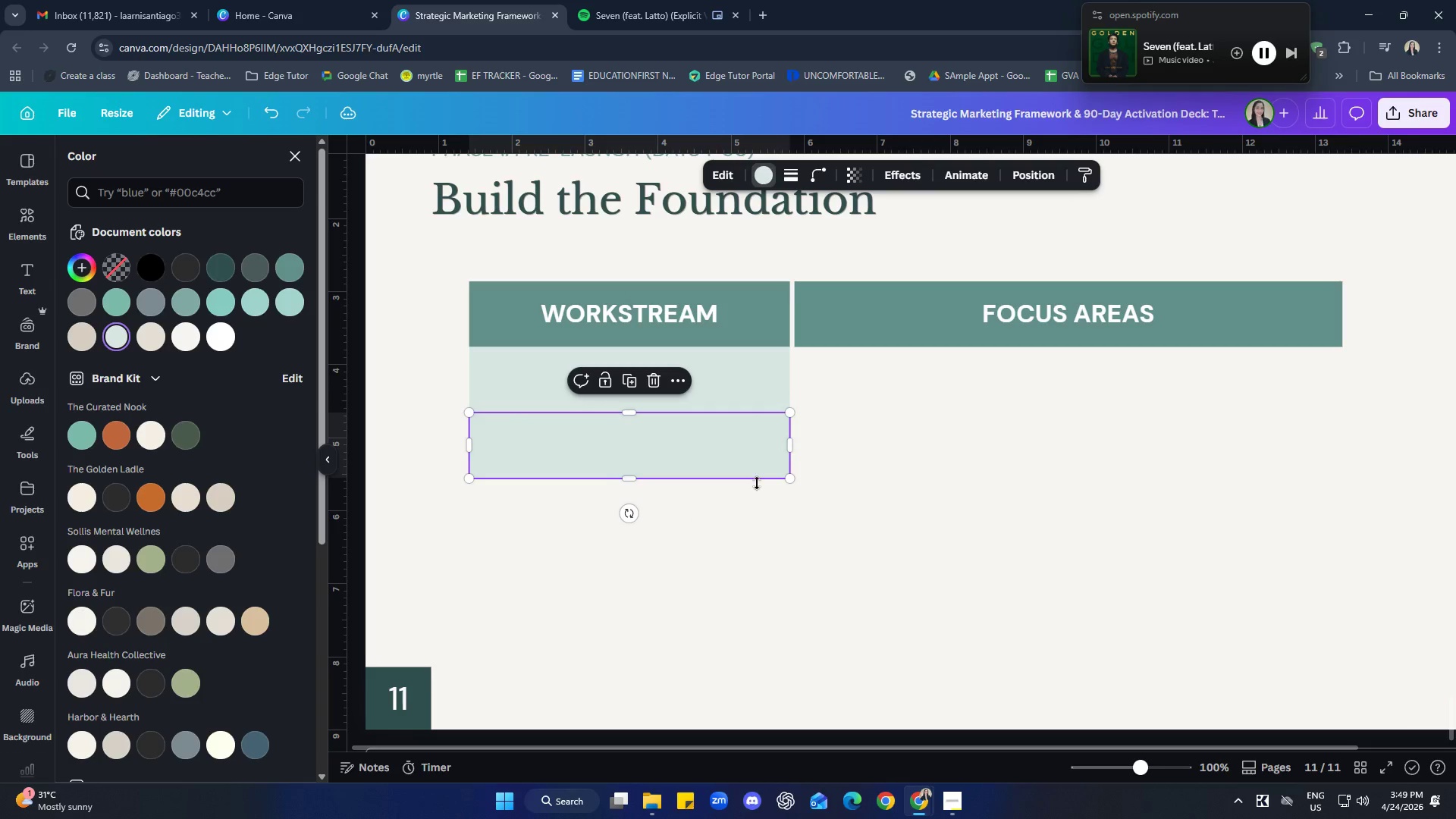 
left_click([779, 492])
 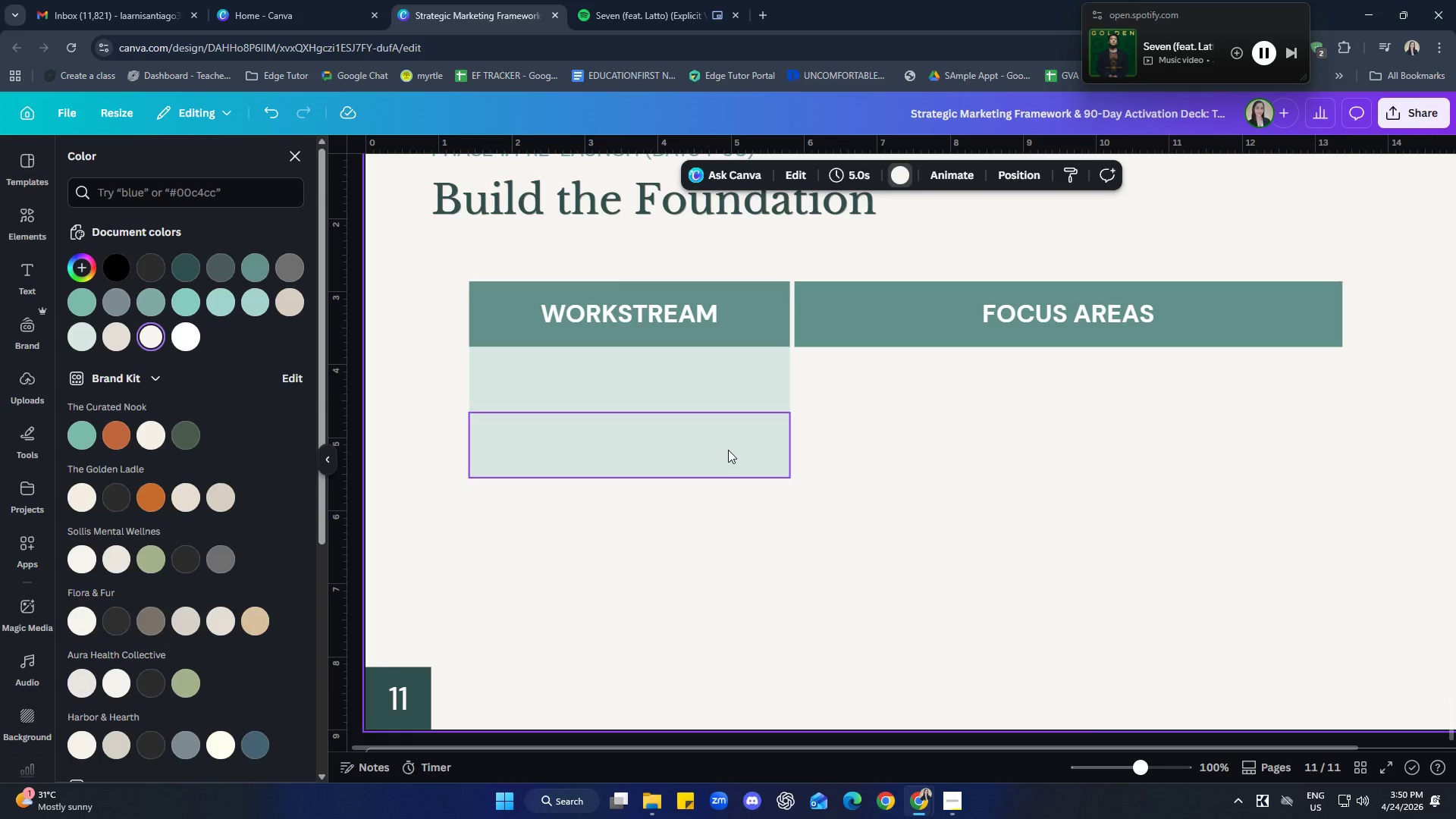 
left_click([921, 488])
 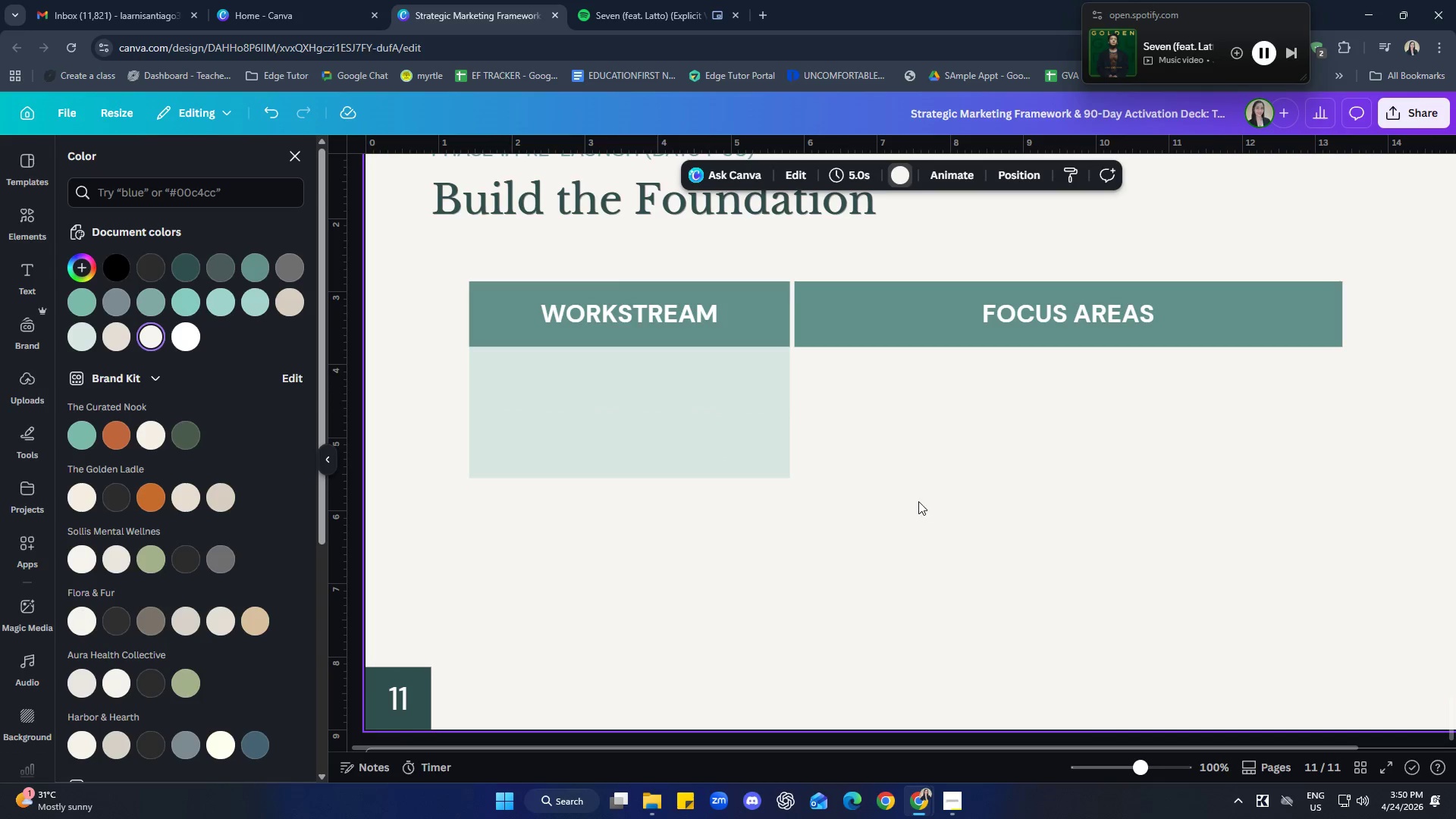 
left_click([704, 394])
 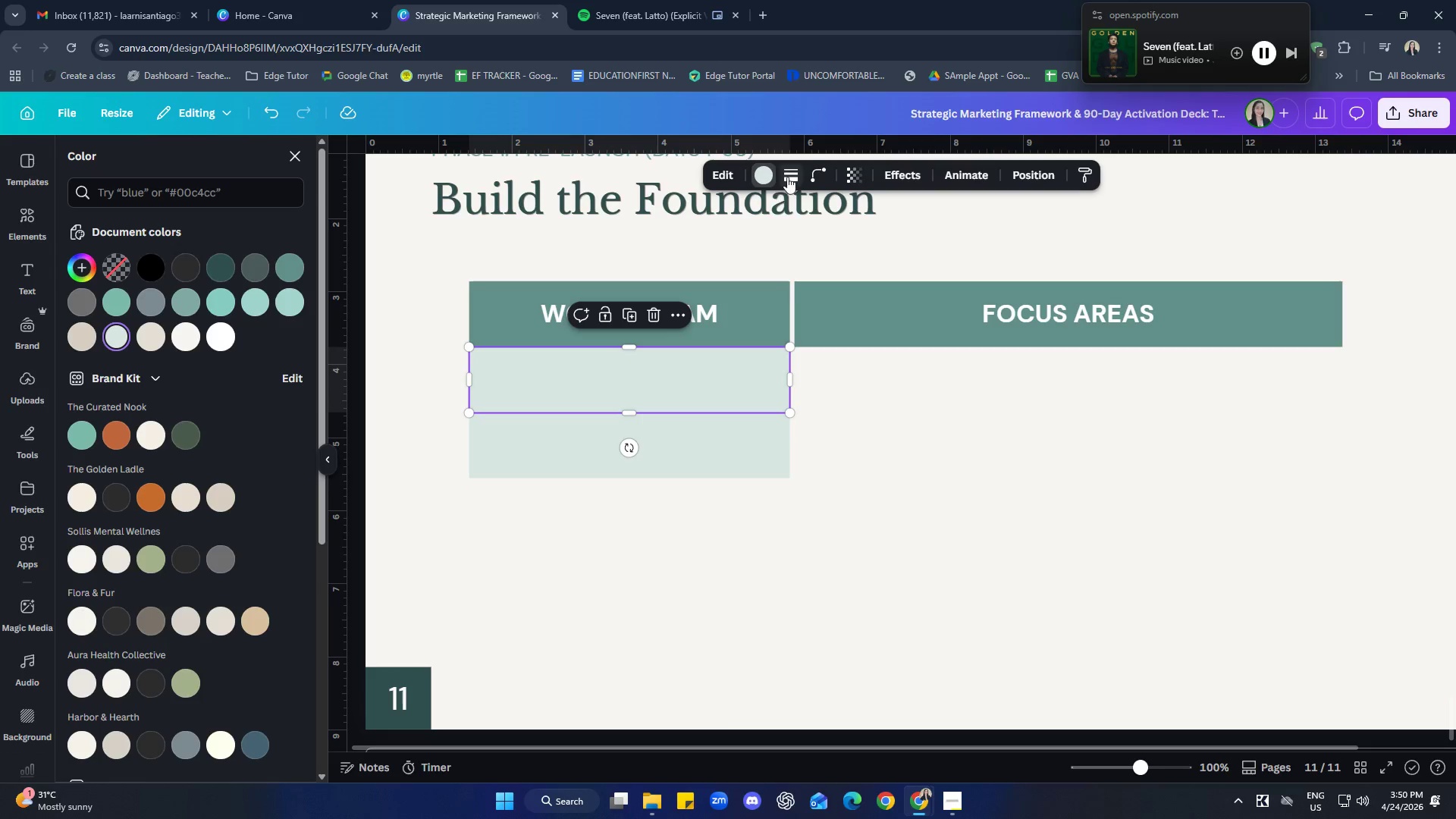 
left_click([793, 174])
 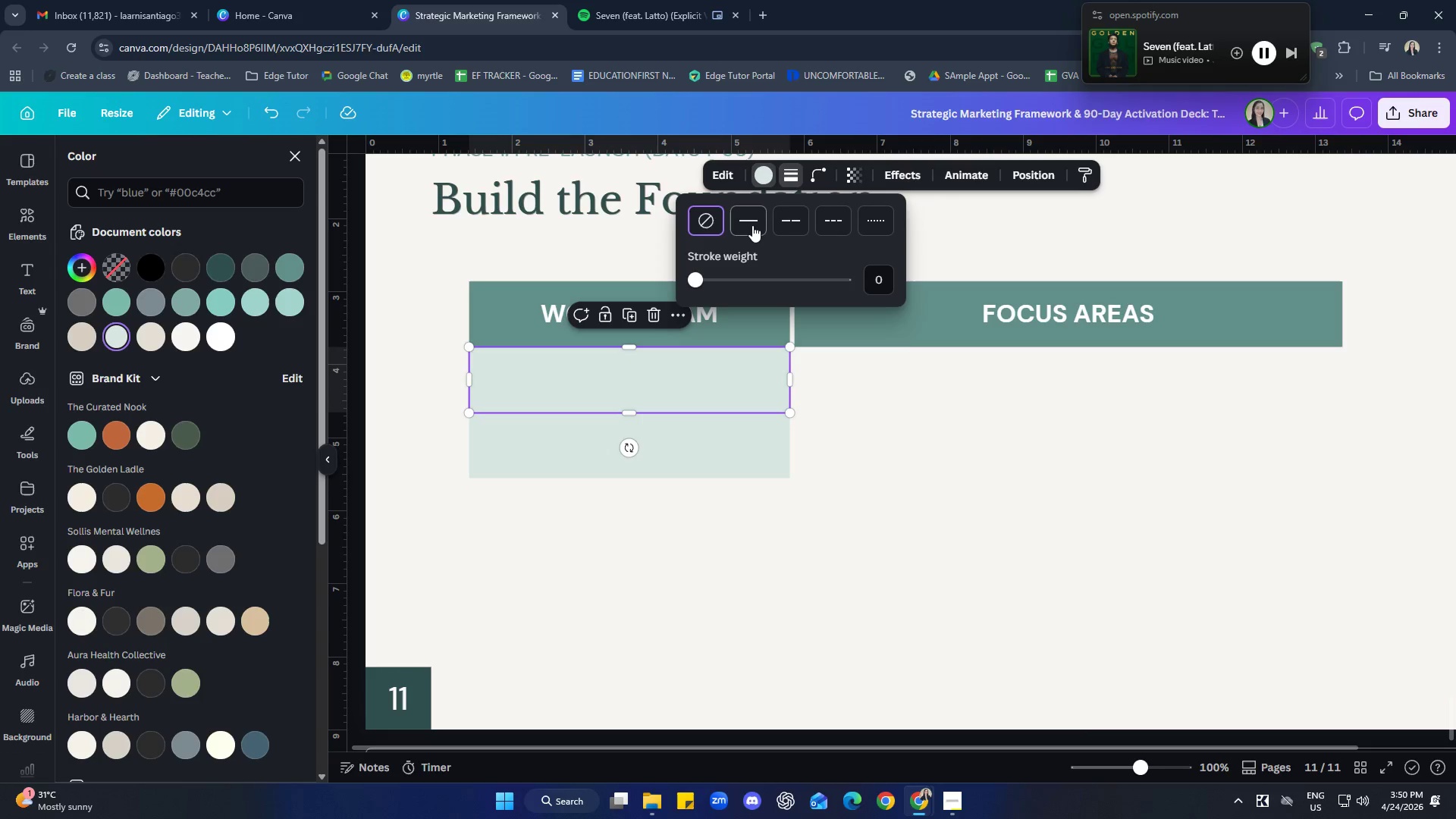 
left_click([748, 227])
 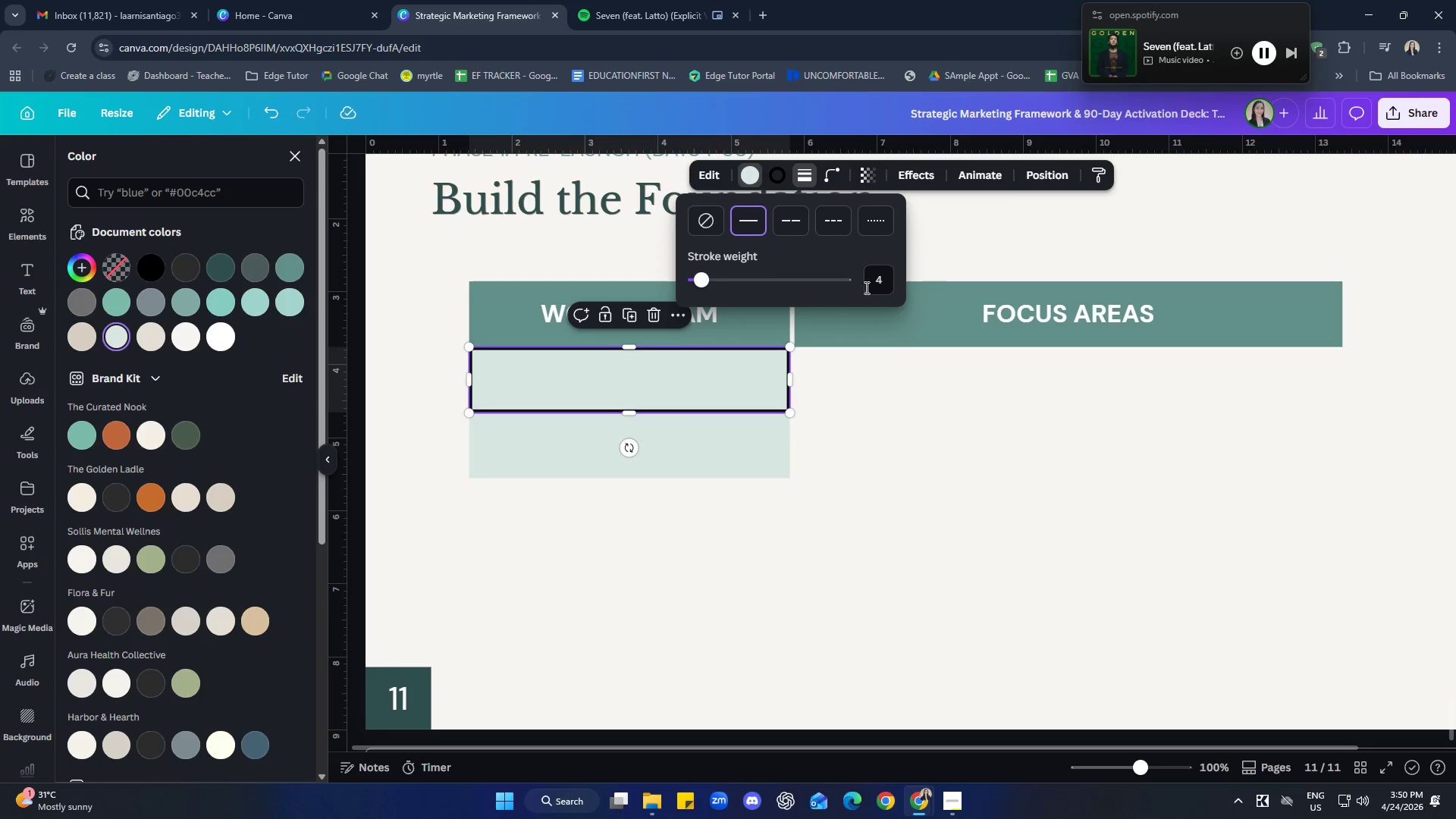 
left_click([879, 283])
 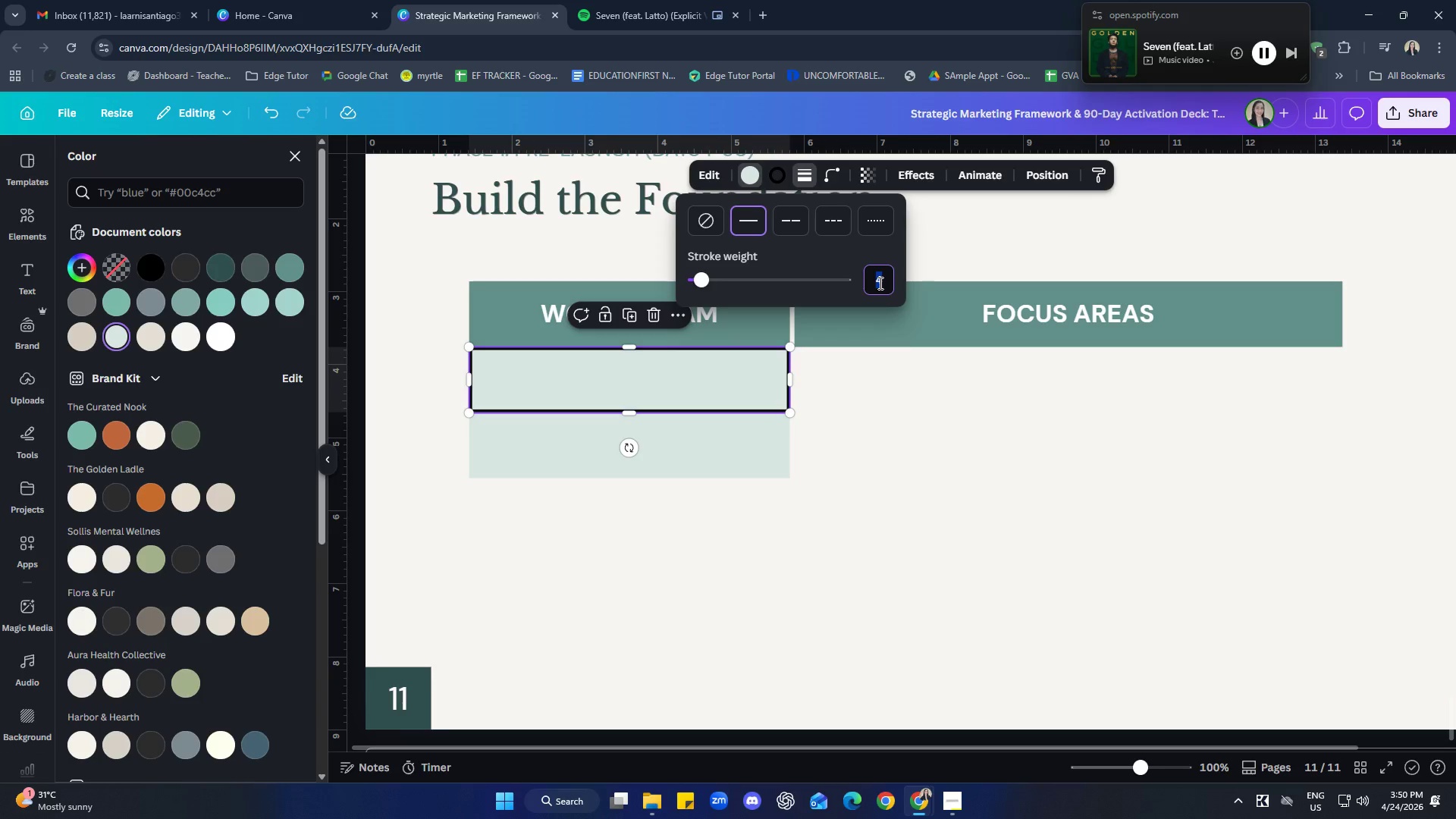 
key(1)
 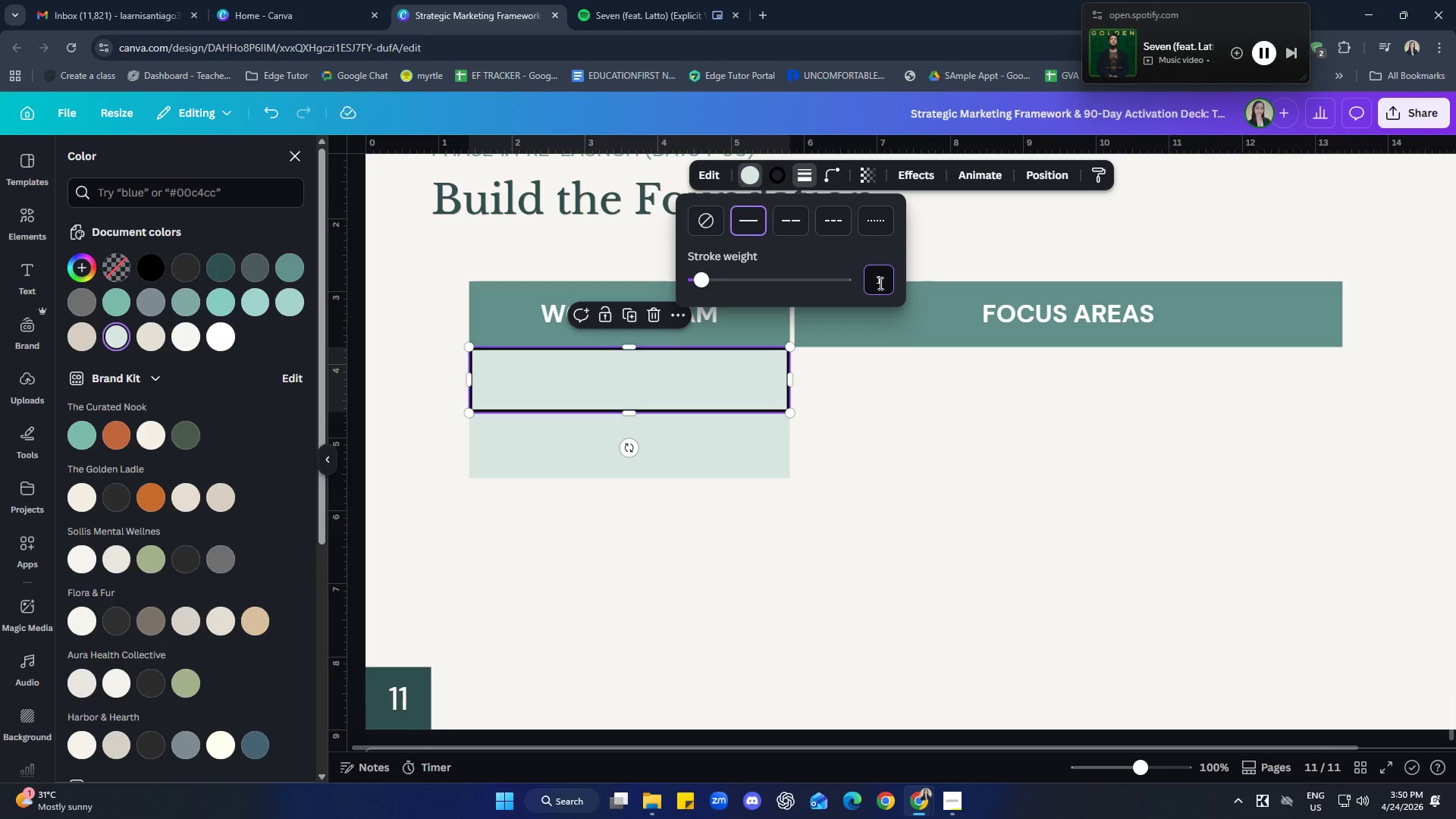 
key(Enter)
 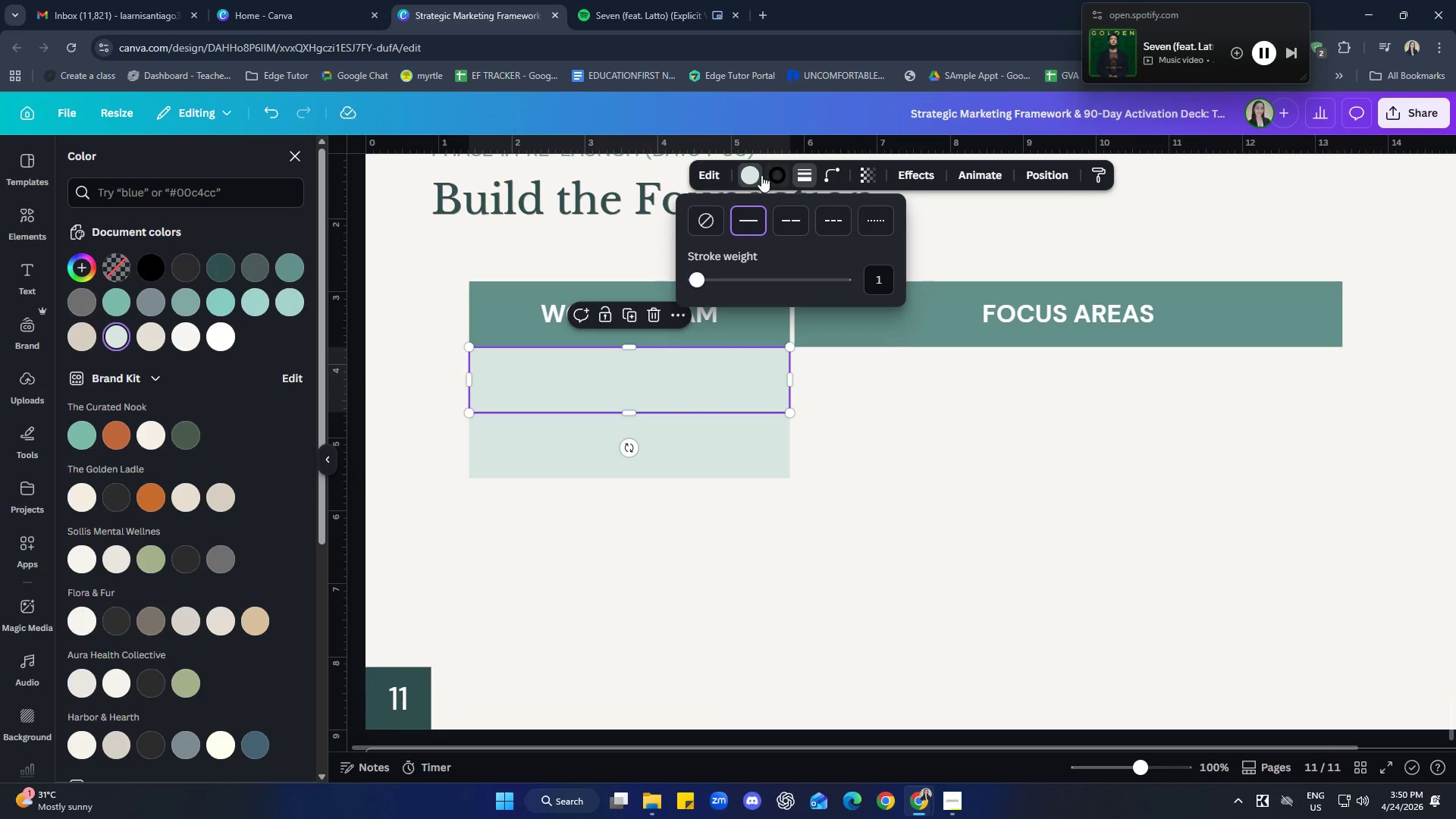 
left_click([777, 179])
 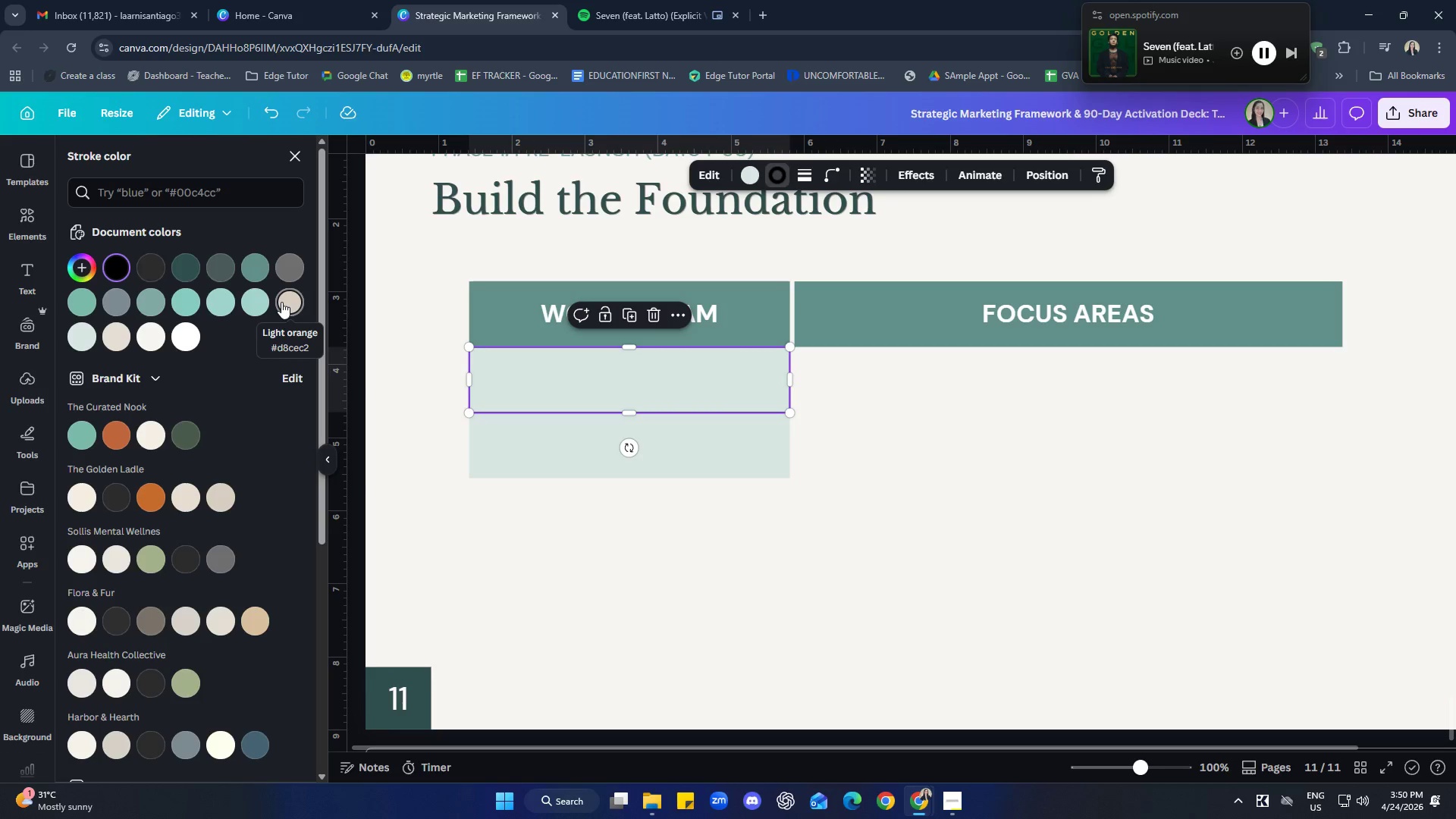 
left_click([288, 273])
 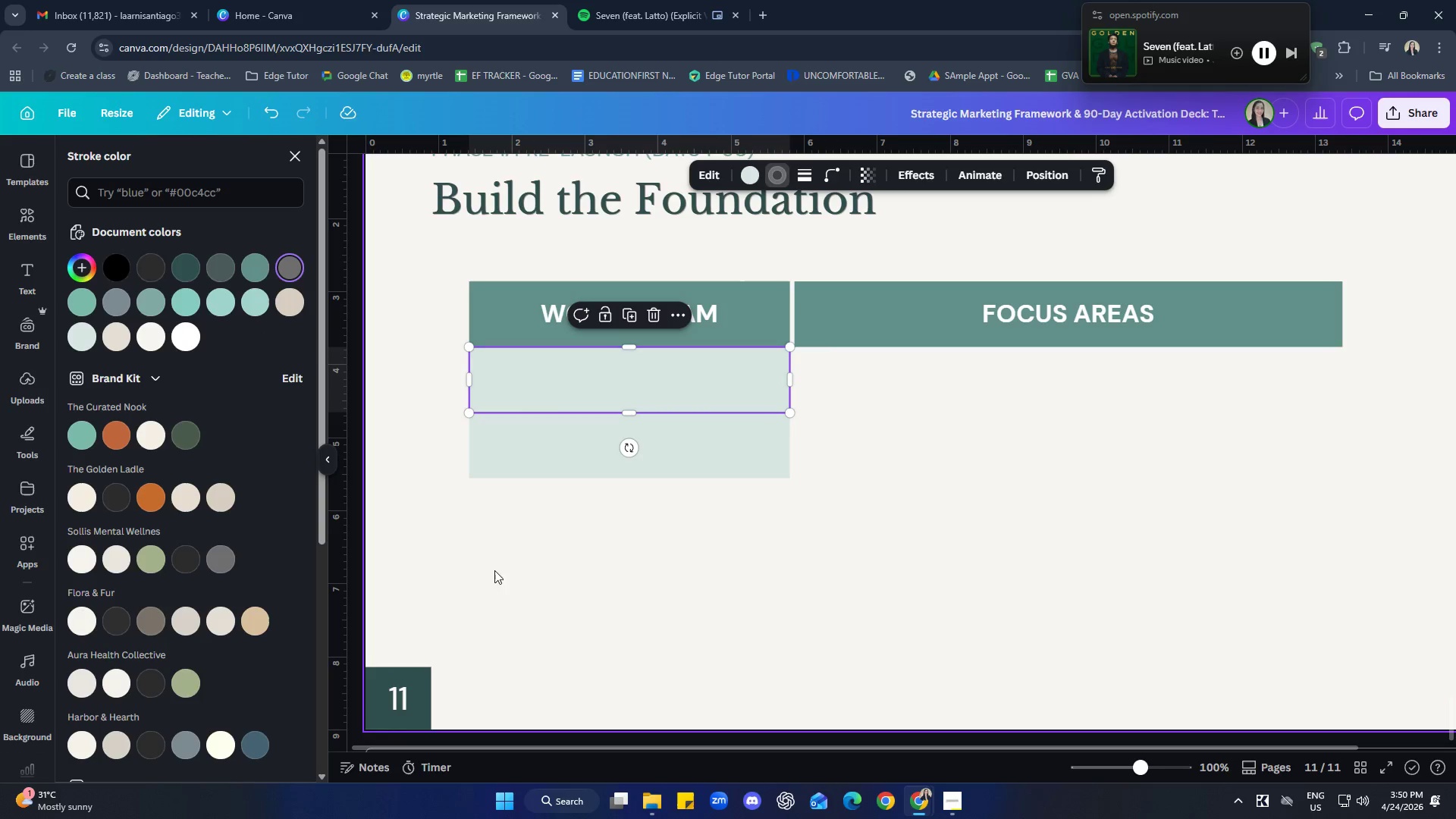 
double_click([685, 613])
 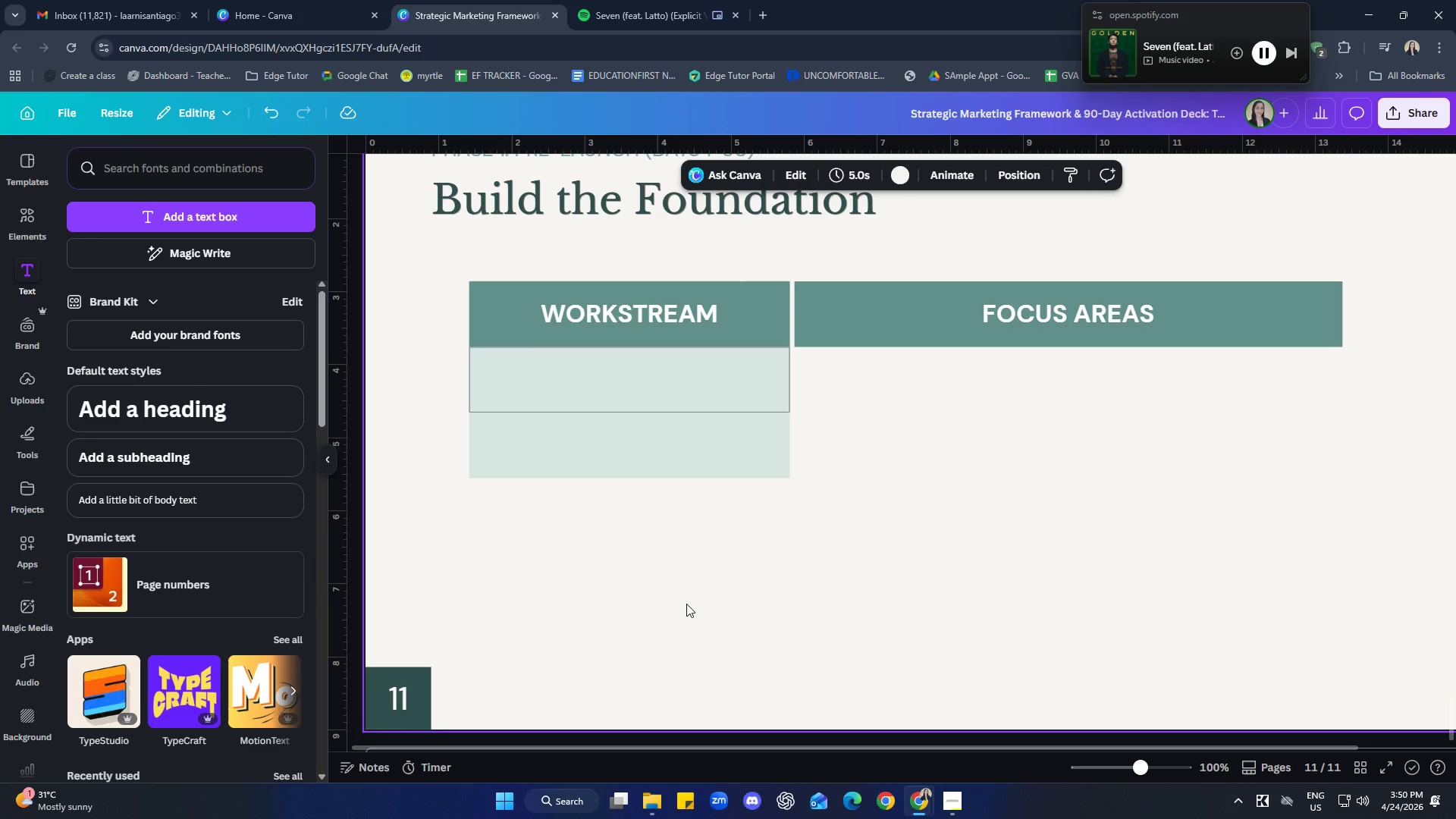 
left_click([690, 473])
 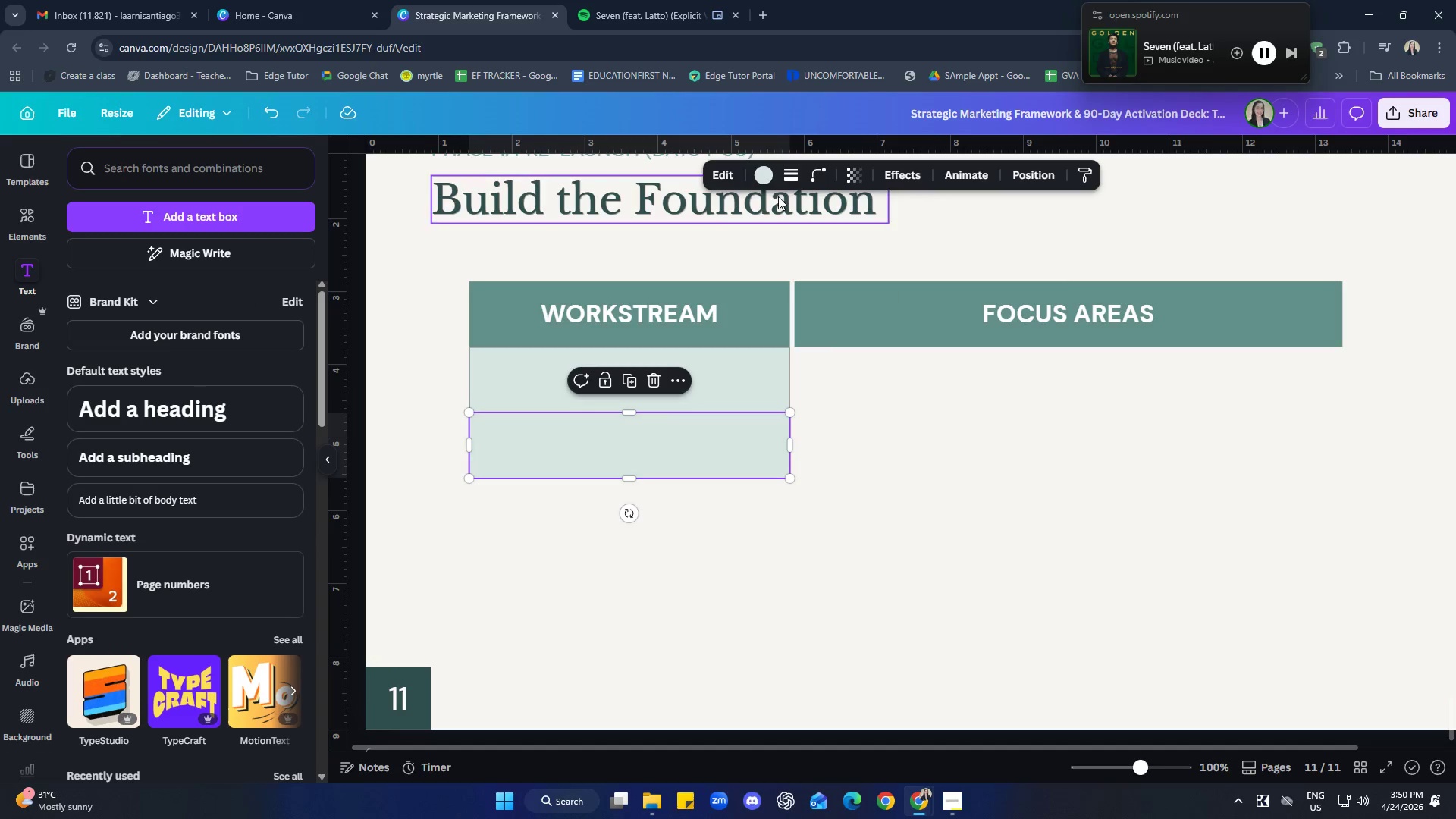 
left_click([792, 170])
 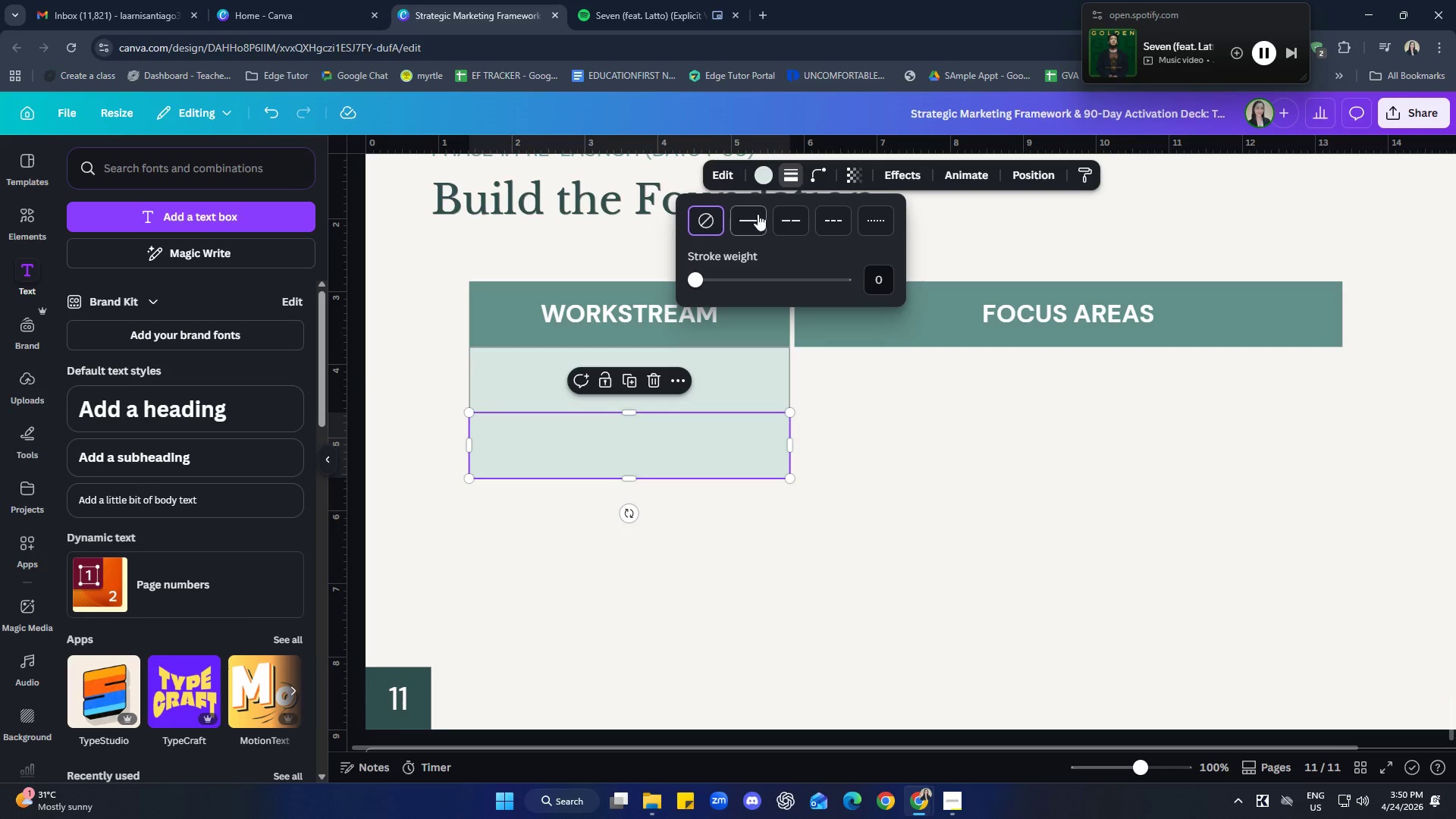 
left_click([752, 218])
 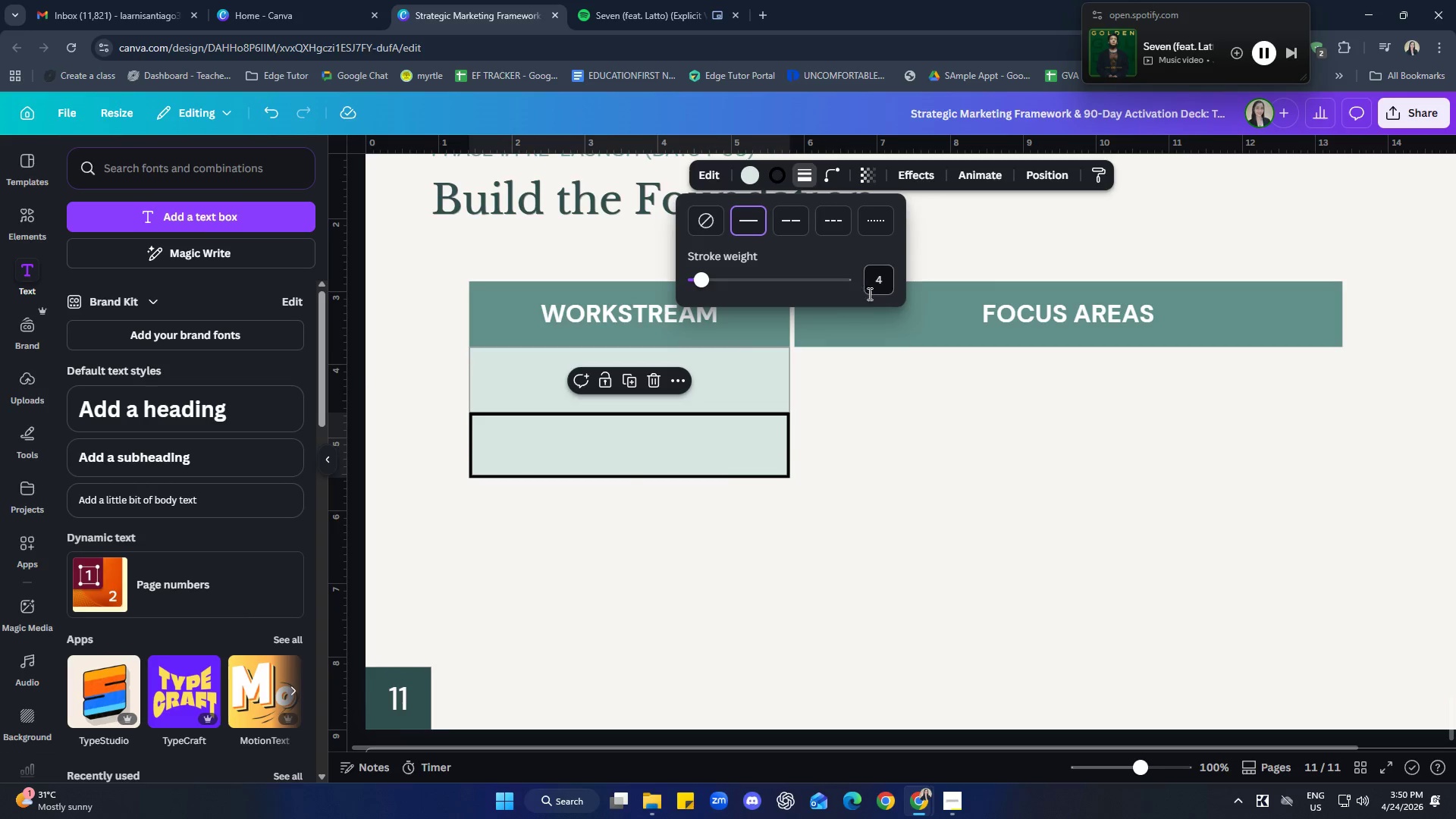 
left_click([883, 283])
 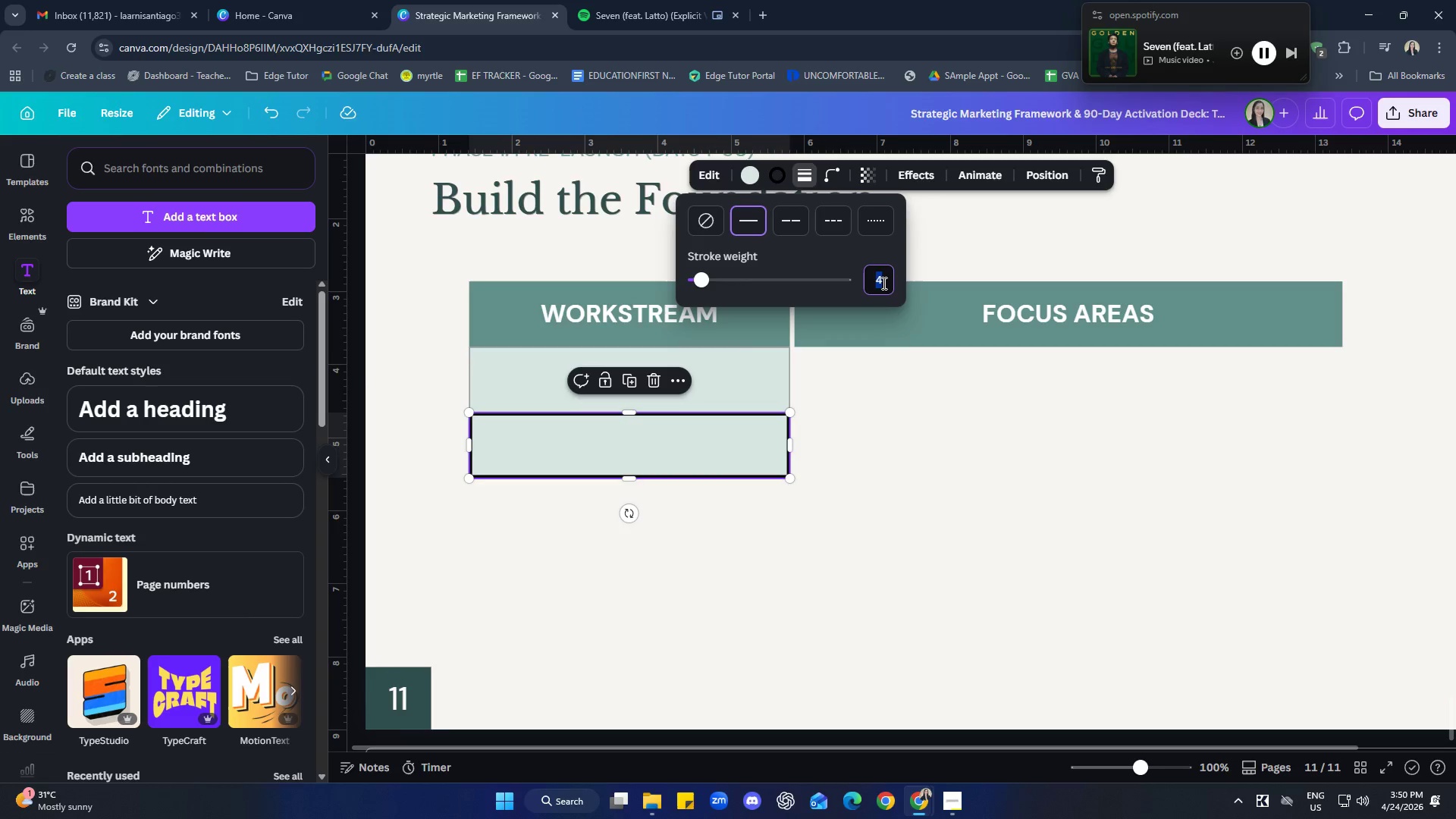 
key(1)
 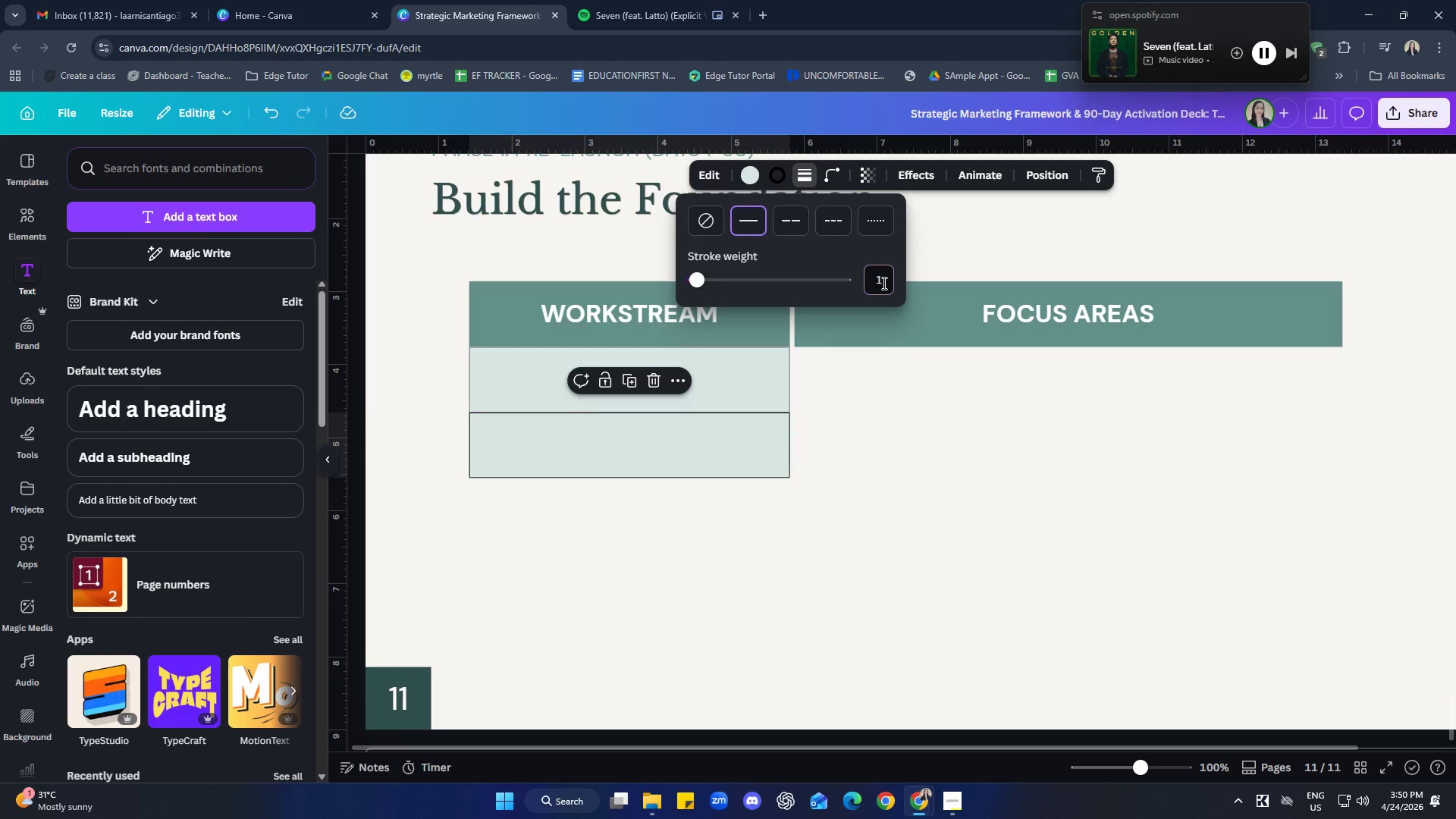 
key(Enter)
 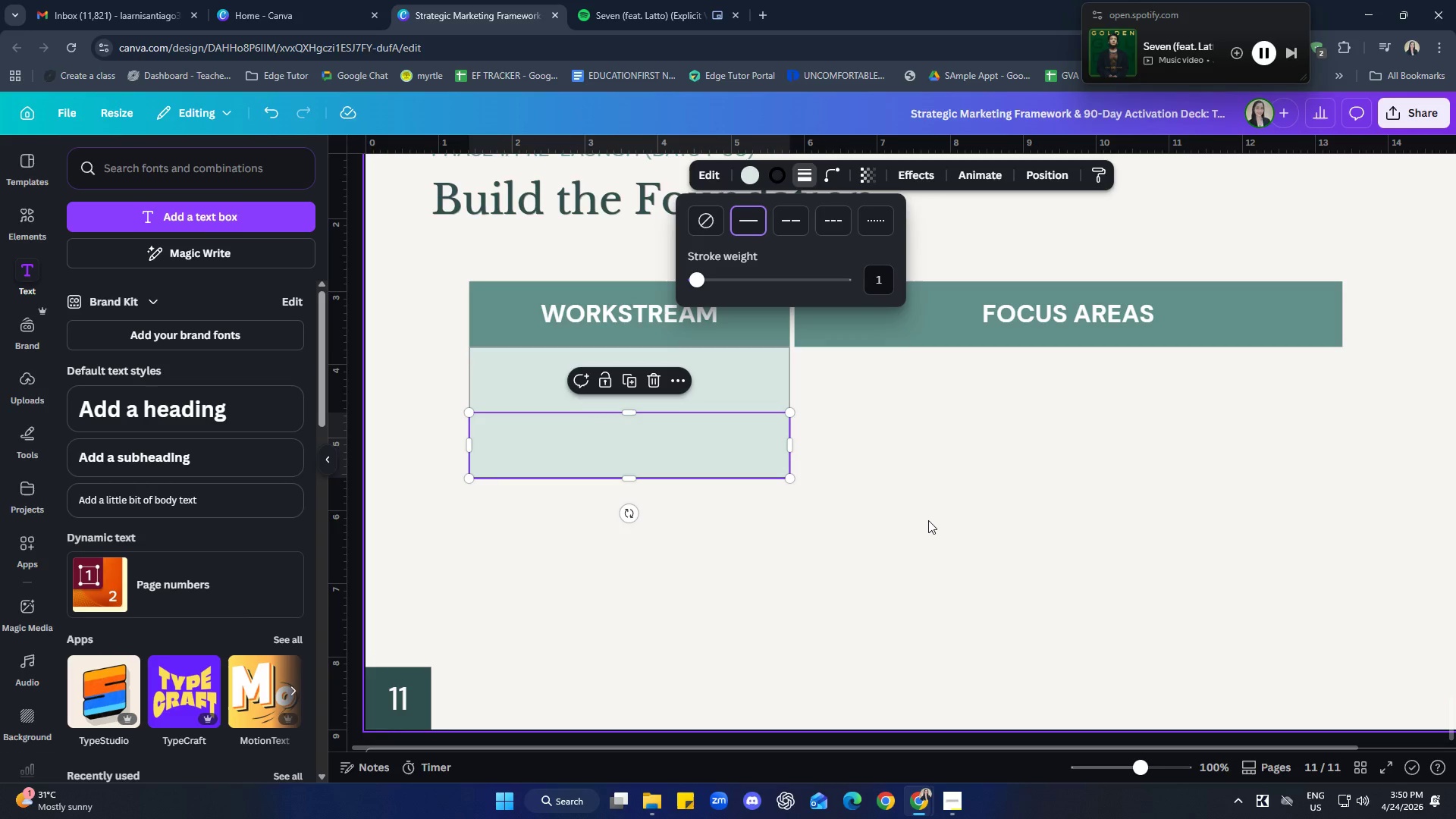 
left_click([928, 519])
 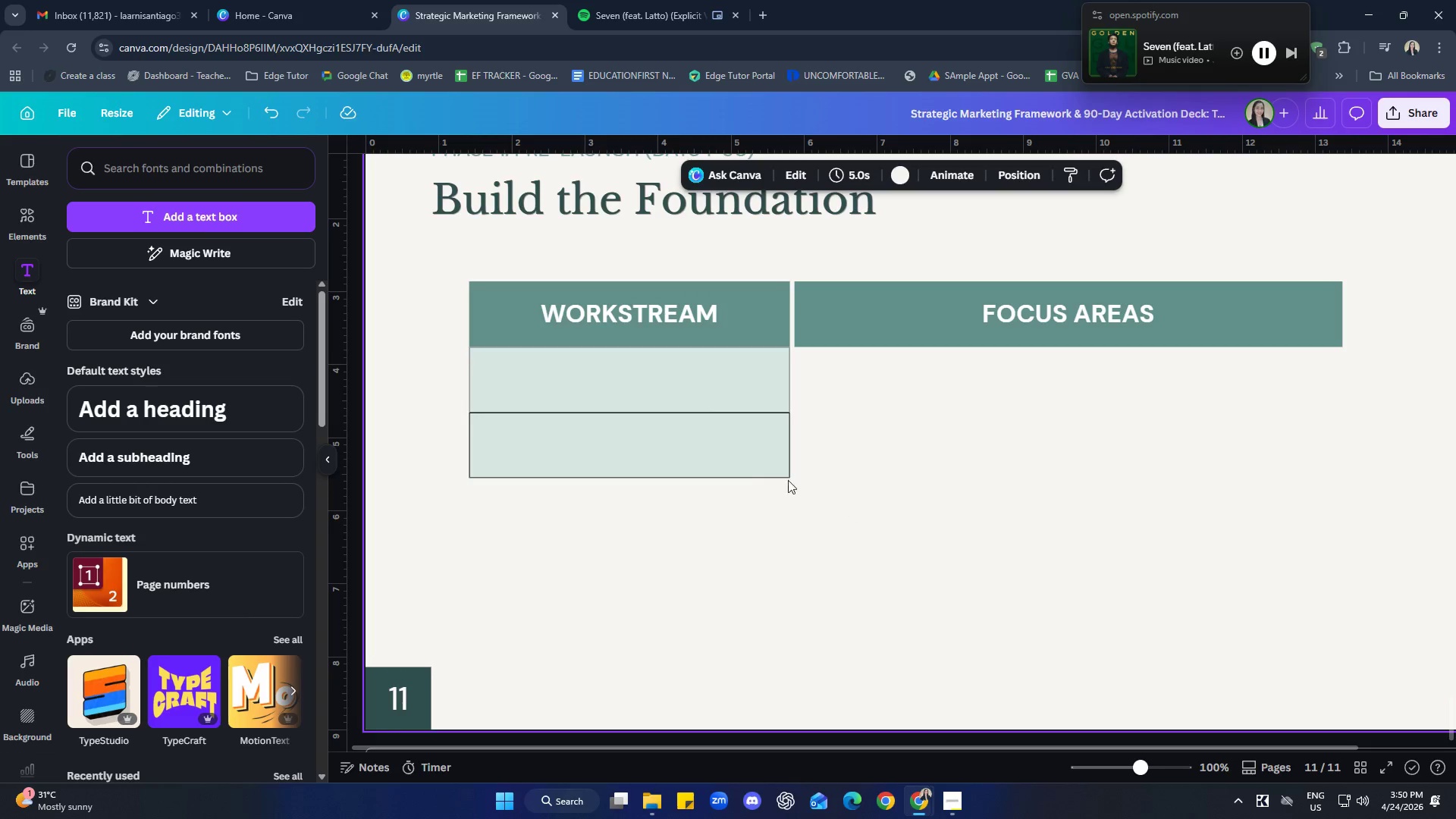 
left_click([745, 462])
 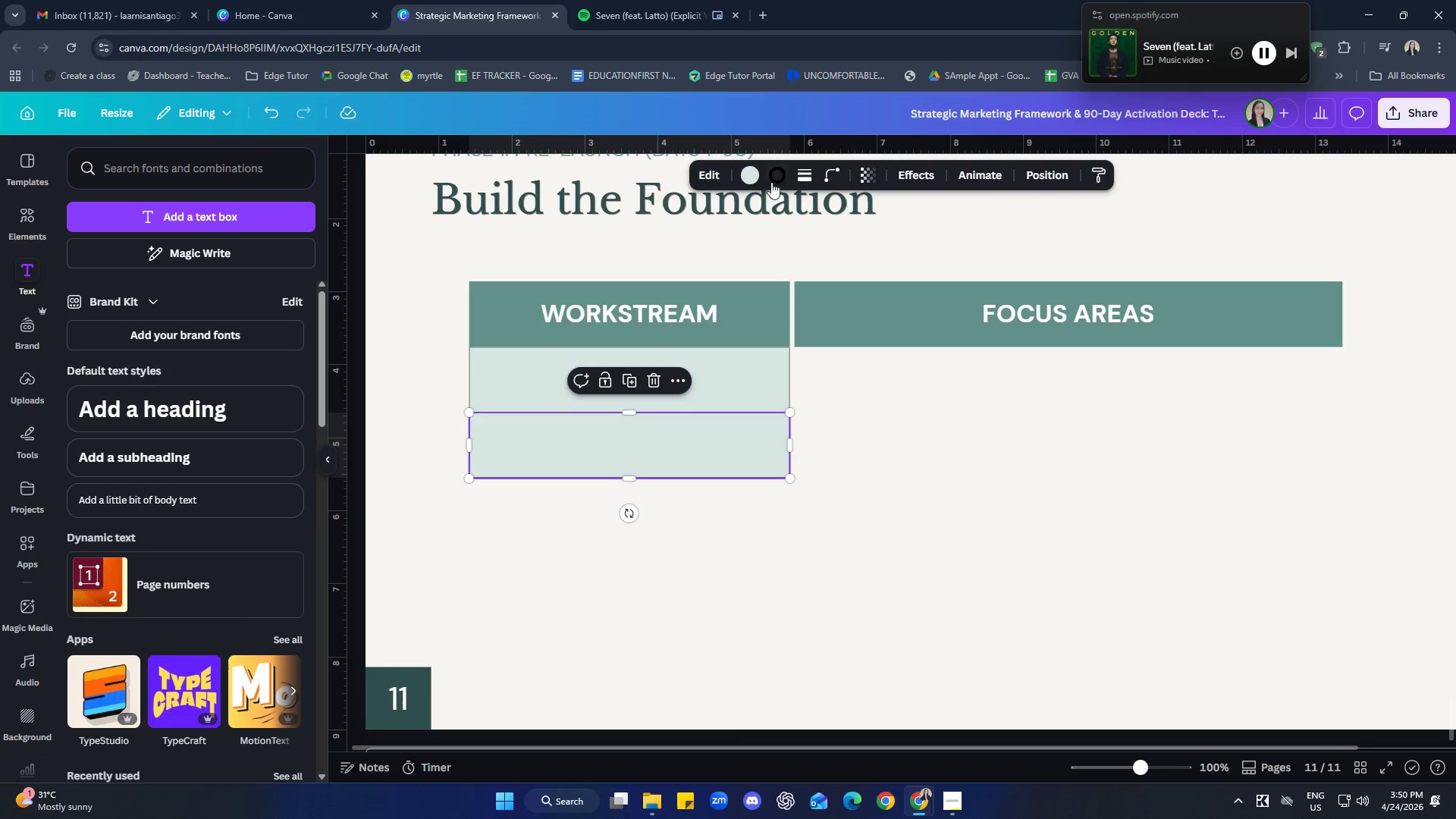 
left_click([782, 174])
 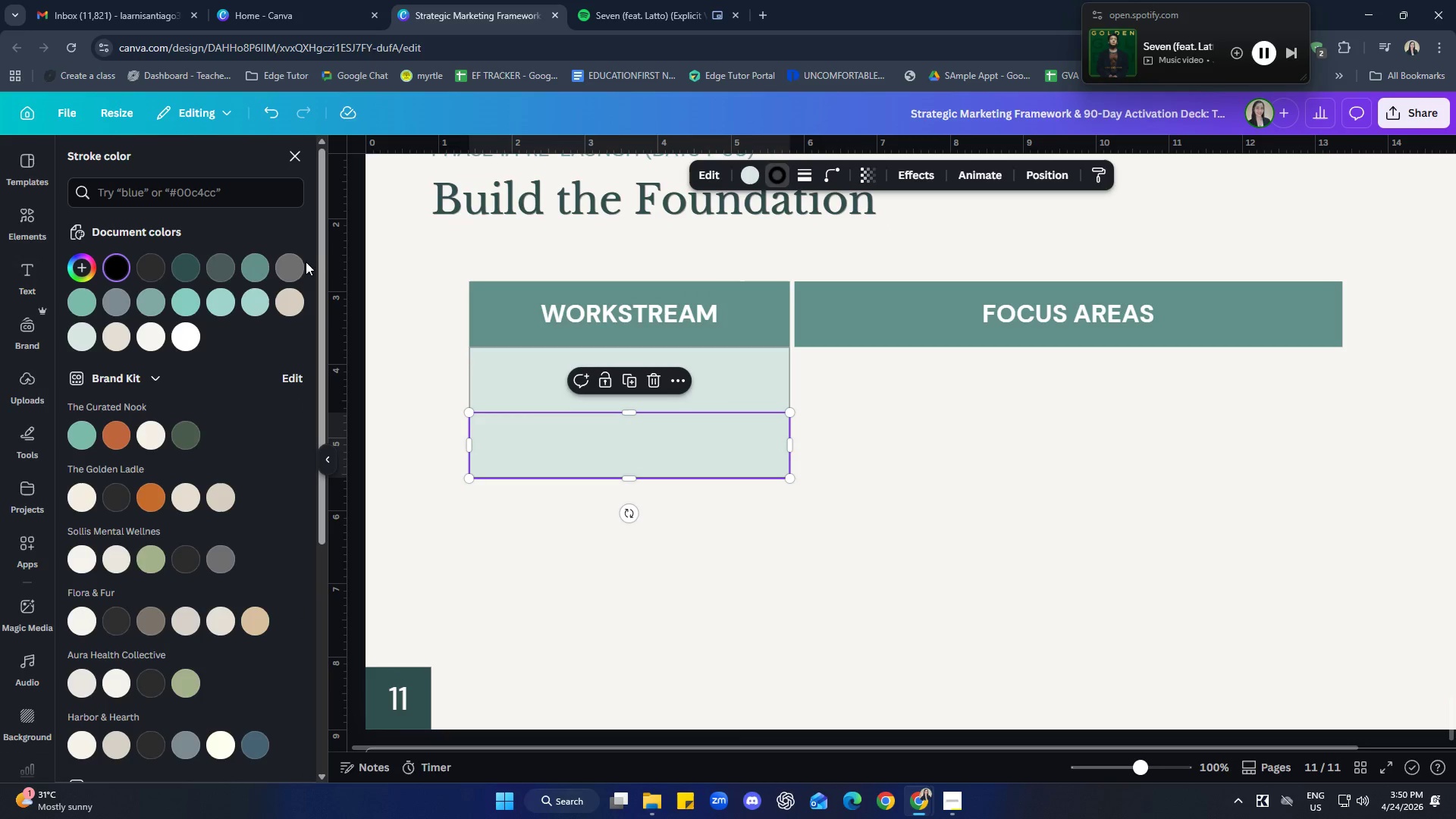 
left_click([285, 262])
 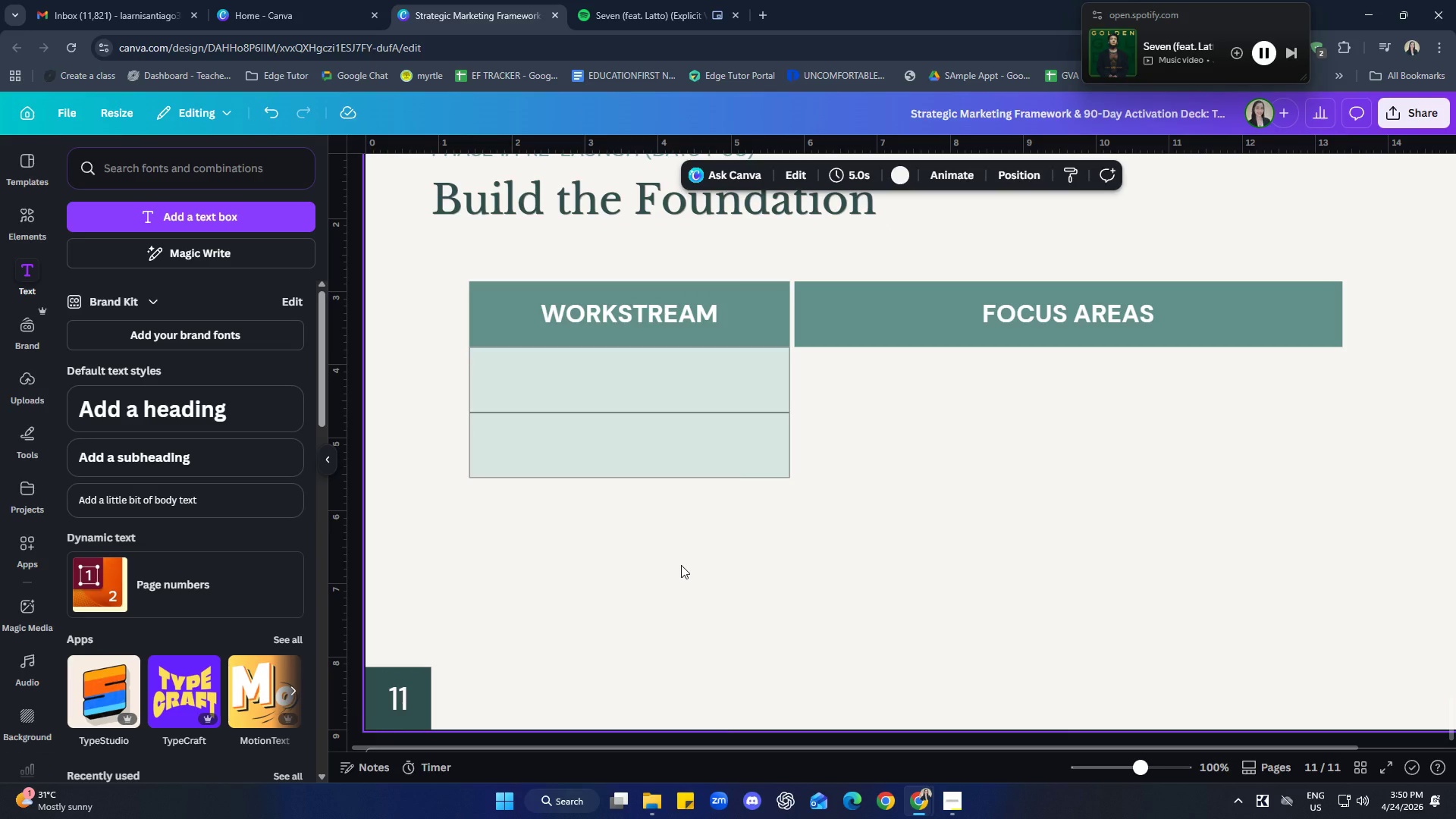 
left_click([778, 558])
 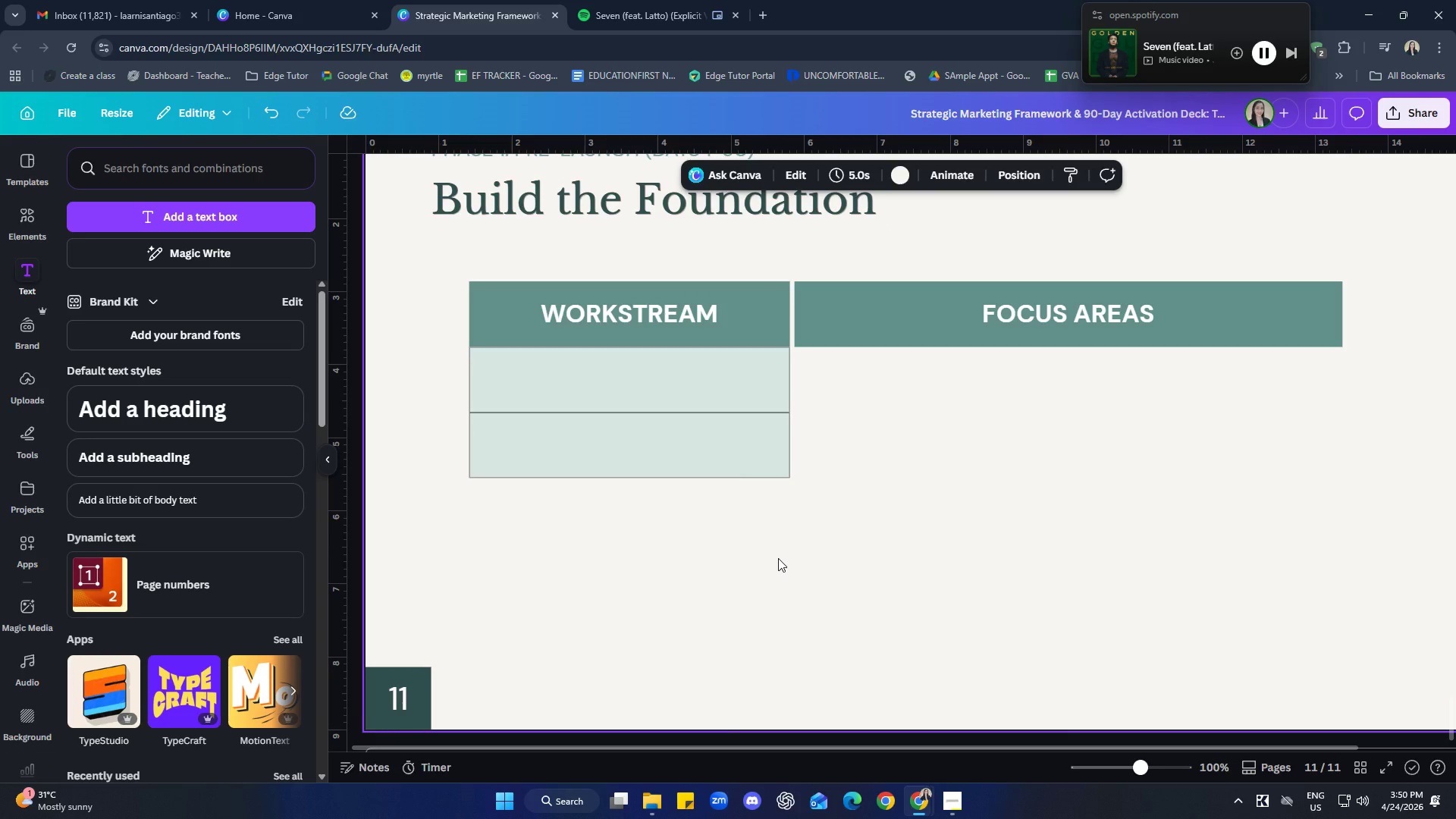 
left_click([682, 457])
 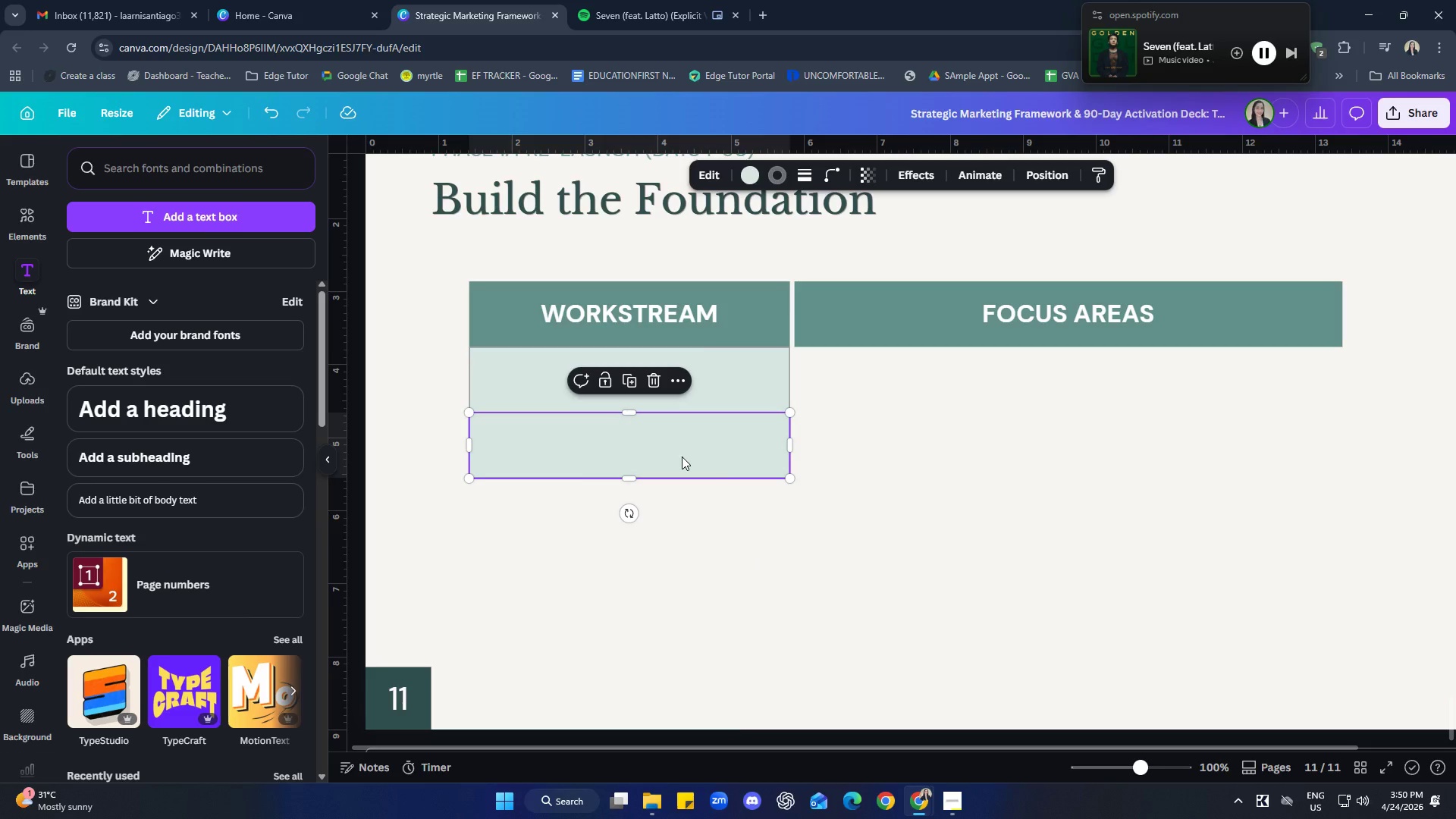 
key(Control+C)
 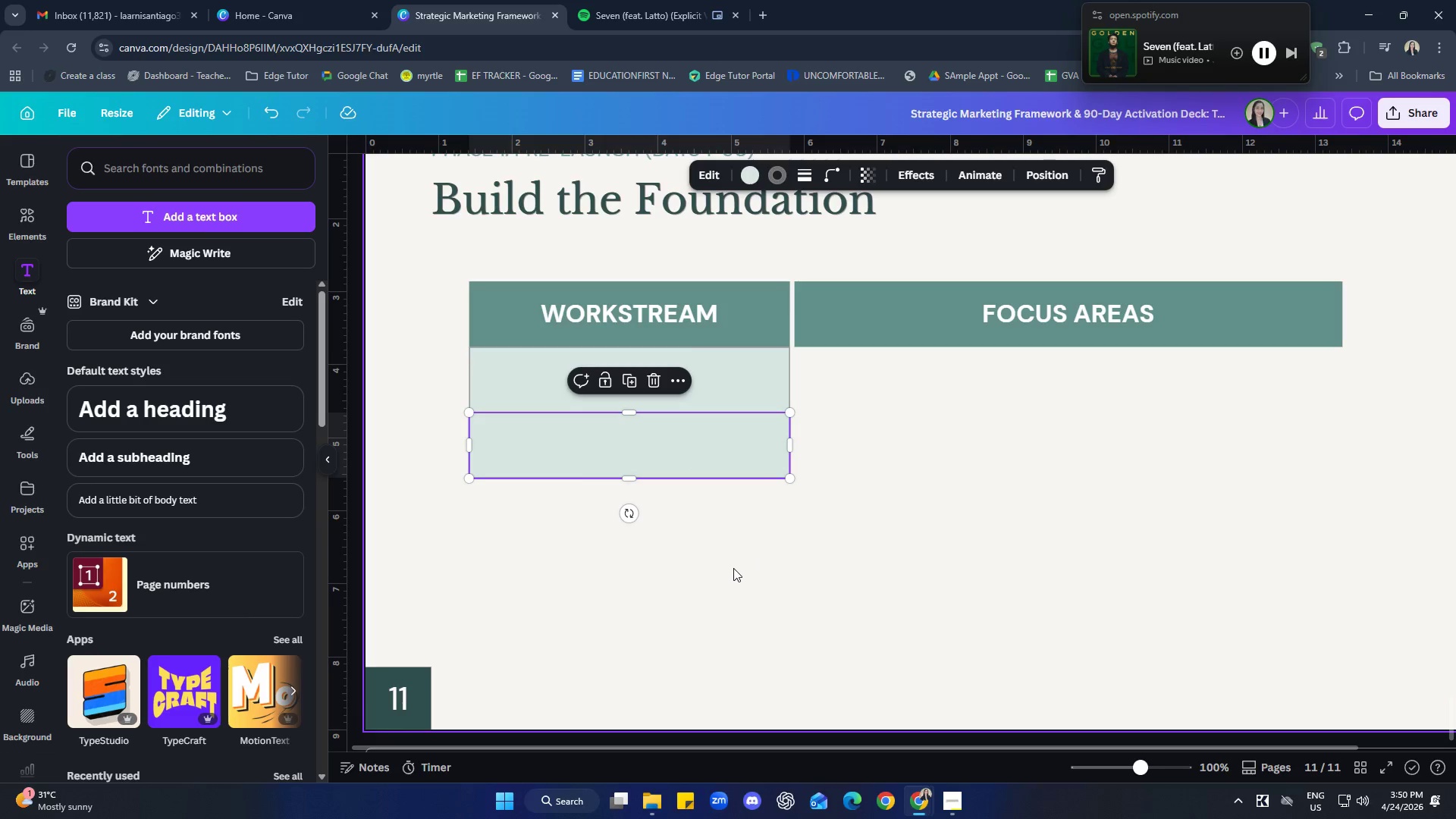 
left_click([733, 568])
 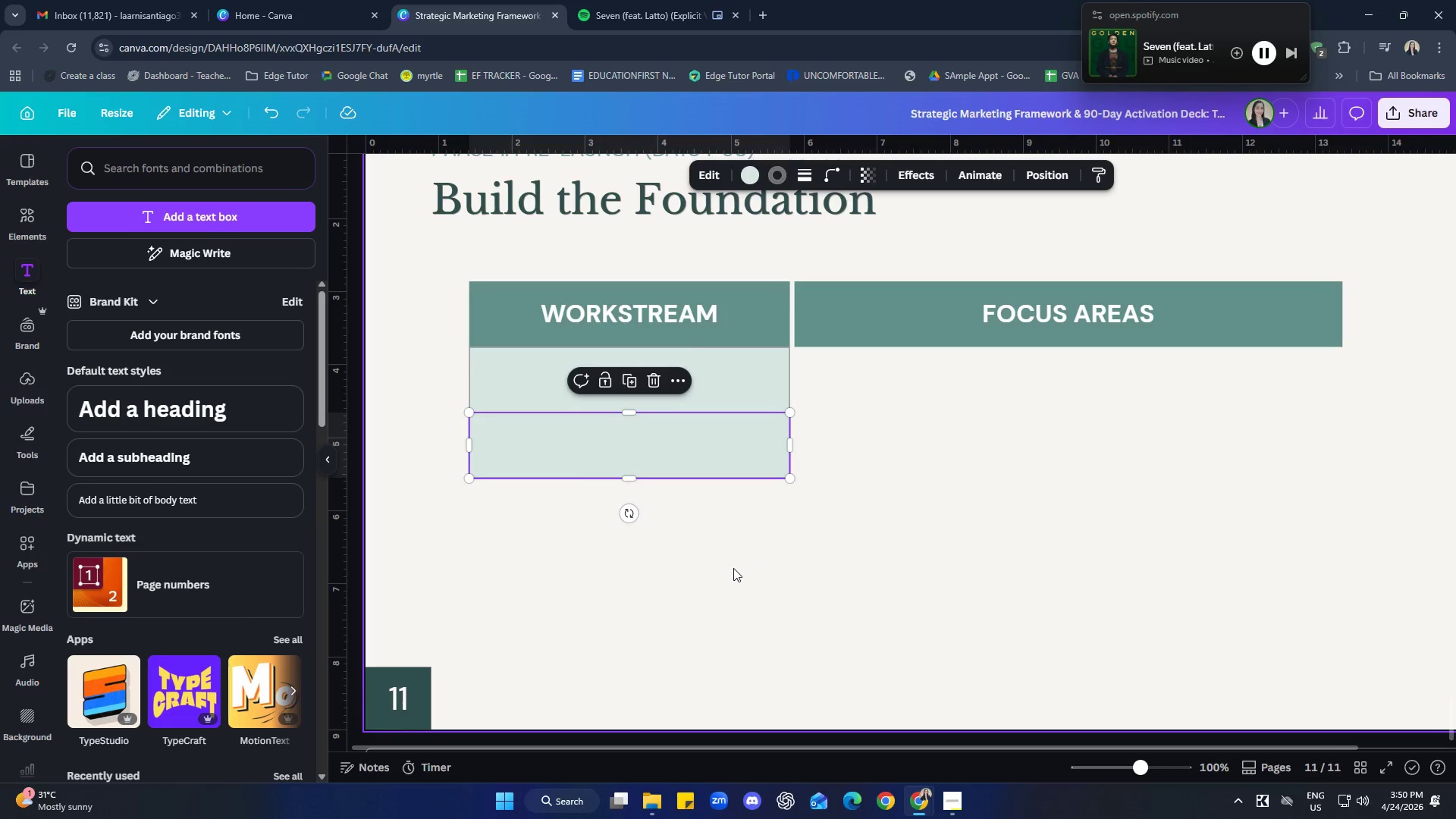 
key(Control+ControlLeft)
 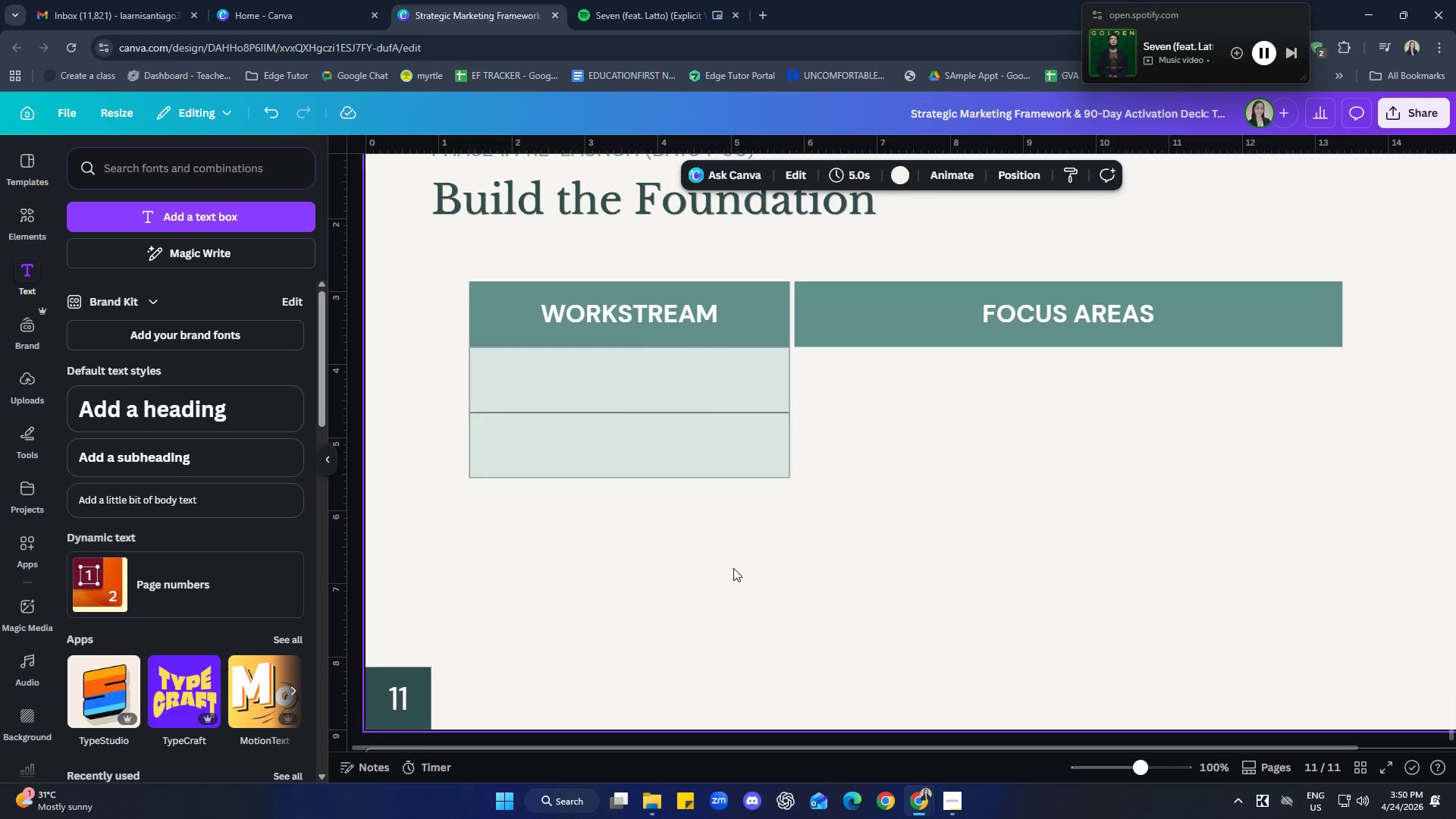 
key(Control+V)
 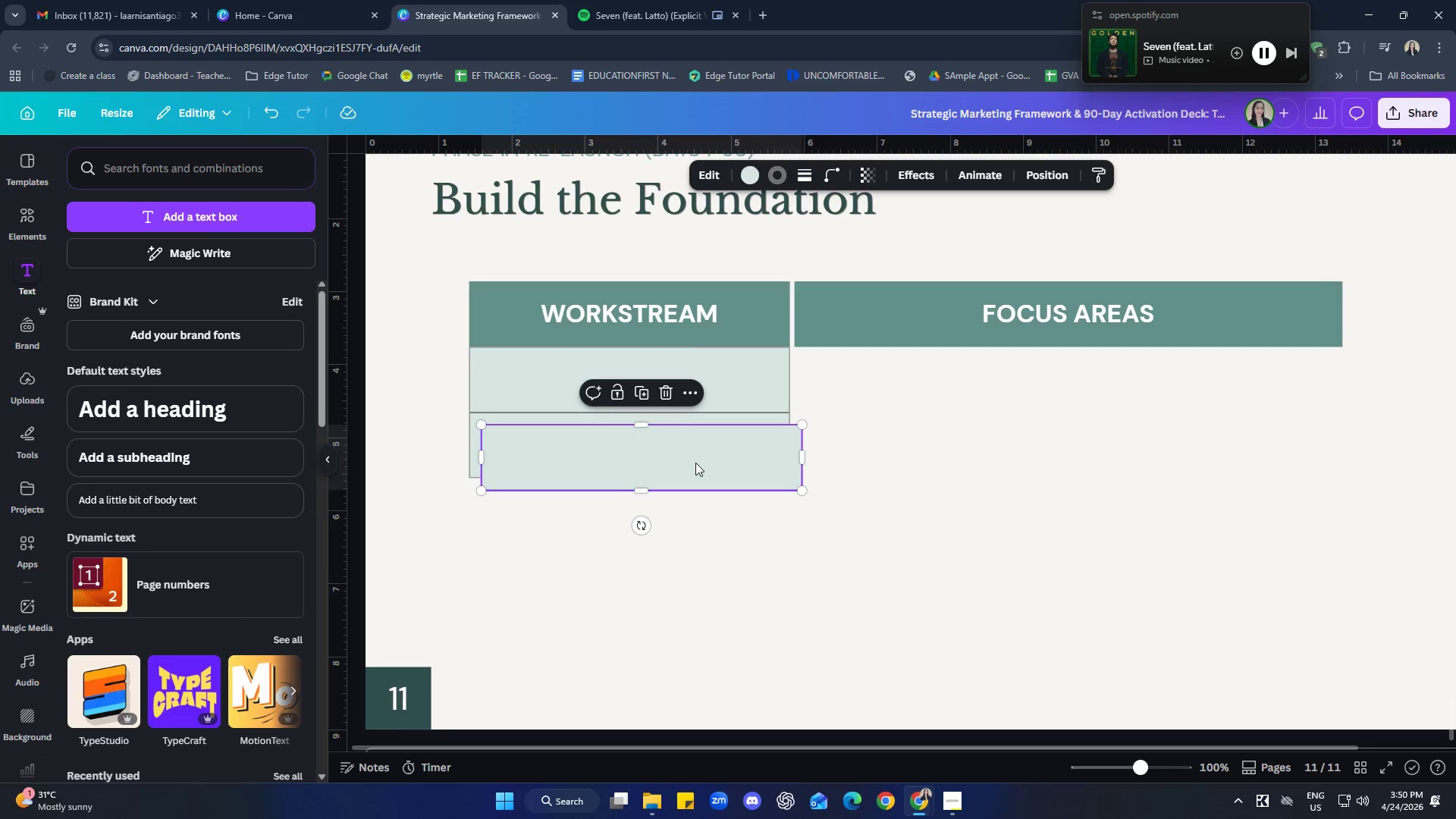 
left_click_drag(start_coordinate=[698, 468], to_coordinate=[682, 479])
 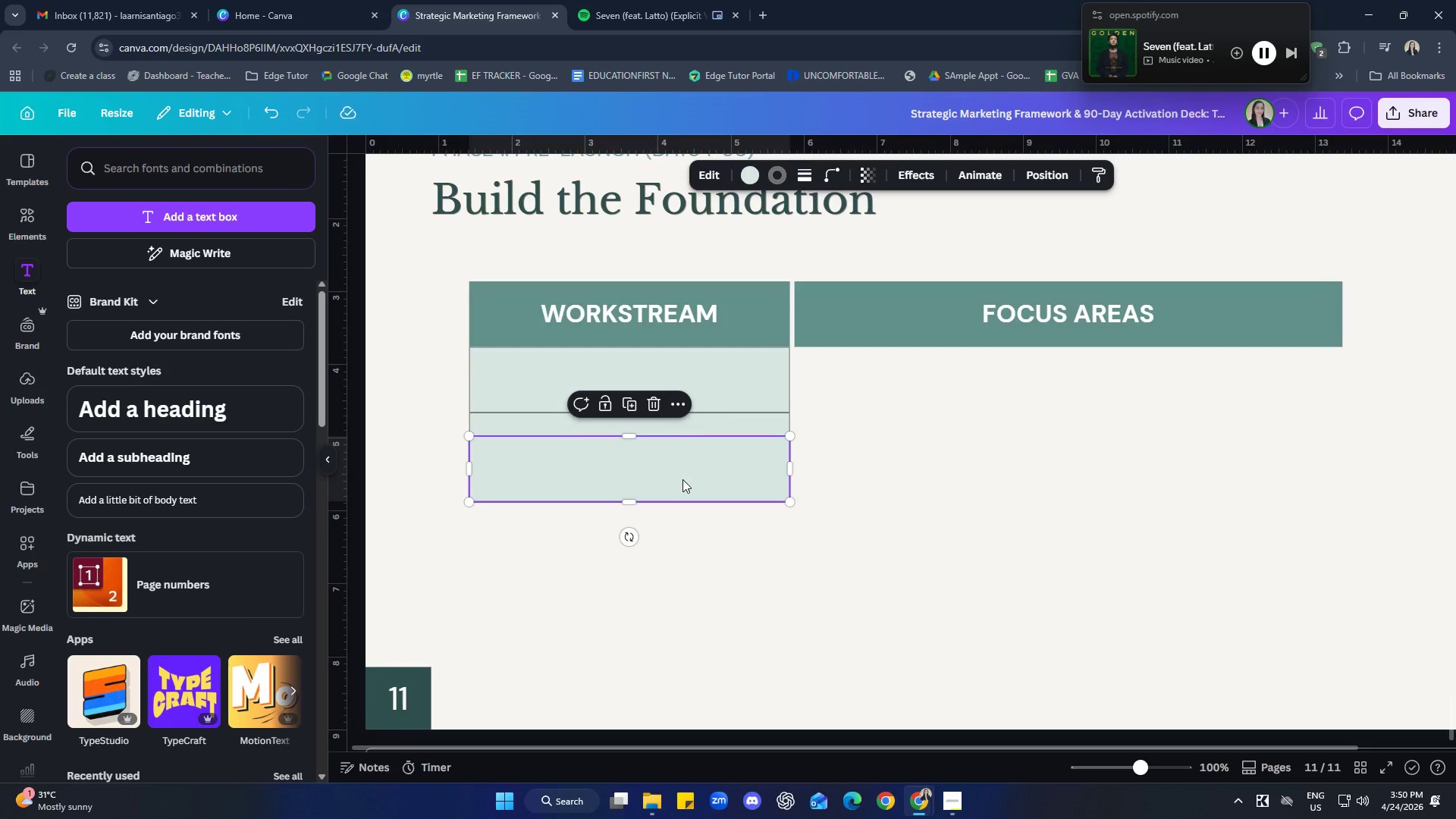 
key(ArrowDown)
 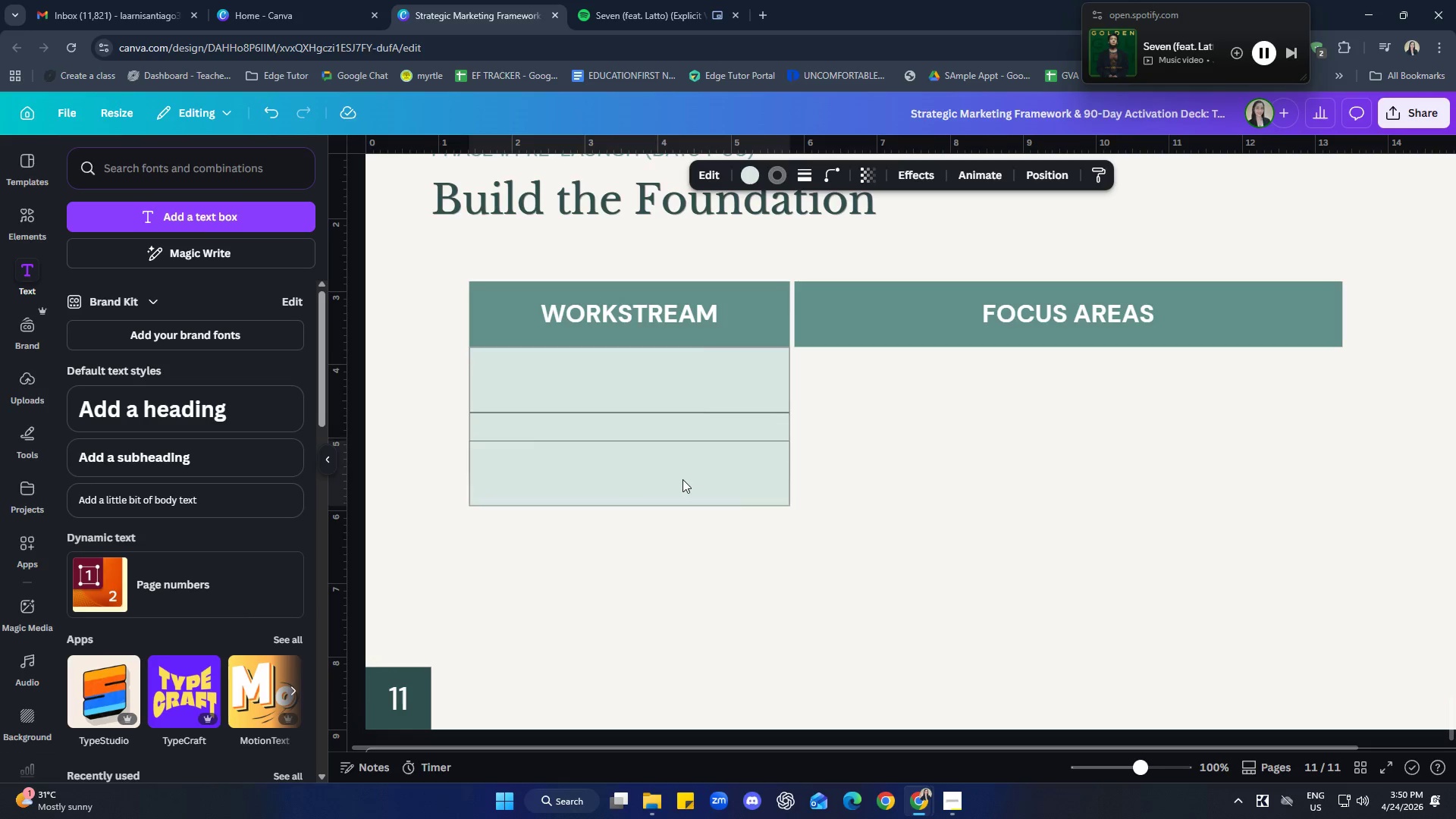 
key(ArrowDown)
 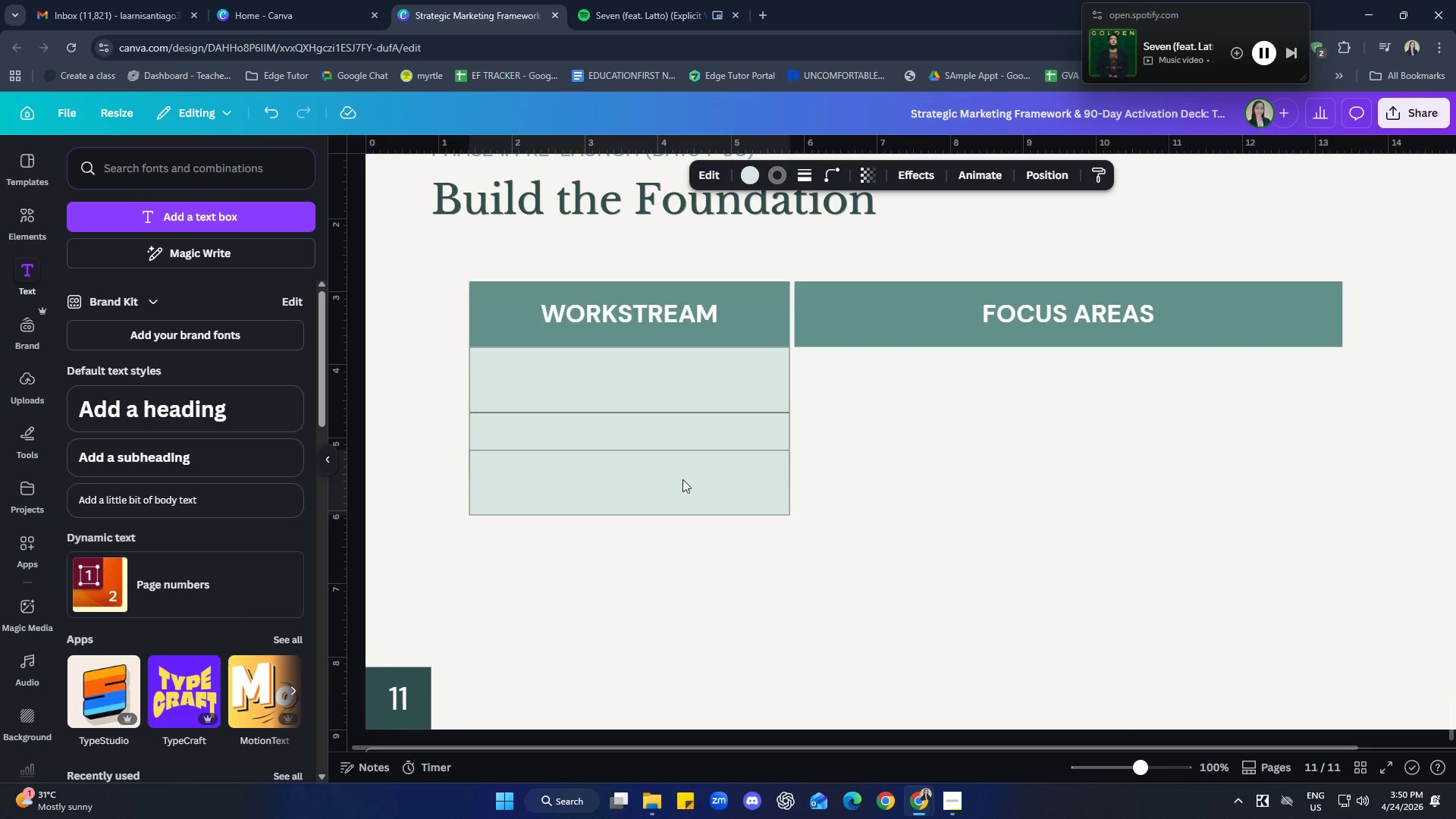 
key(ArrowDown)
 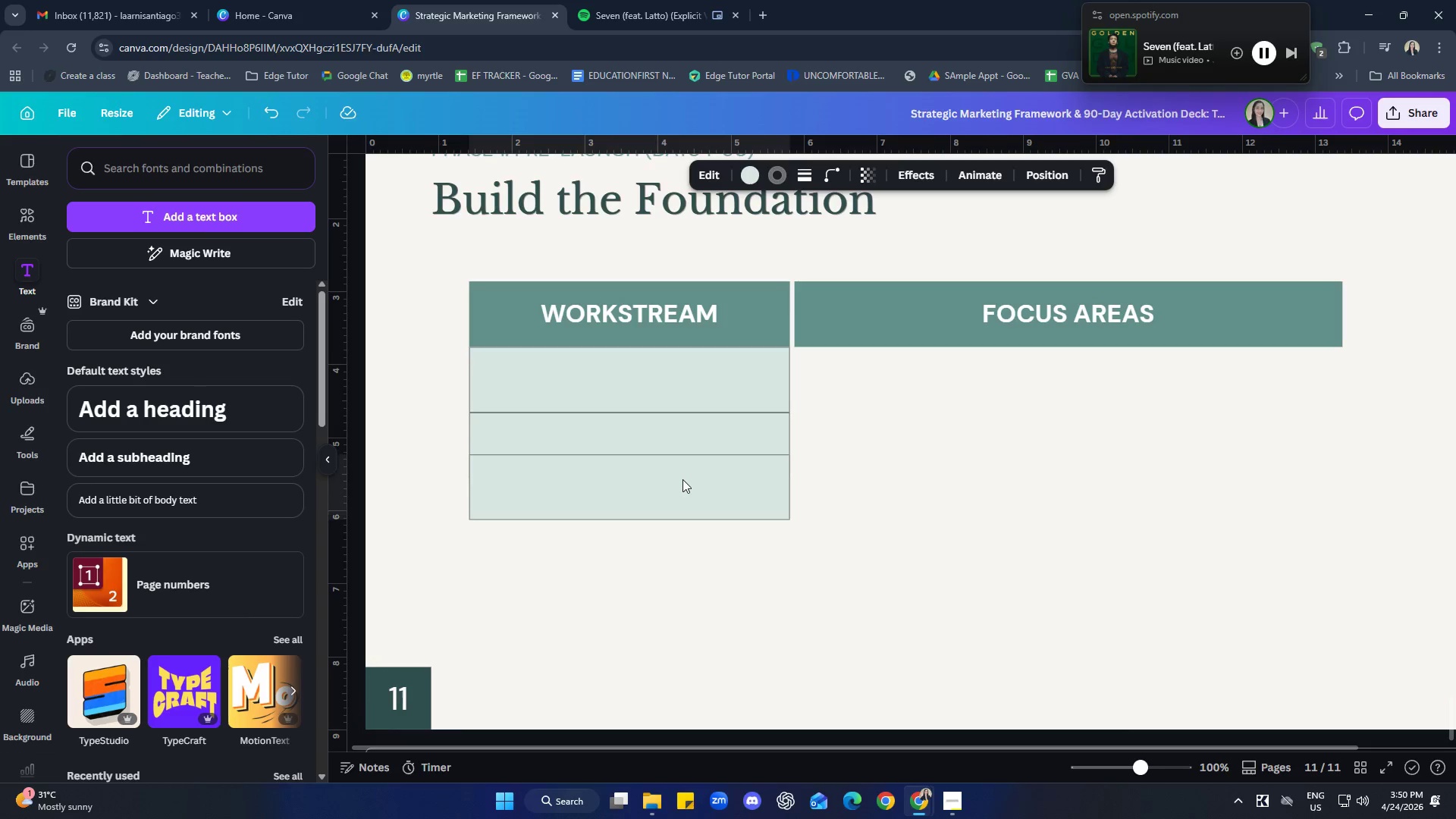 
key(ArrowDown)
 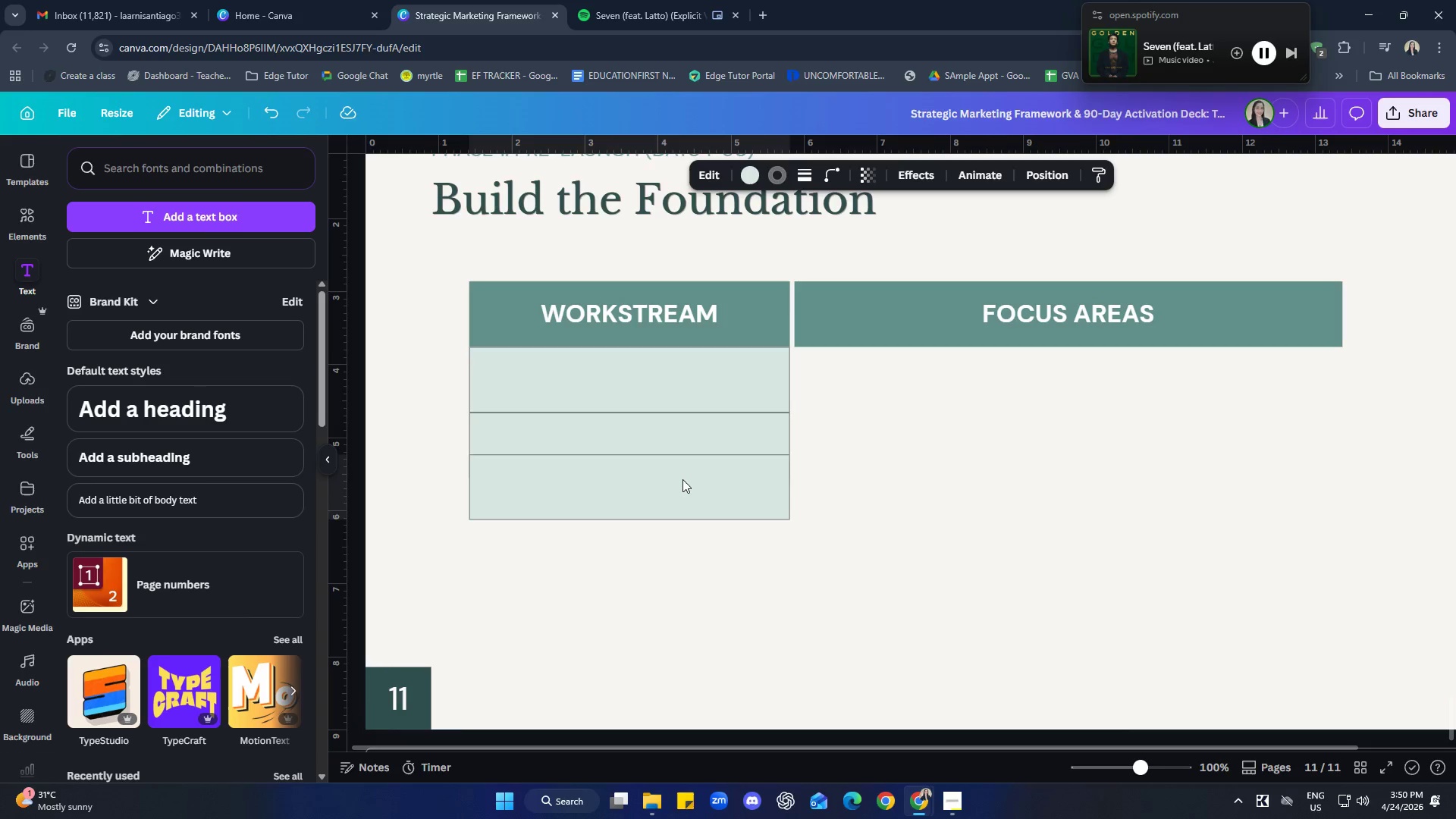 
key(ArrowDown)
 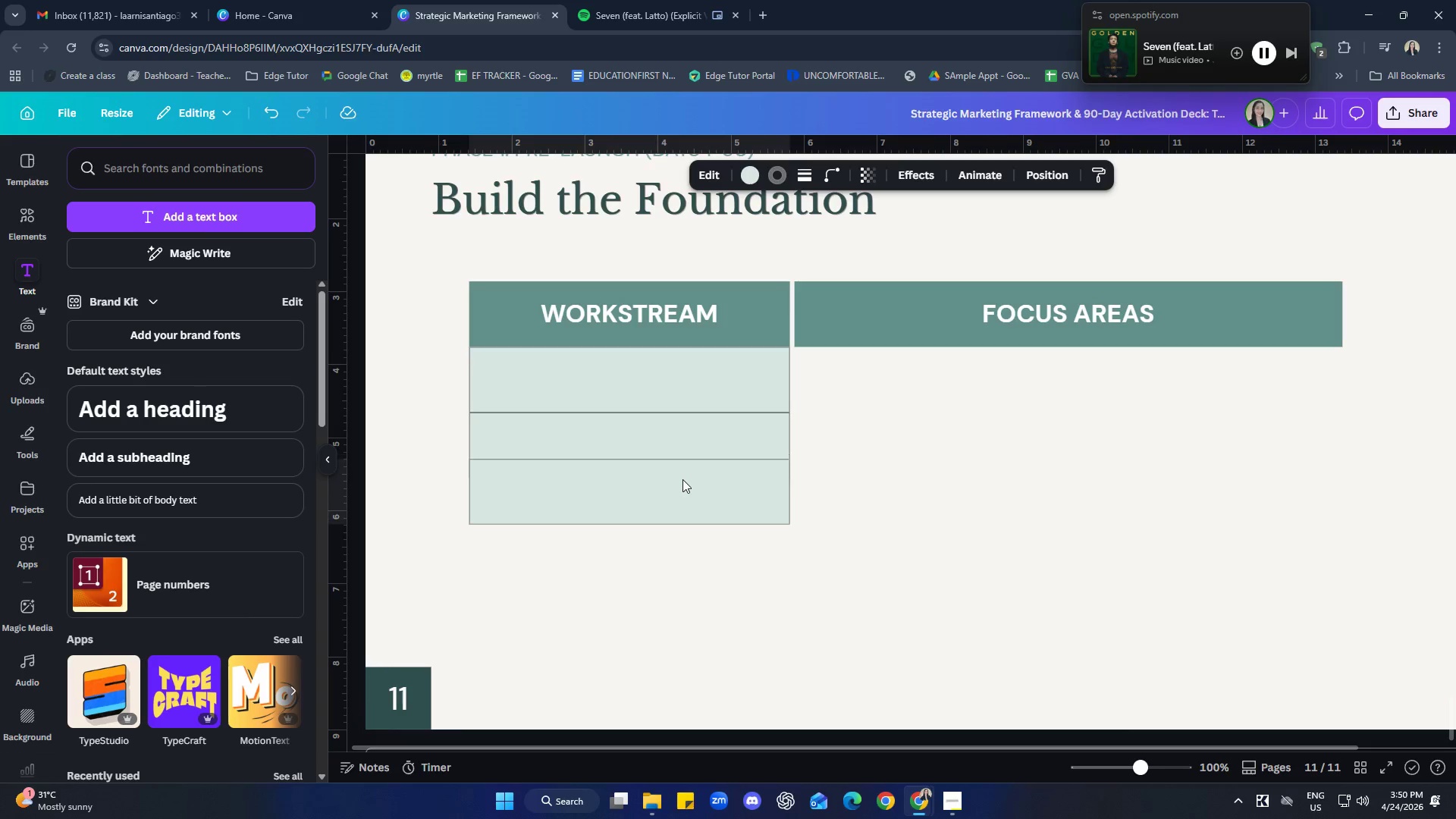 
key(ArrowDown)
 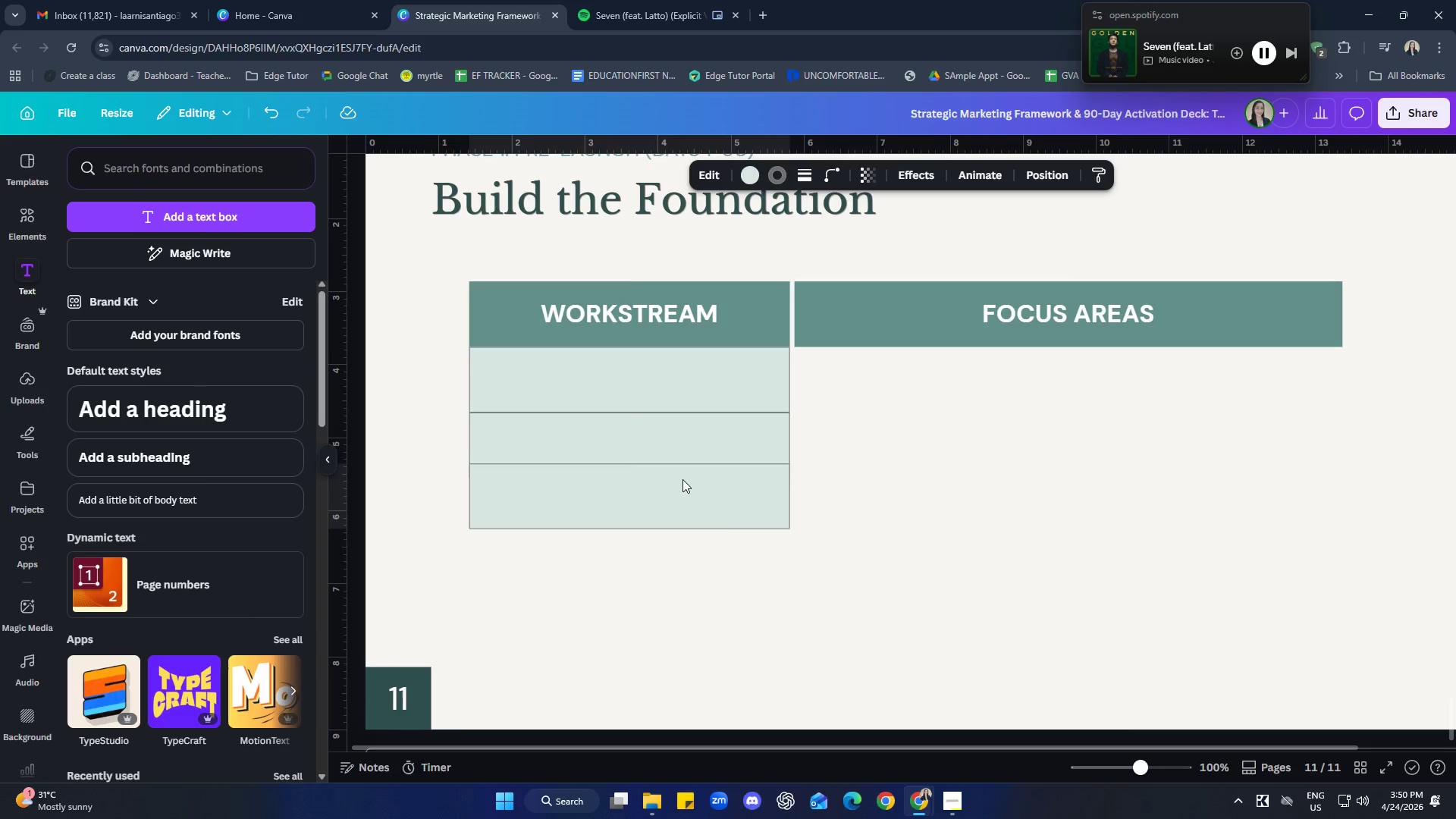 
key(ArrowDown)
 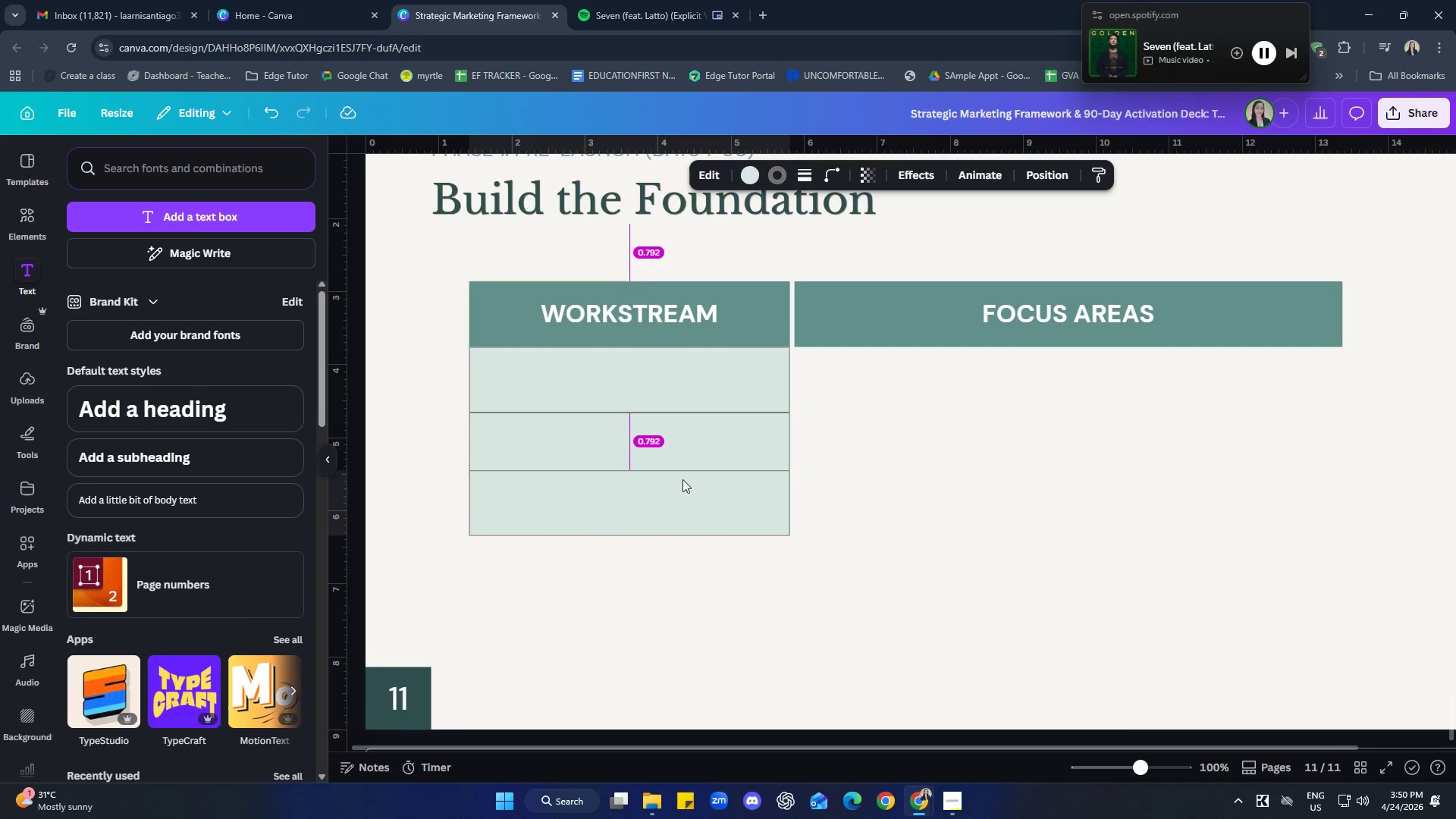 
key(ArrowDown)
 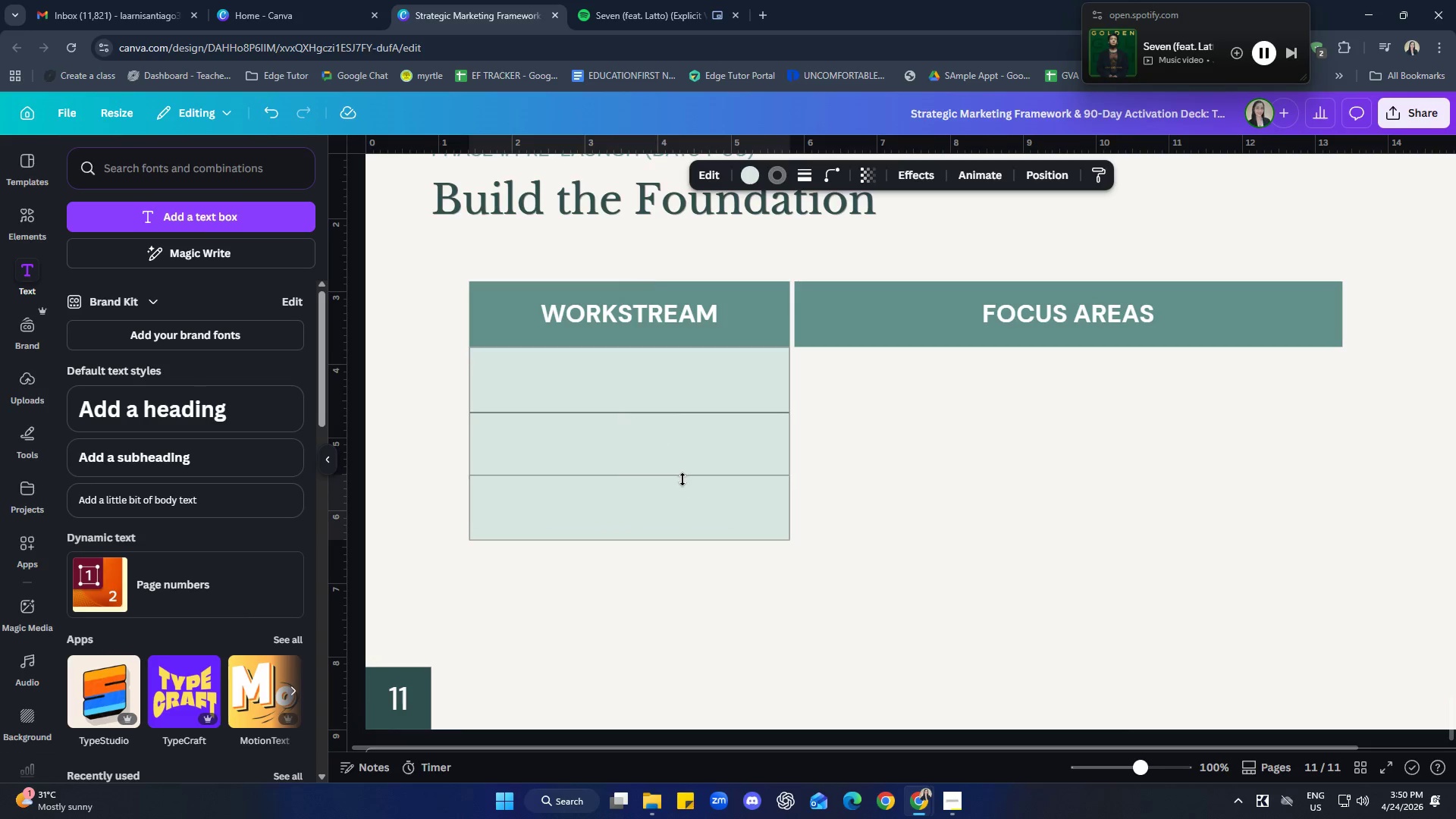 
key(ArrowDown)
 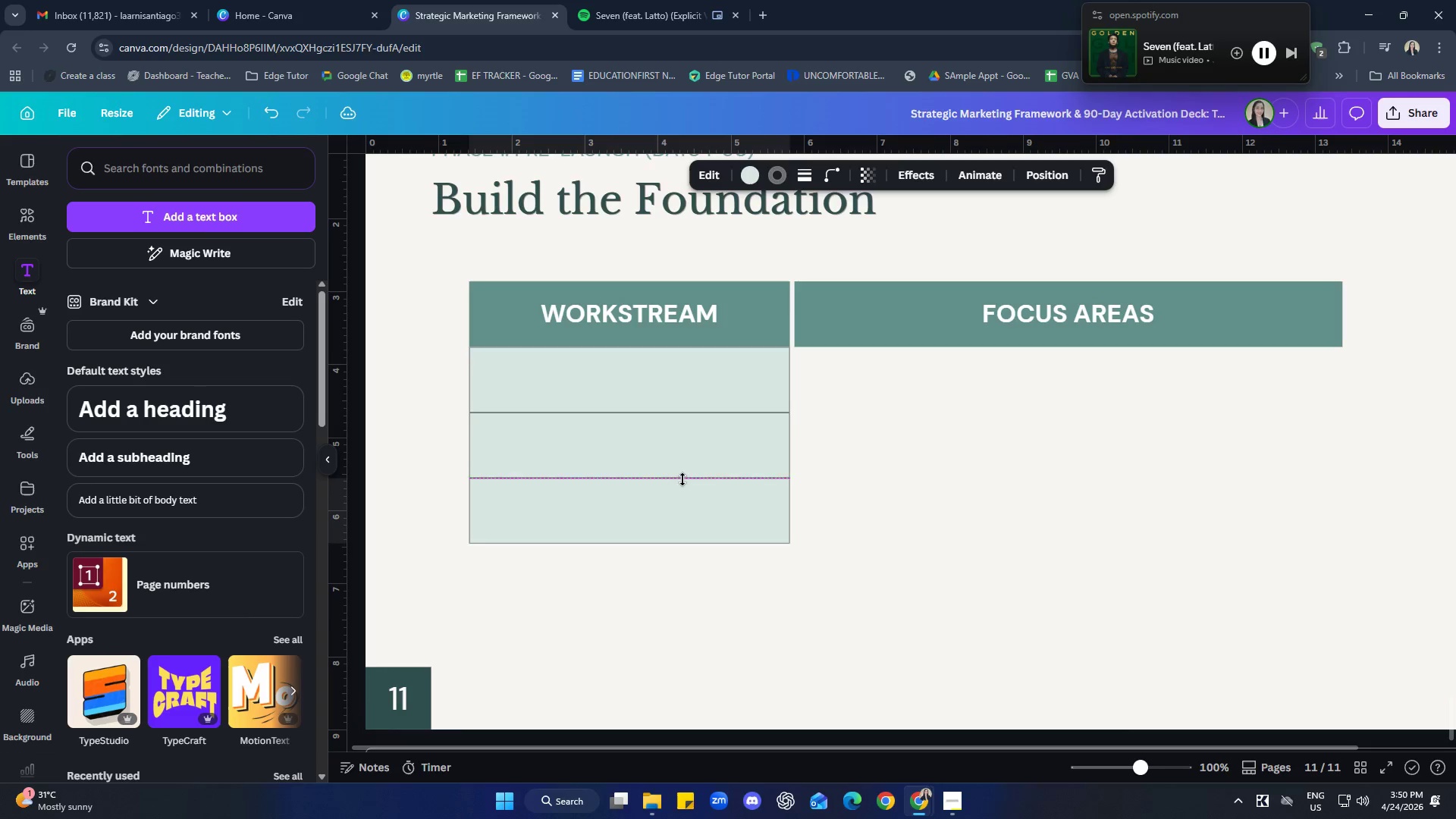 
key(ArrowDown)
 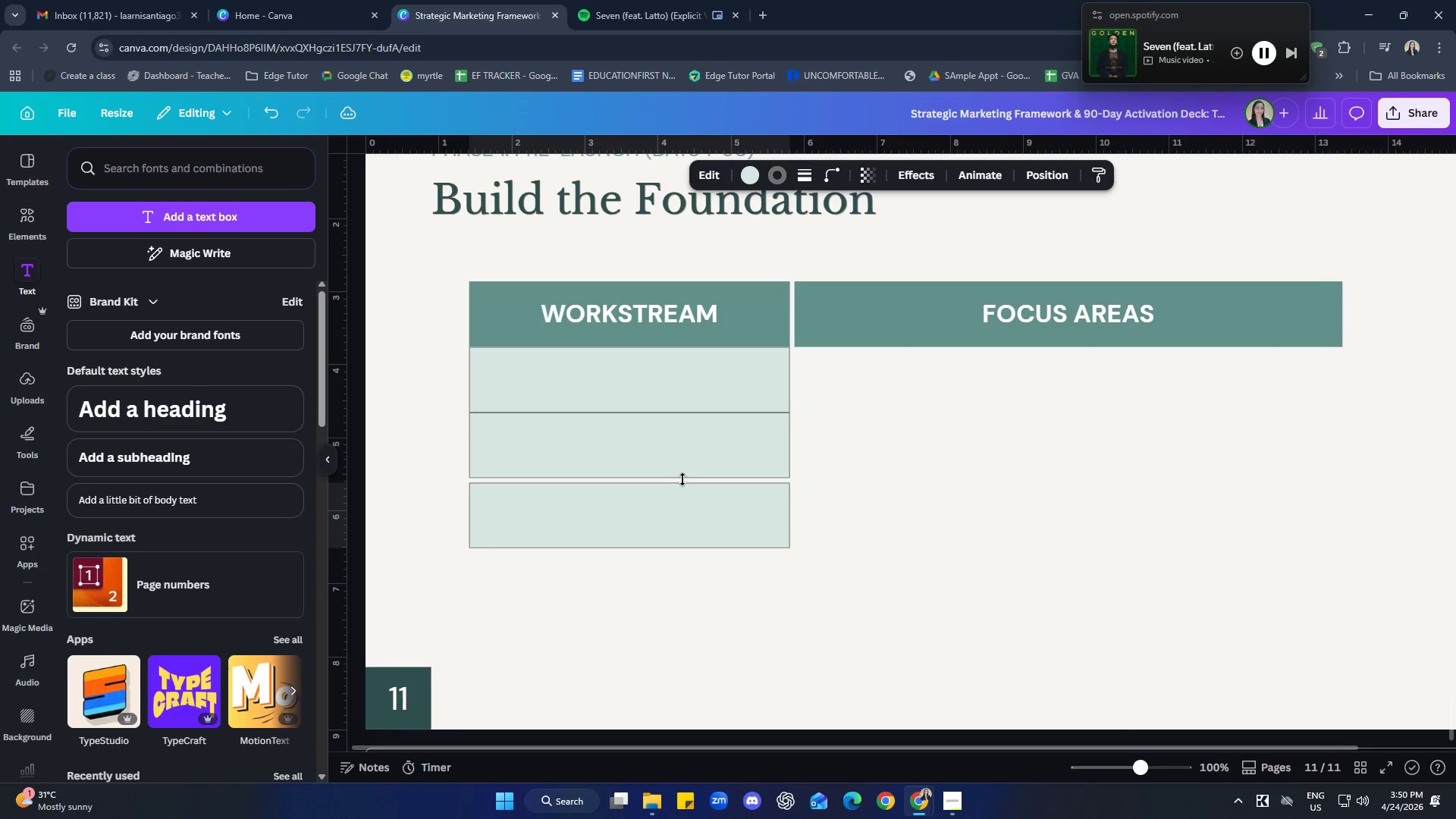 
key(ArrowUp)
 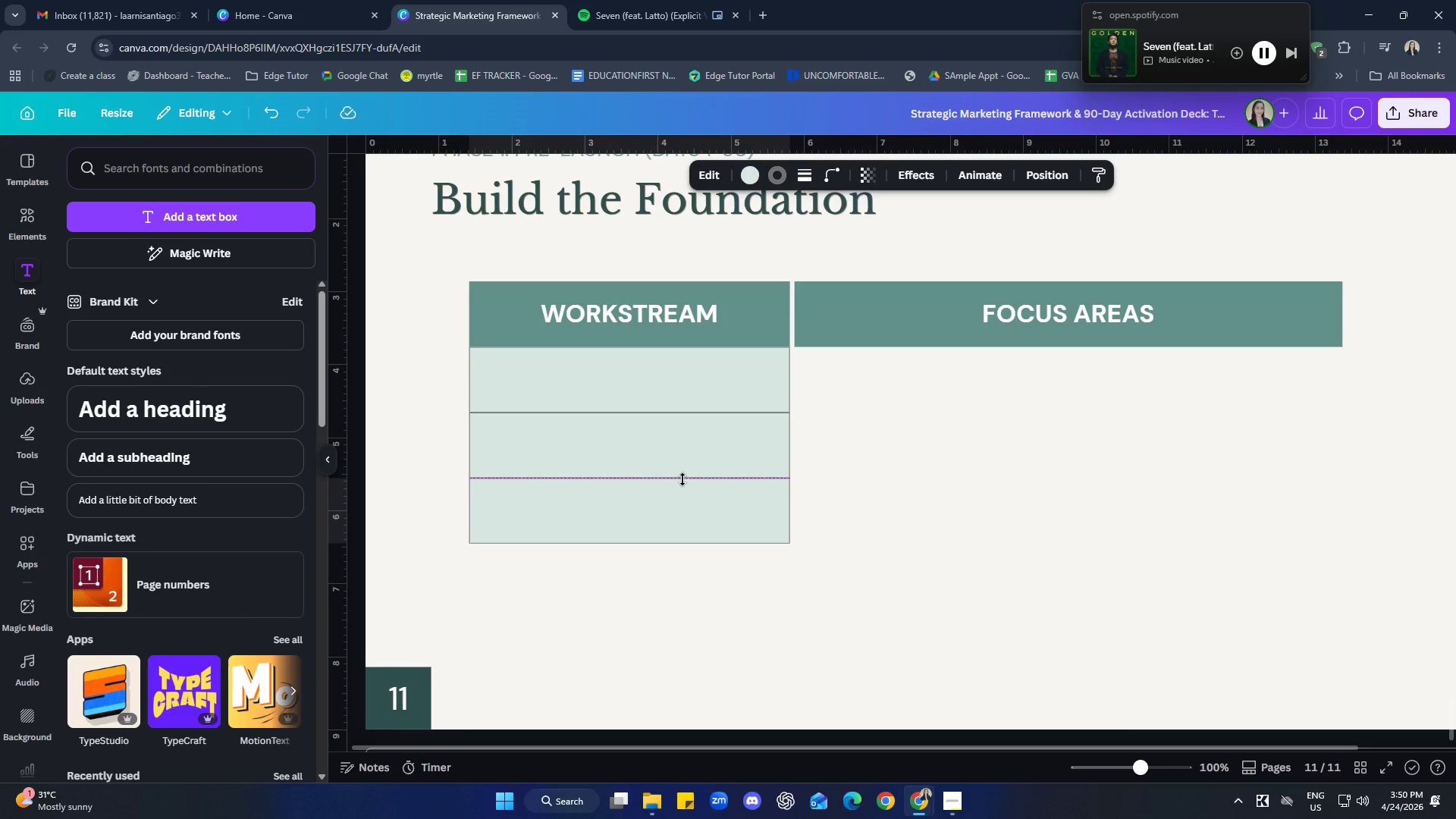 
left_click([946, 560])
 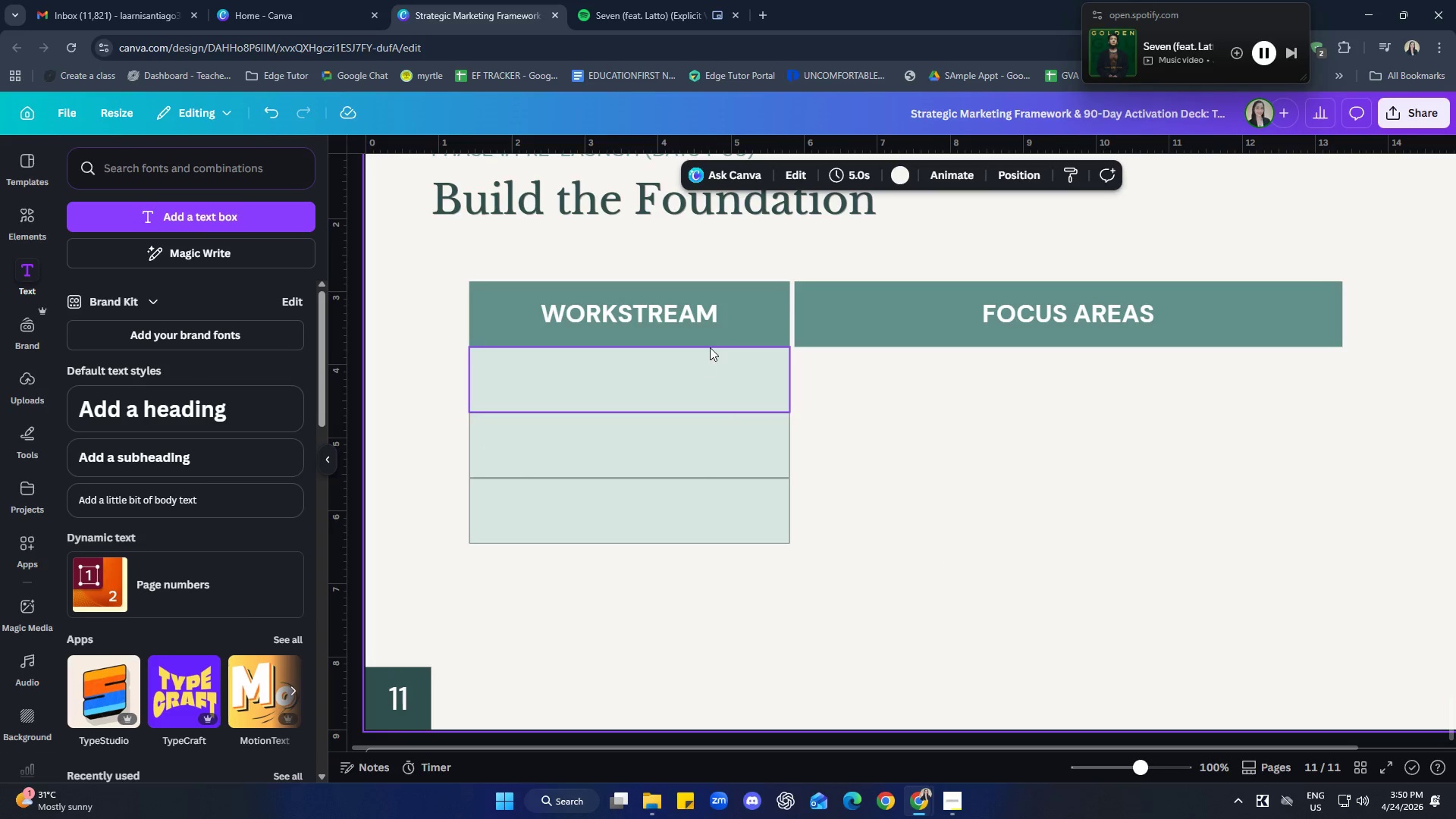 
left_click([732, 329])
 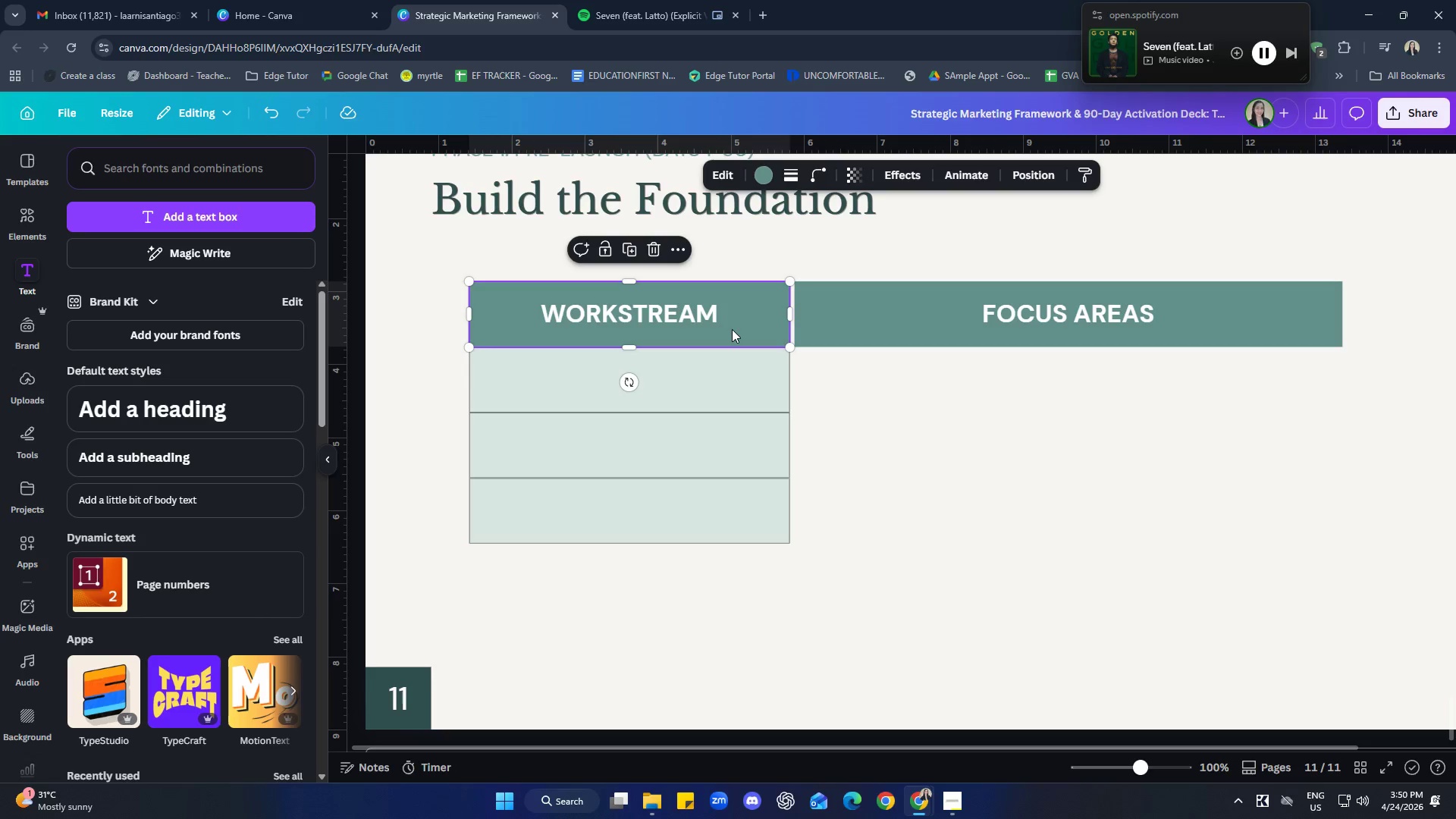 
hold_key(key=ShiftLeft, duration=1.31)
double_click([726, 381])
 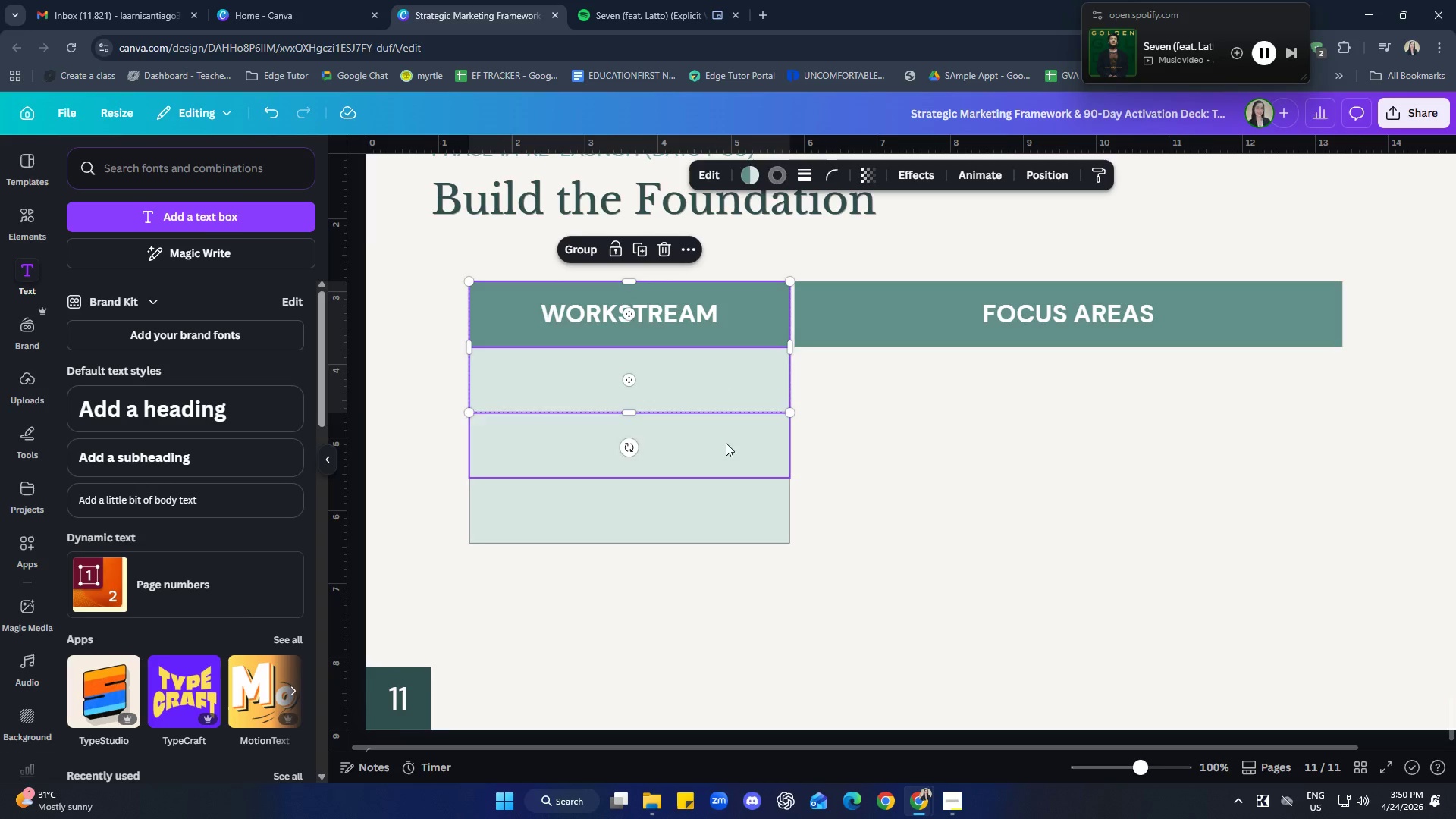 
triple_click([726, 449])
 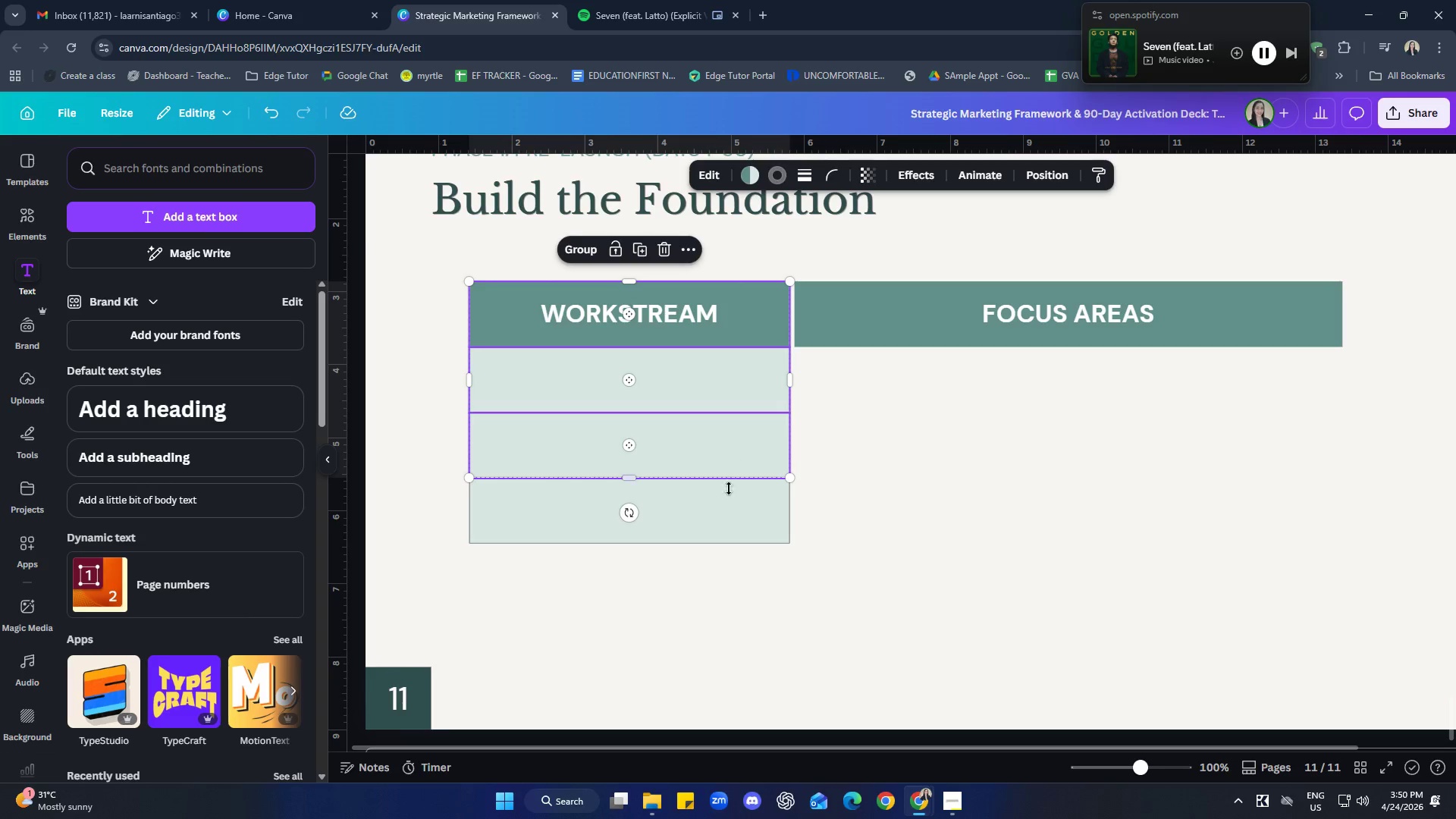 
triple_click([730, 506])
 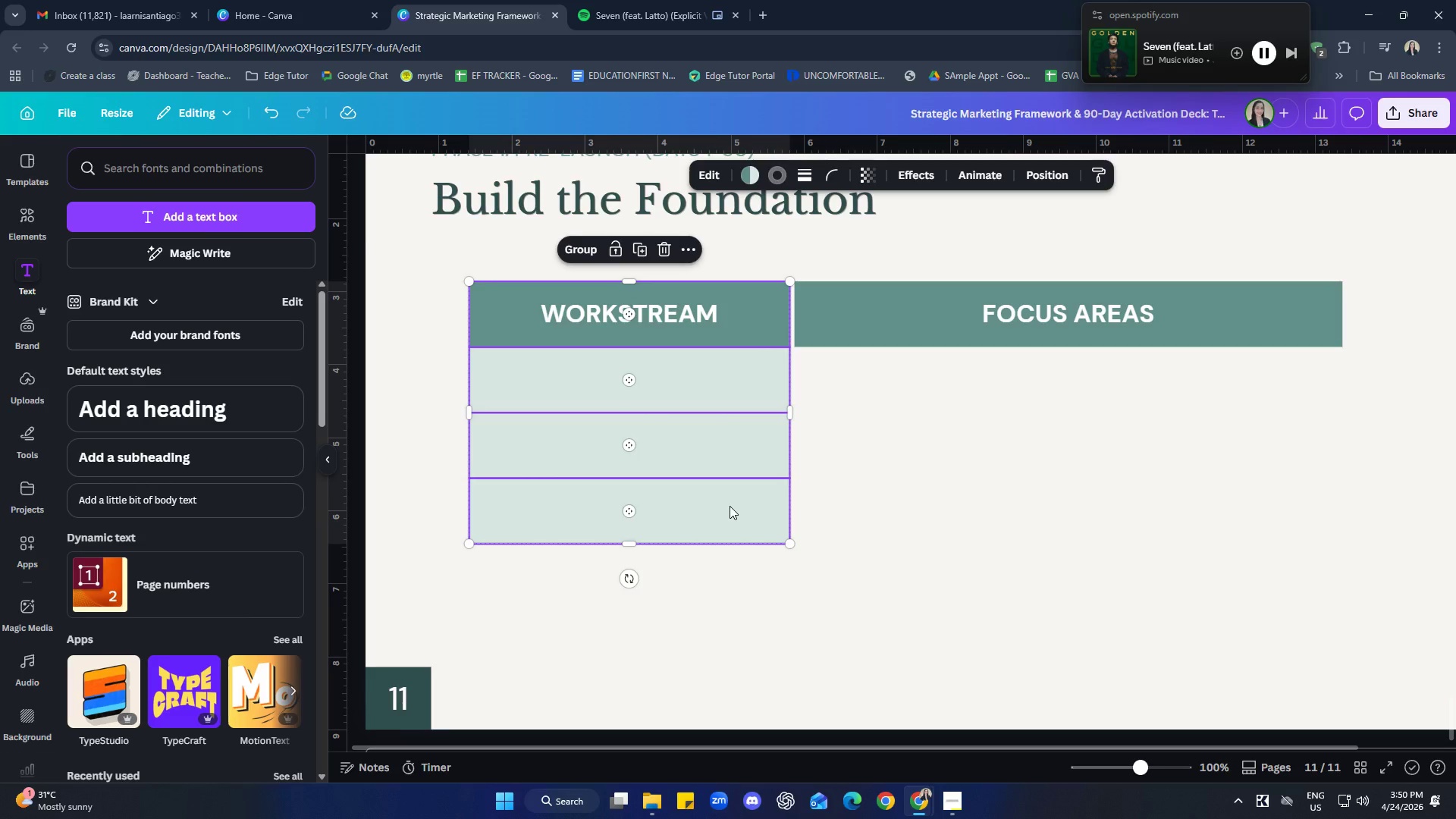 
right_click([730, 506])
 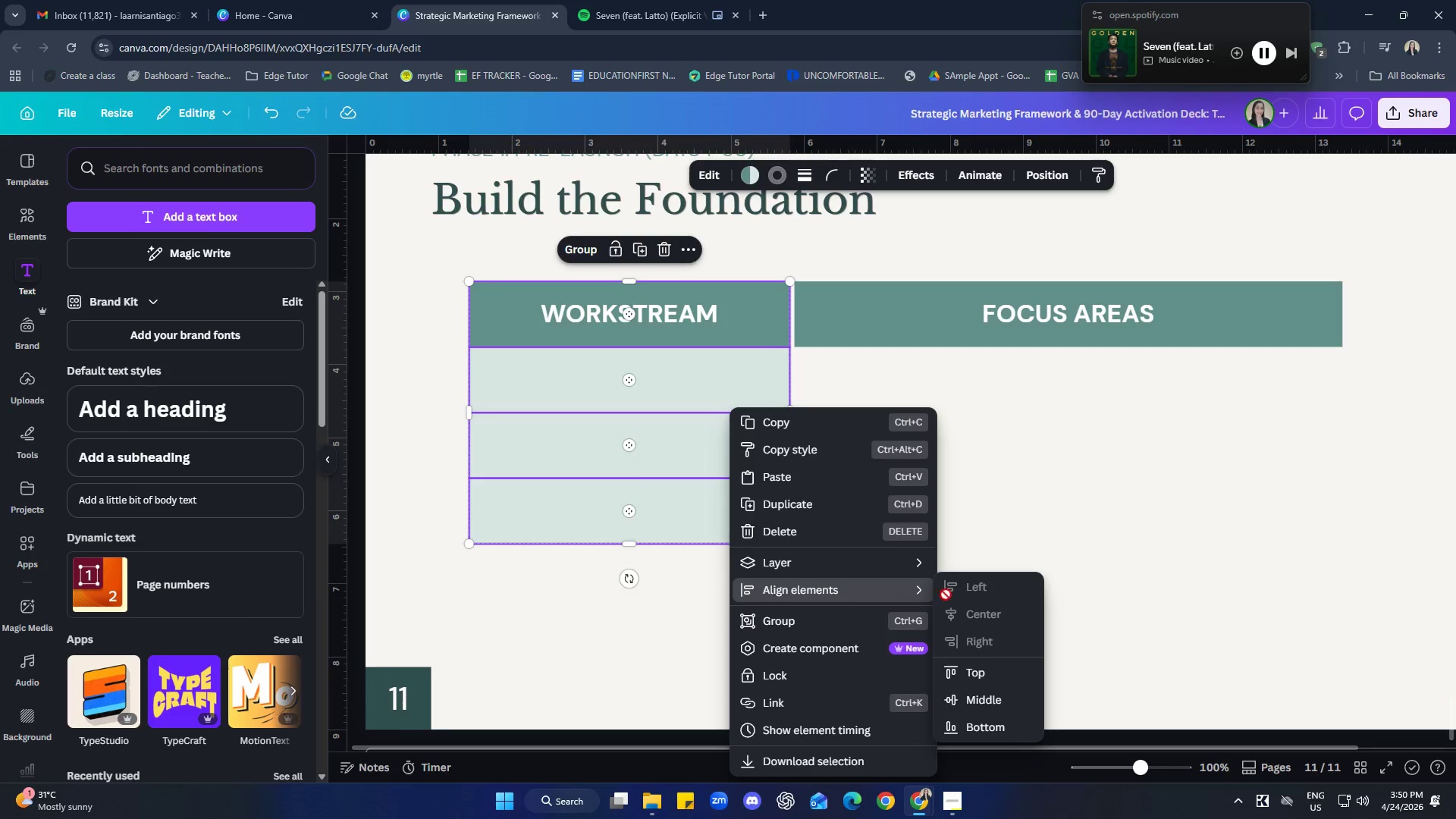 
left_click([997, 699])
 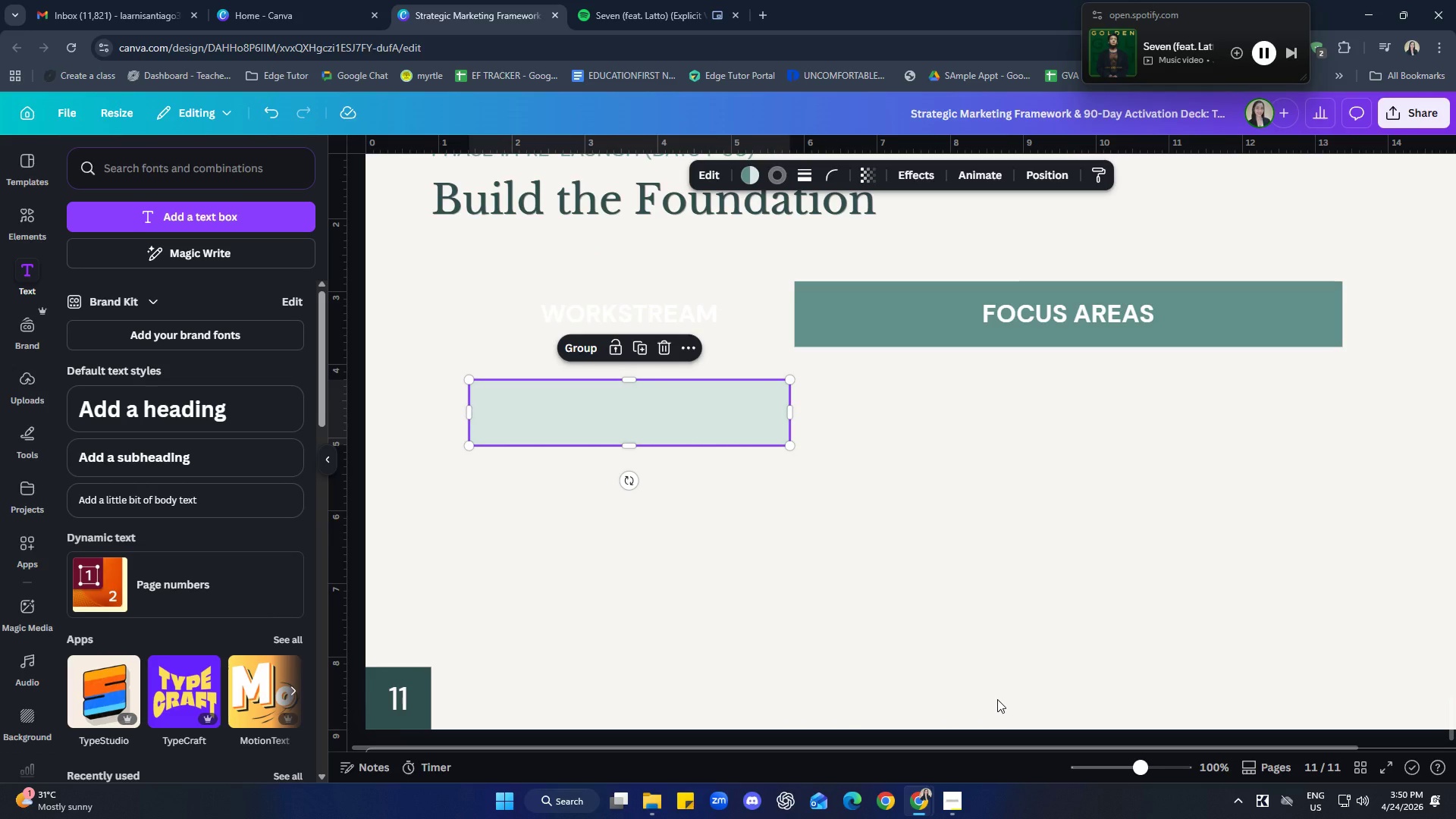 
key(Control+Z)
 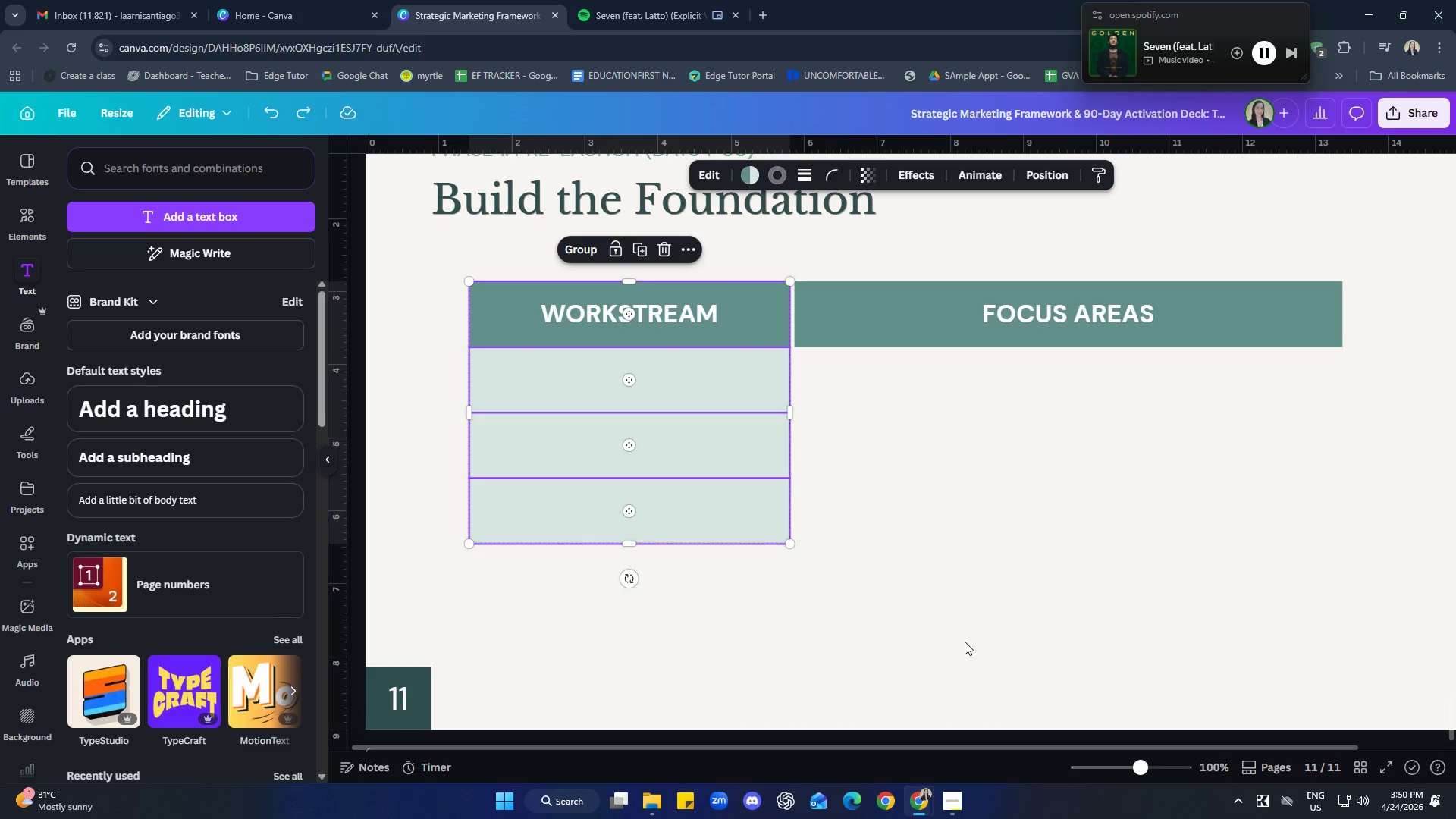 
left_click([964, 636])
 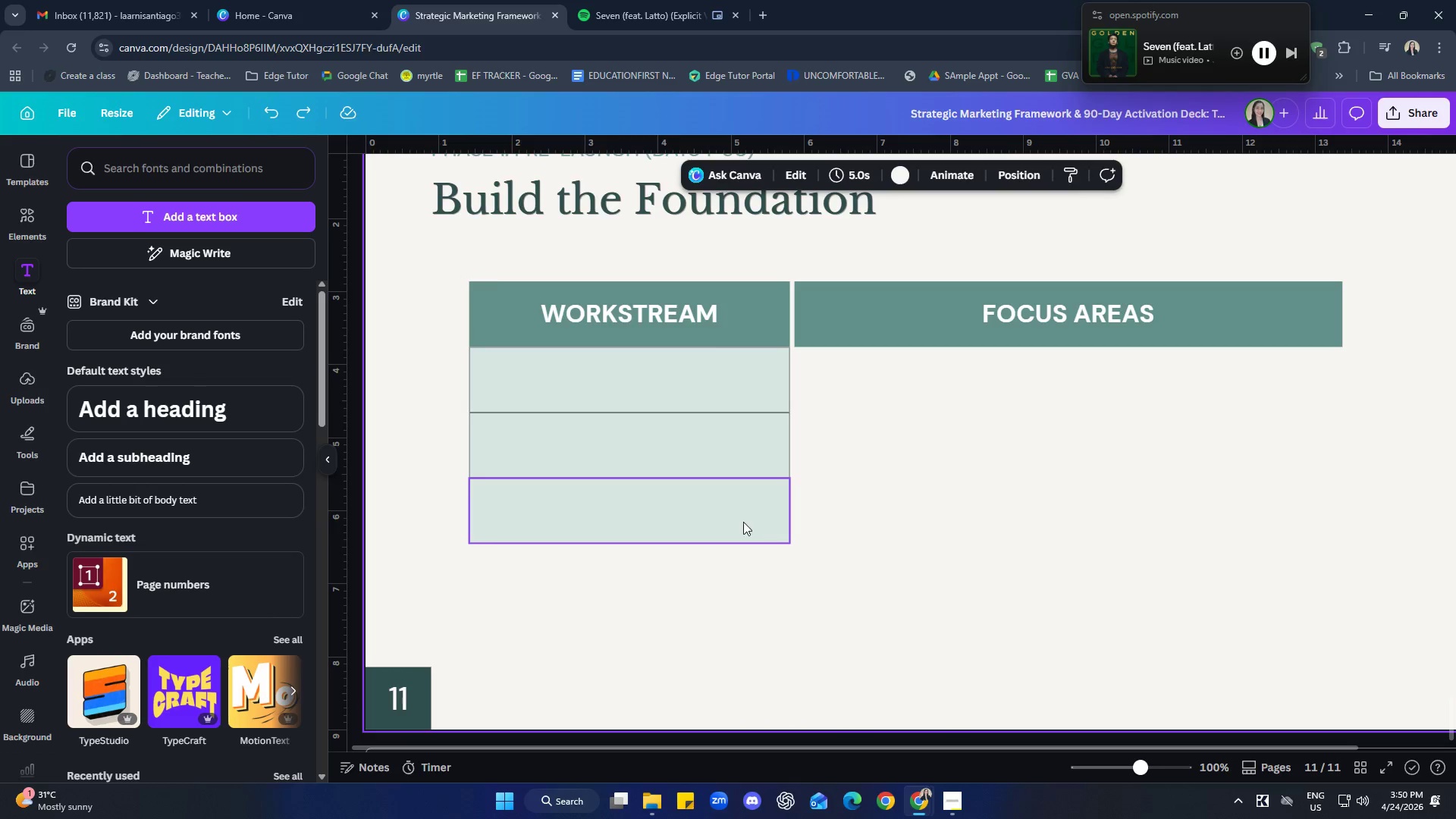 
key(ArrowDown)
 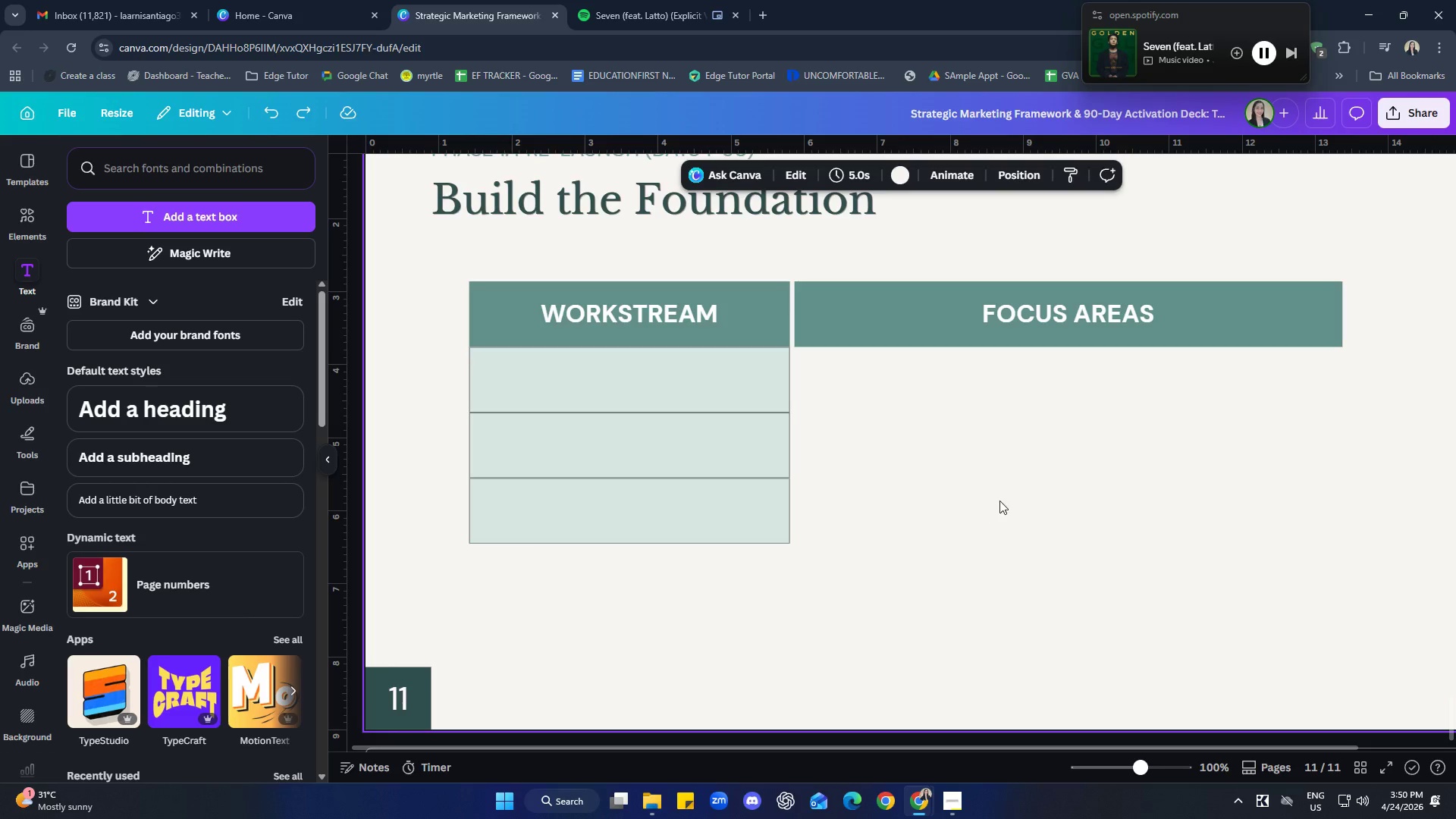 
double_click([664, 539])
 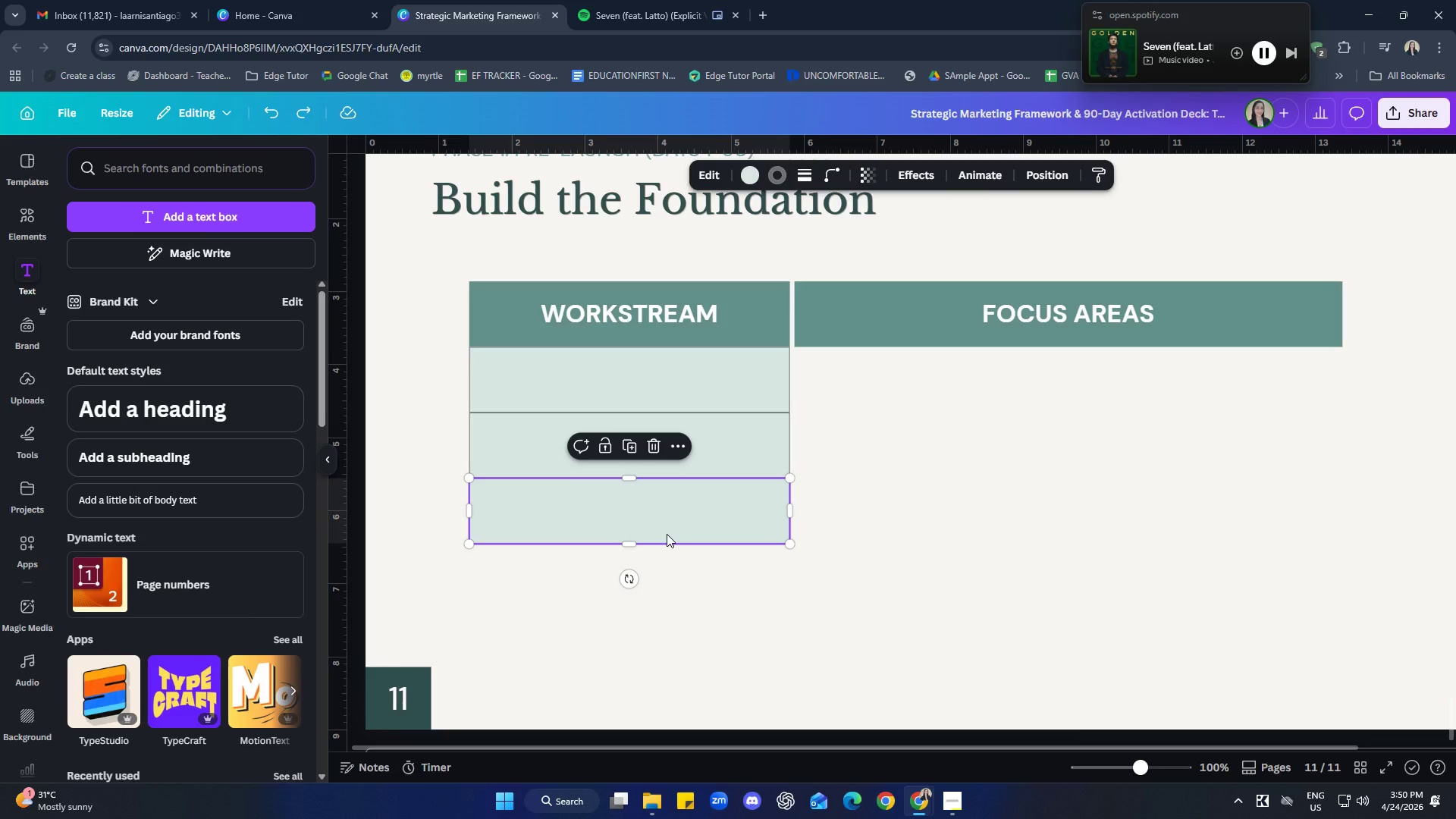 
key(ArrowDown)
 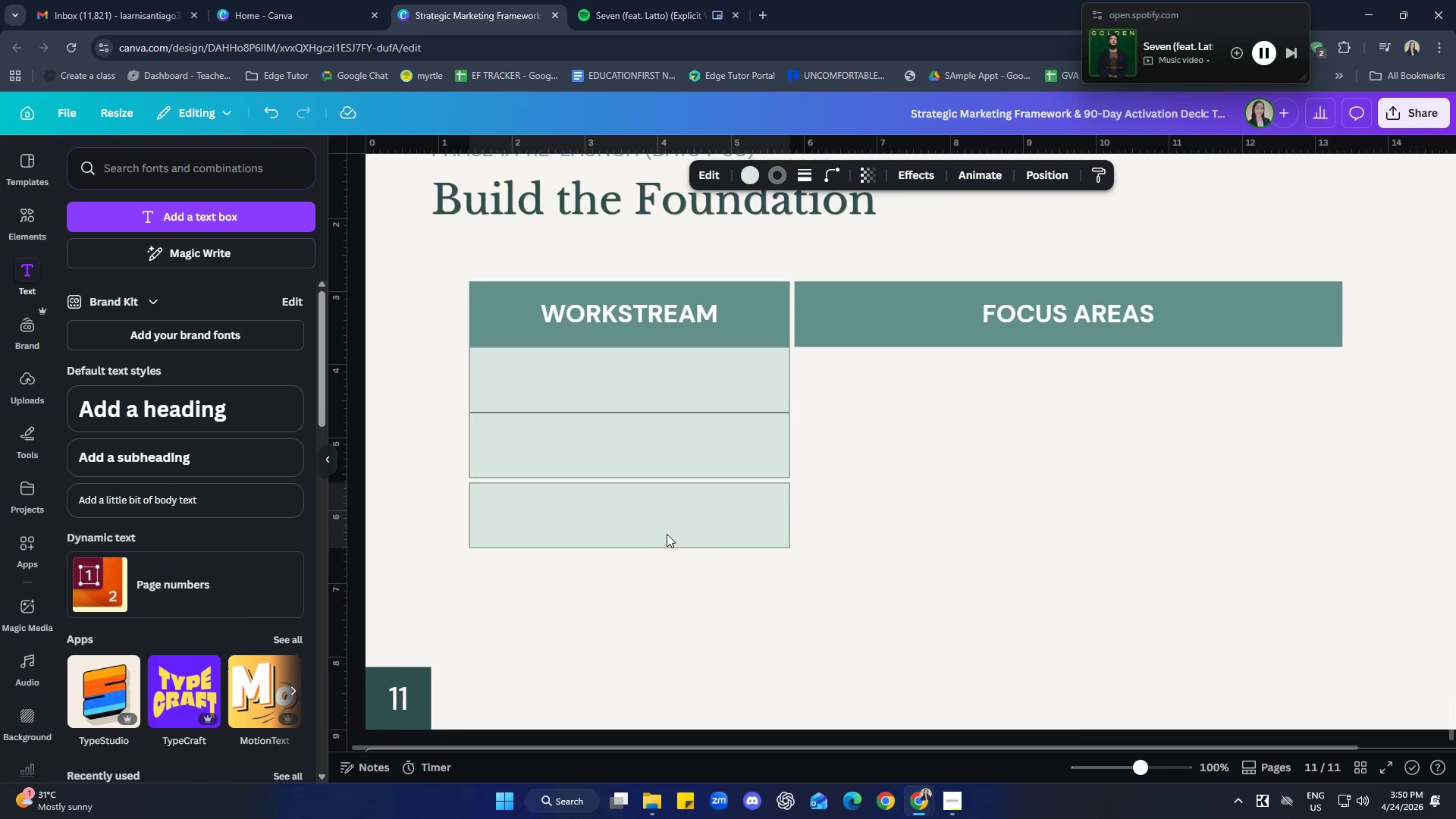 
key(ArrowUp)
 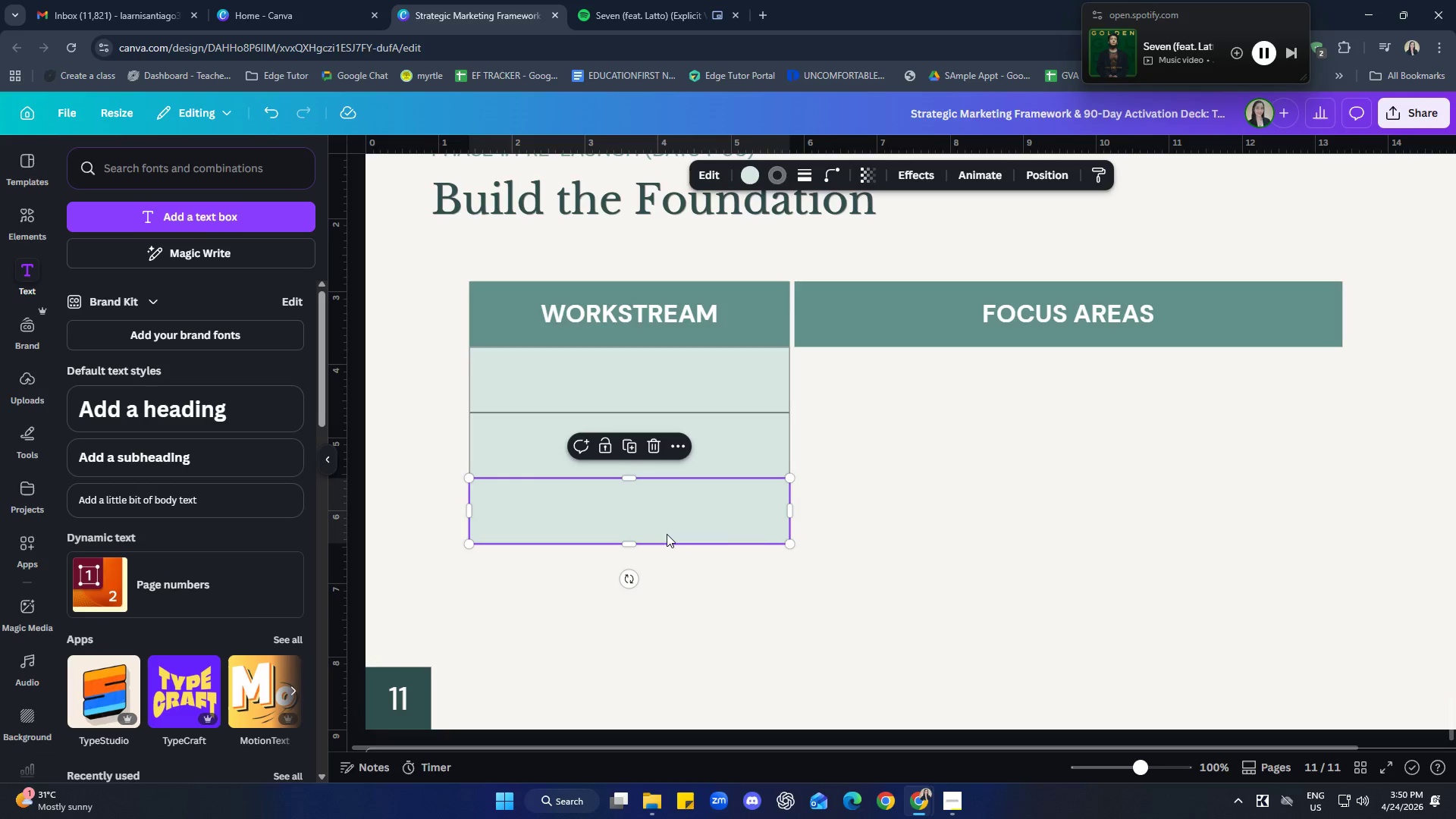 
left_click([932, 517])
 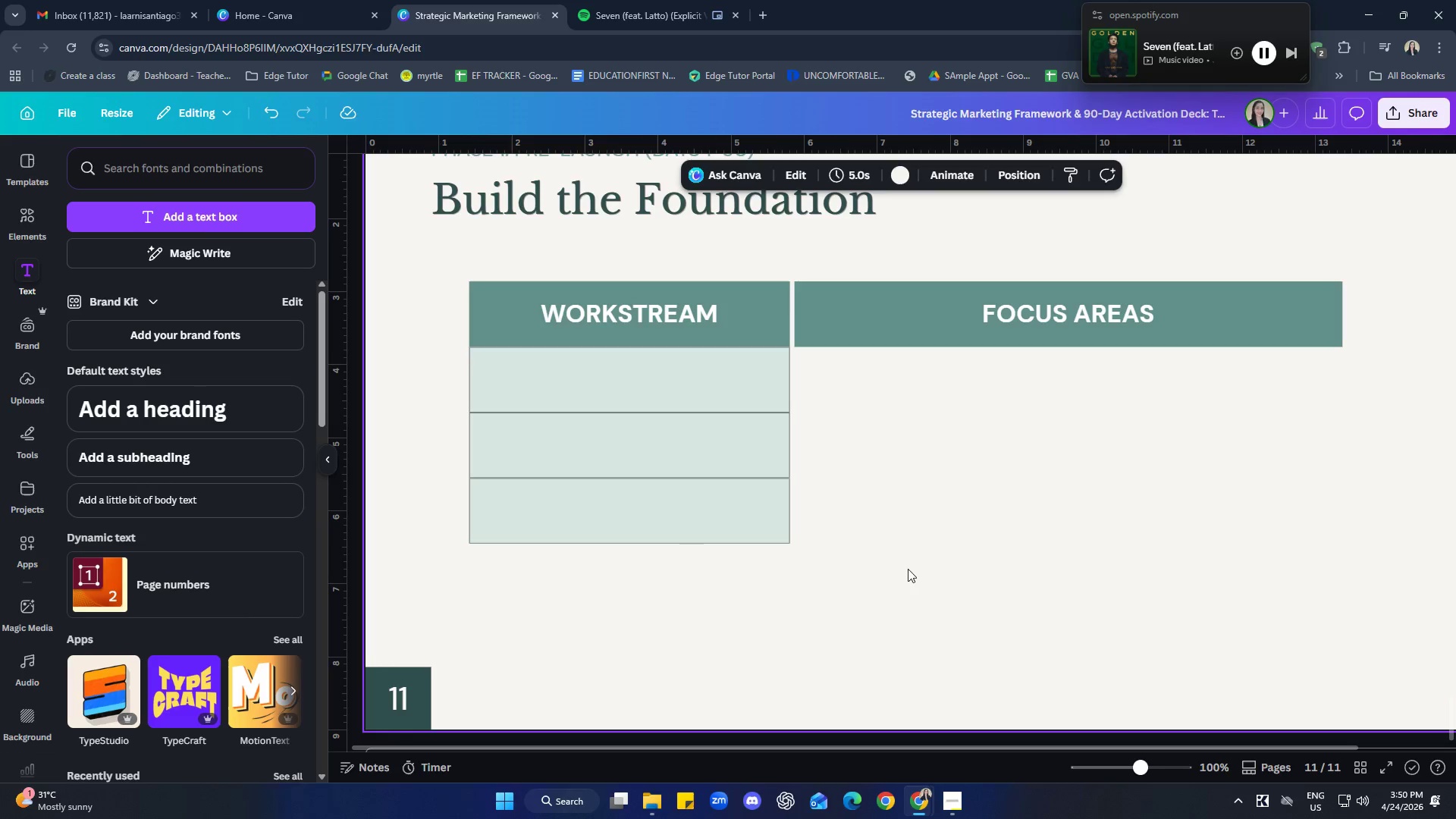 
left_click([657, 511])
 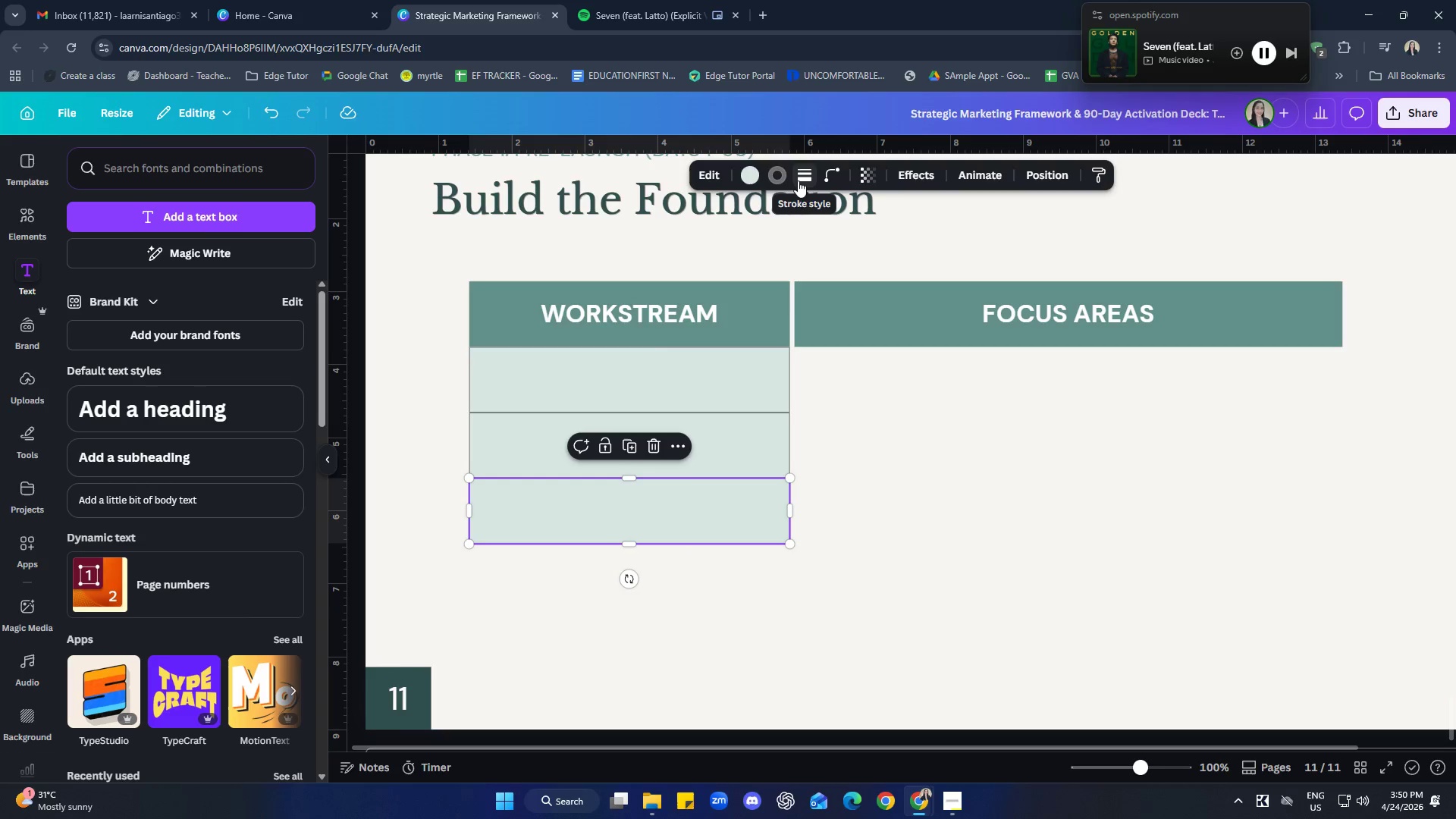 
left_click([865, 528])
 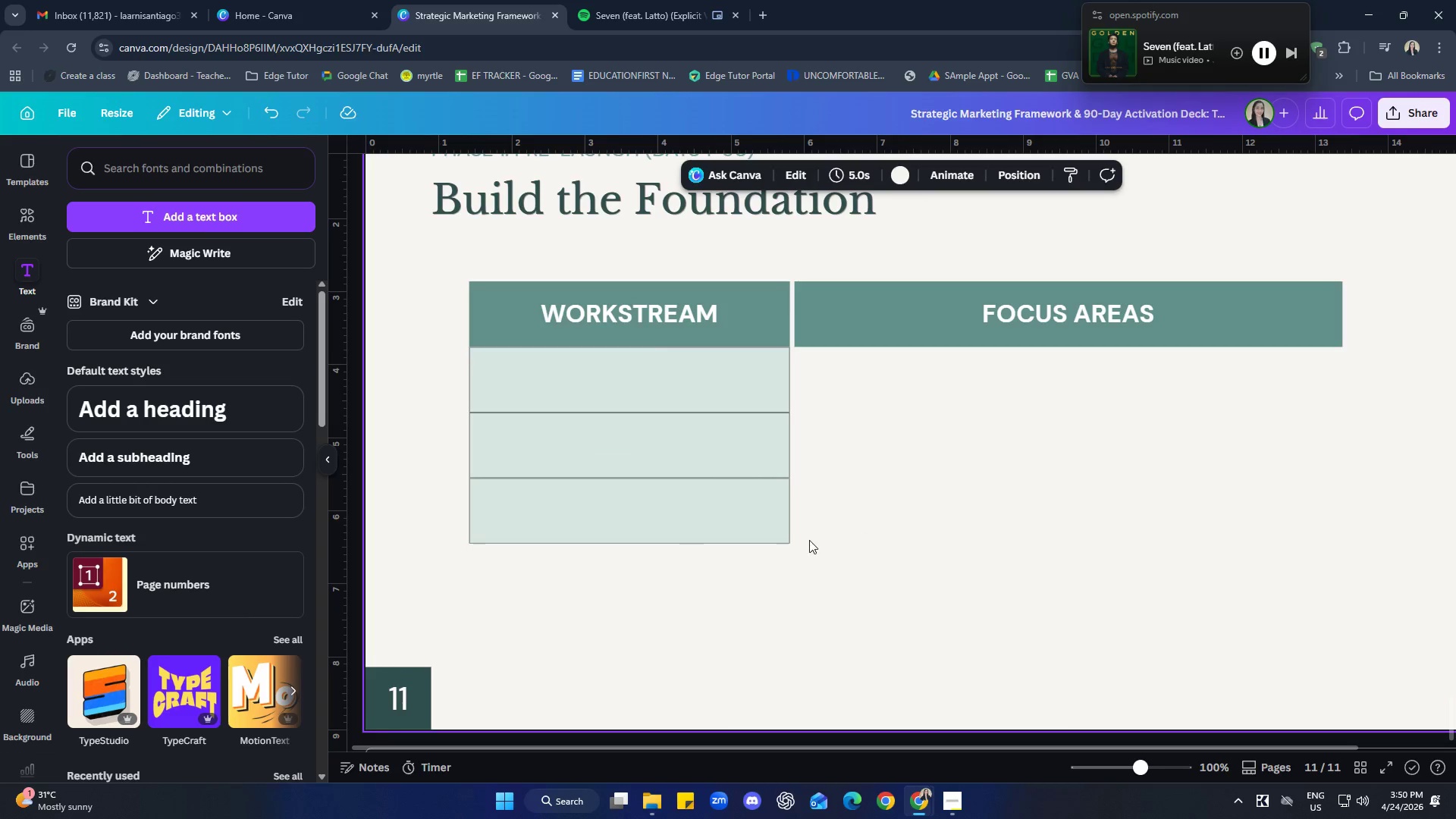 
left_click([710, 518])
 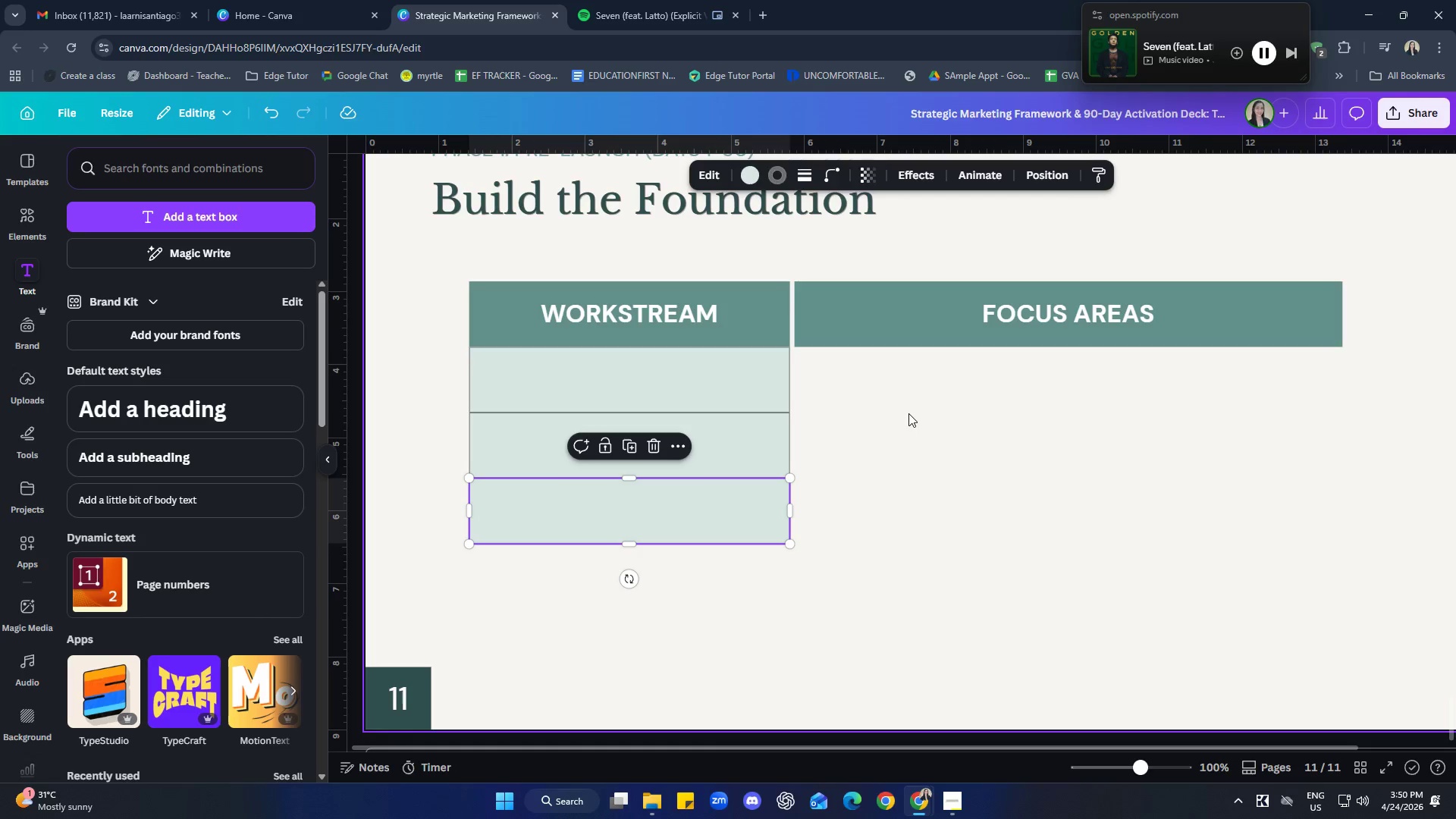 
left_click([777, 173])
 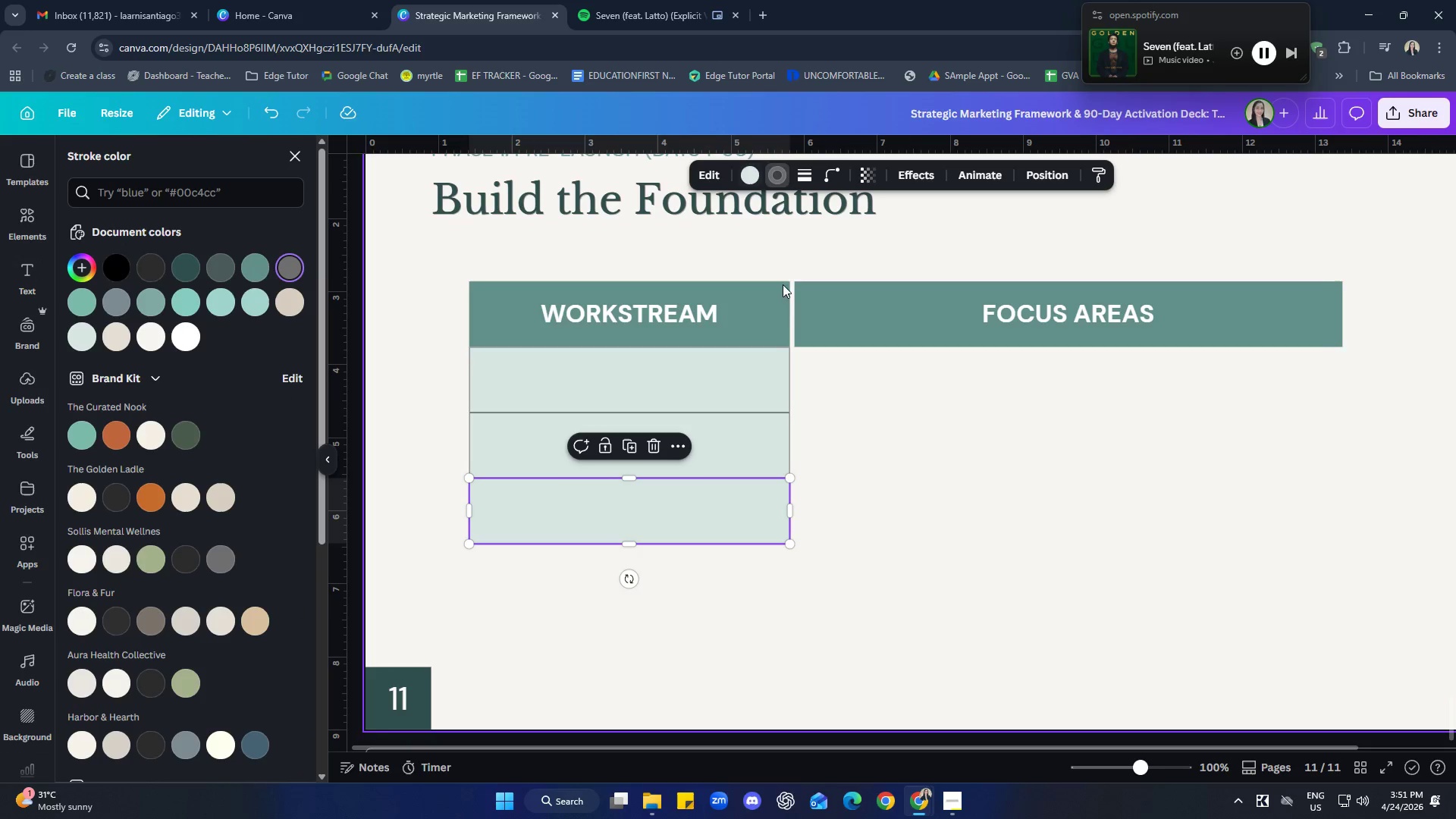 
double_click([765, 512])
 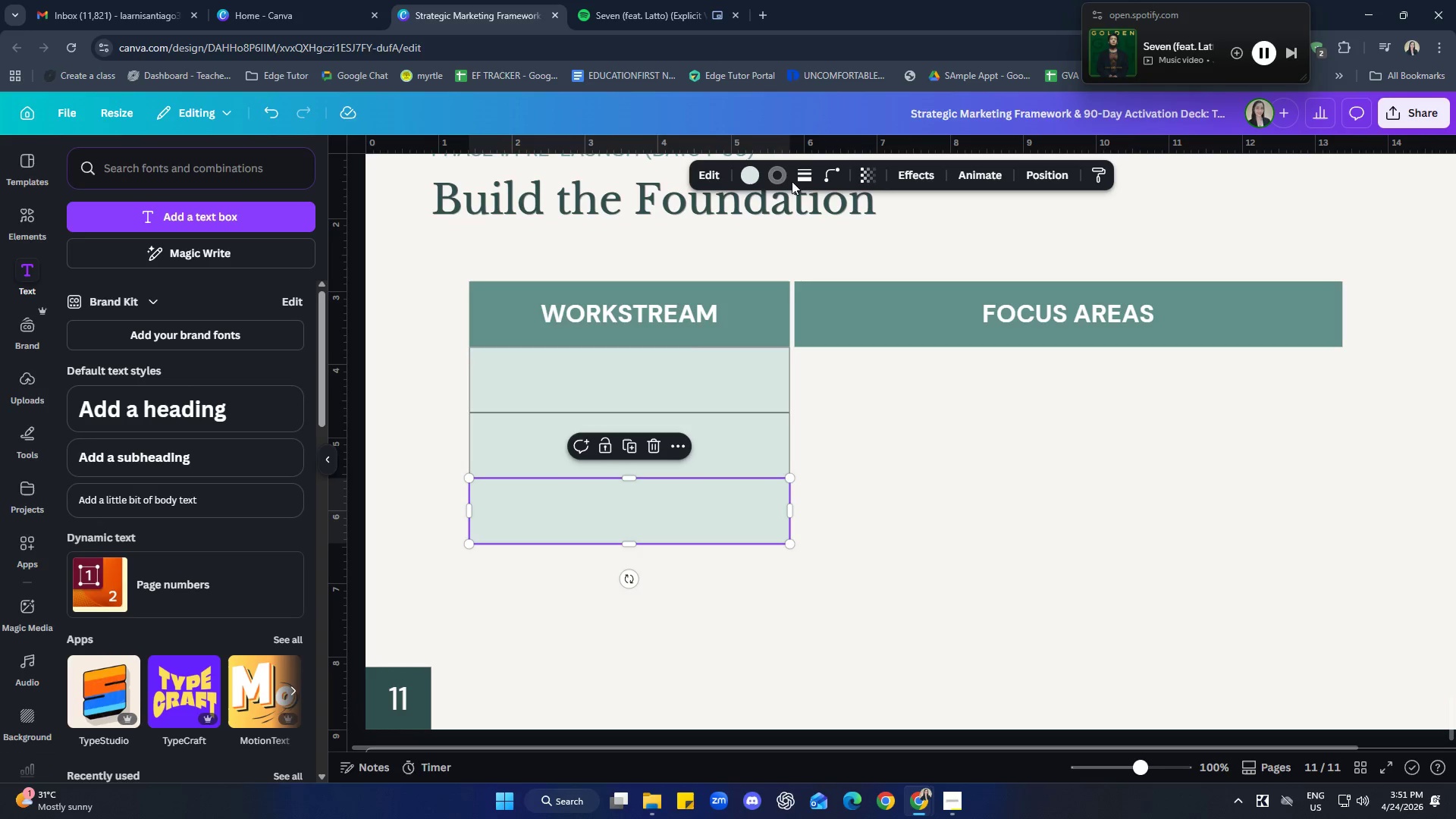 
left_click([802, 174])
 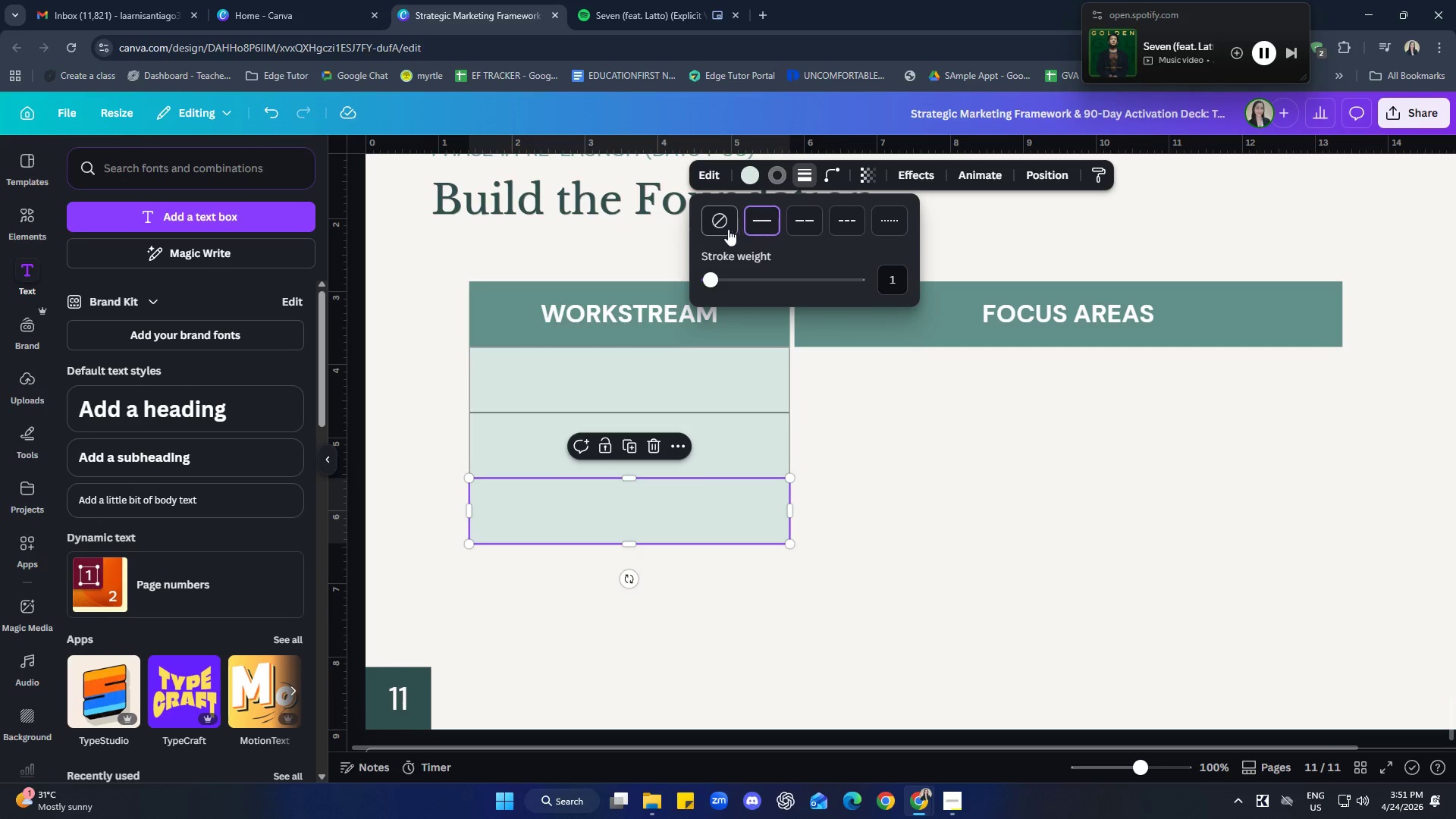 
left_click([723, 222])
 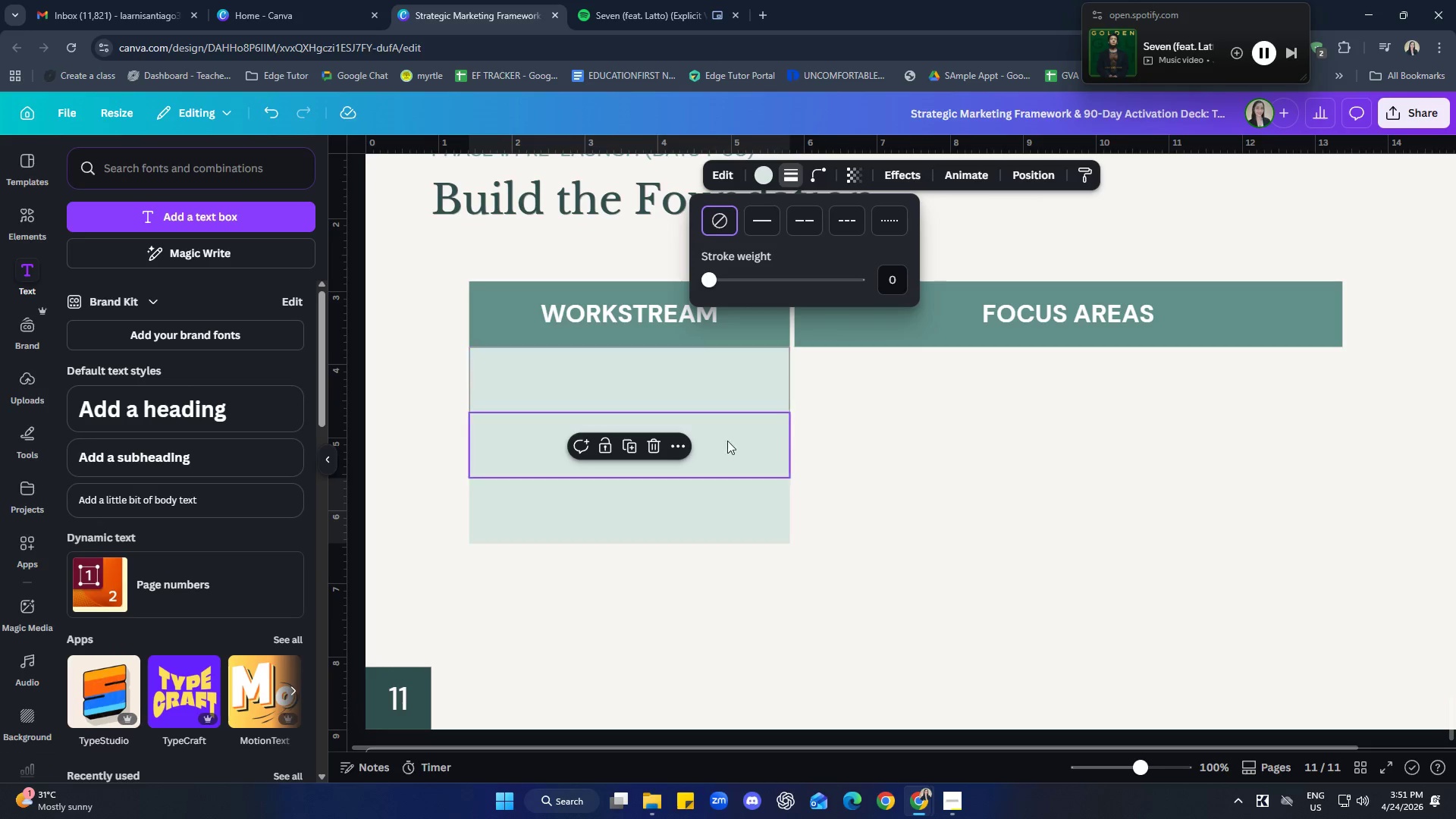 
left_click([911, 510])
 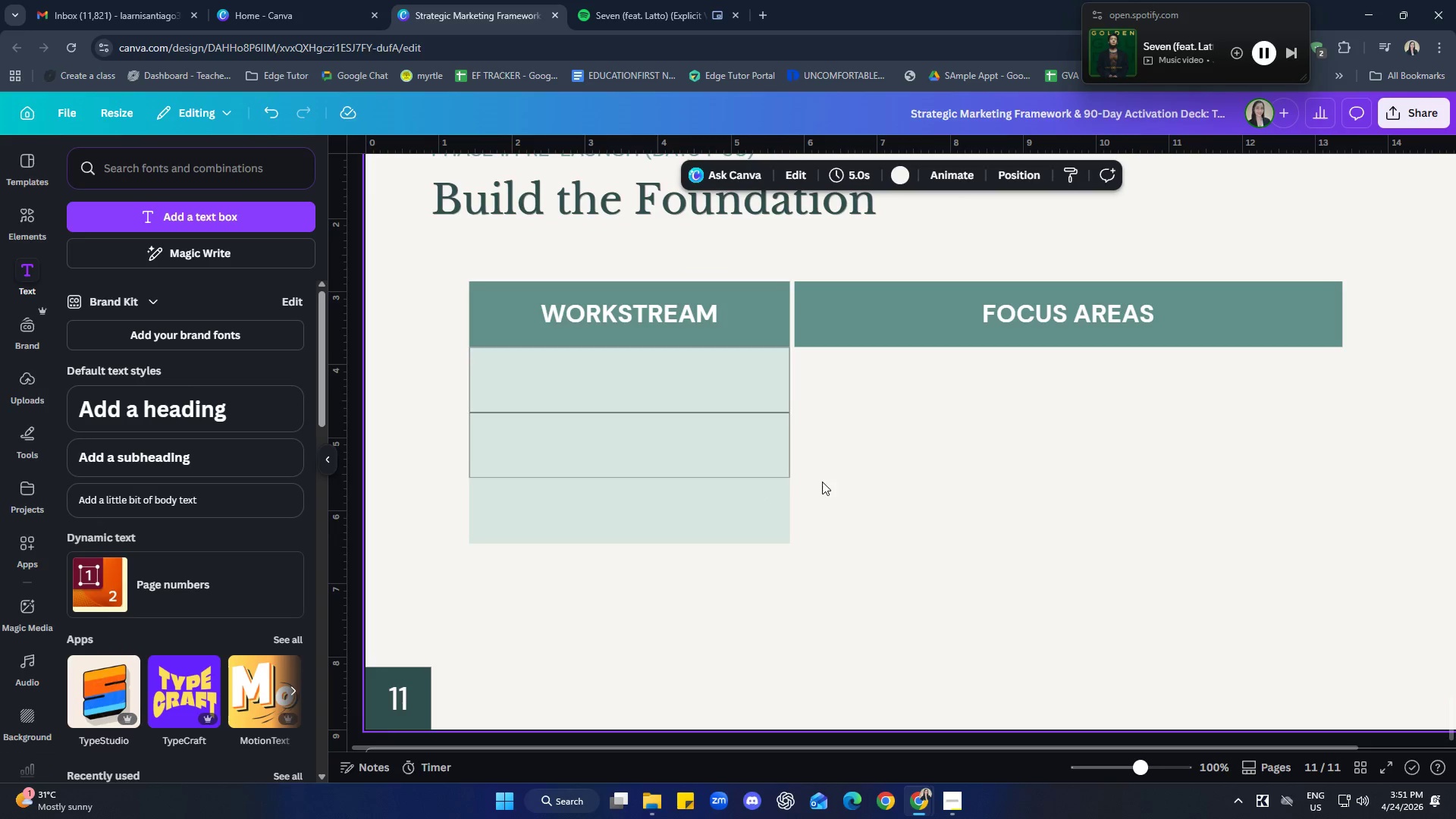 
left_click([775, 458])
 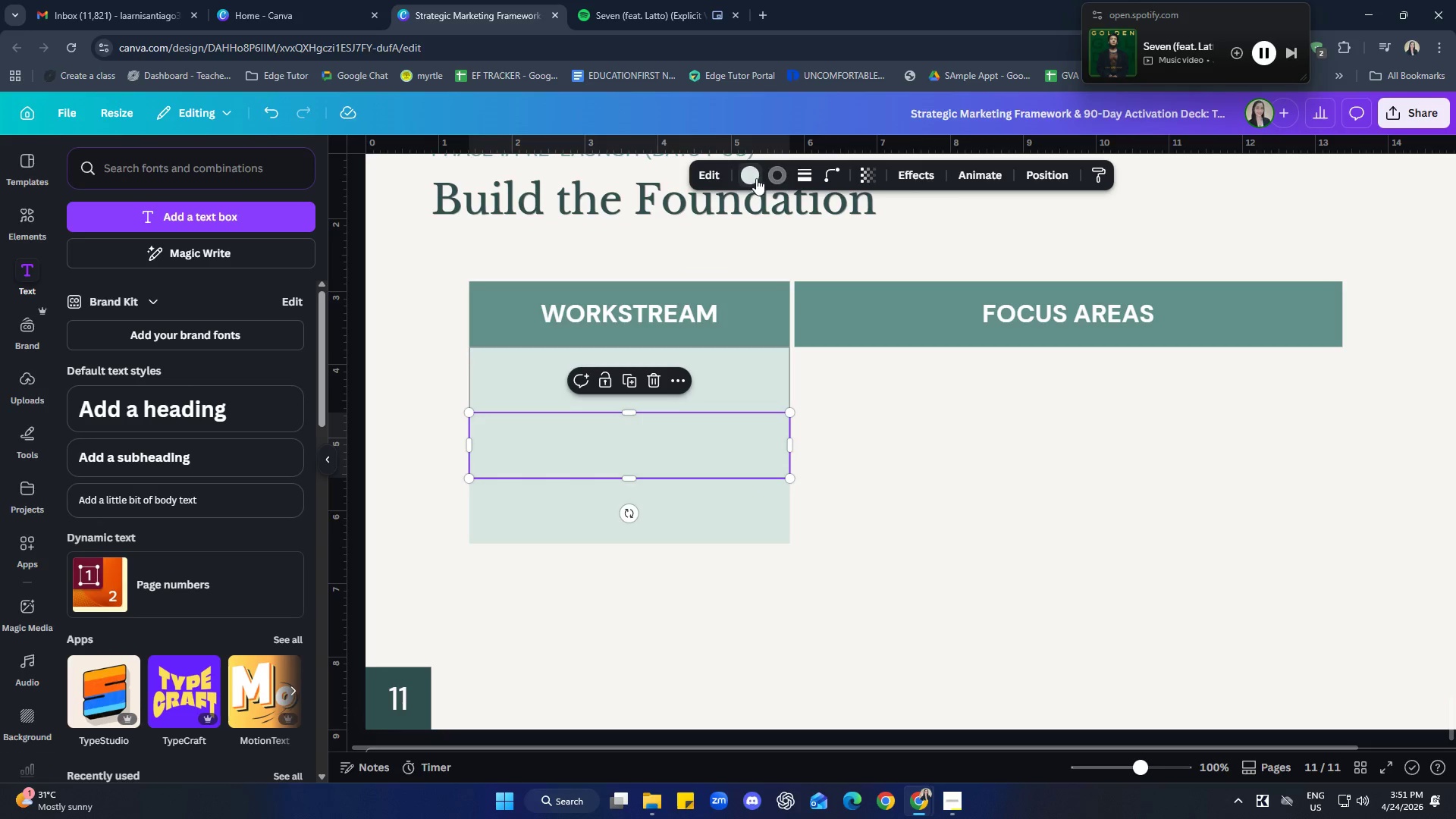 
left_click([775, 174])
 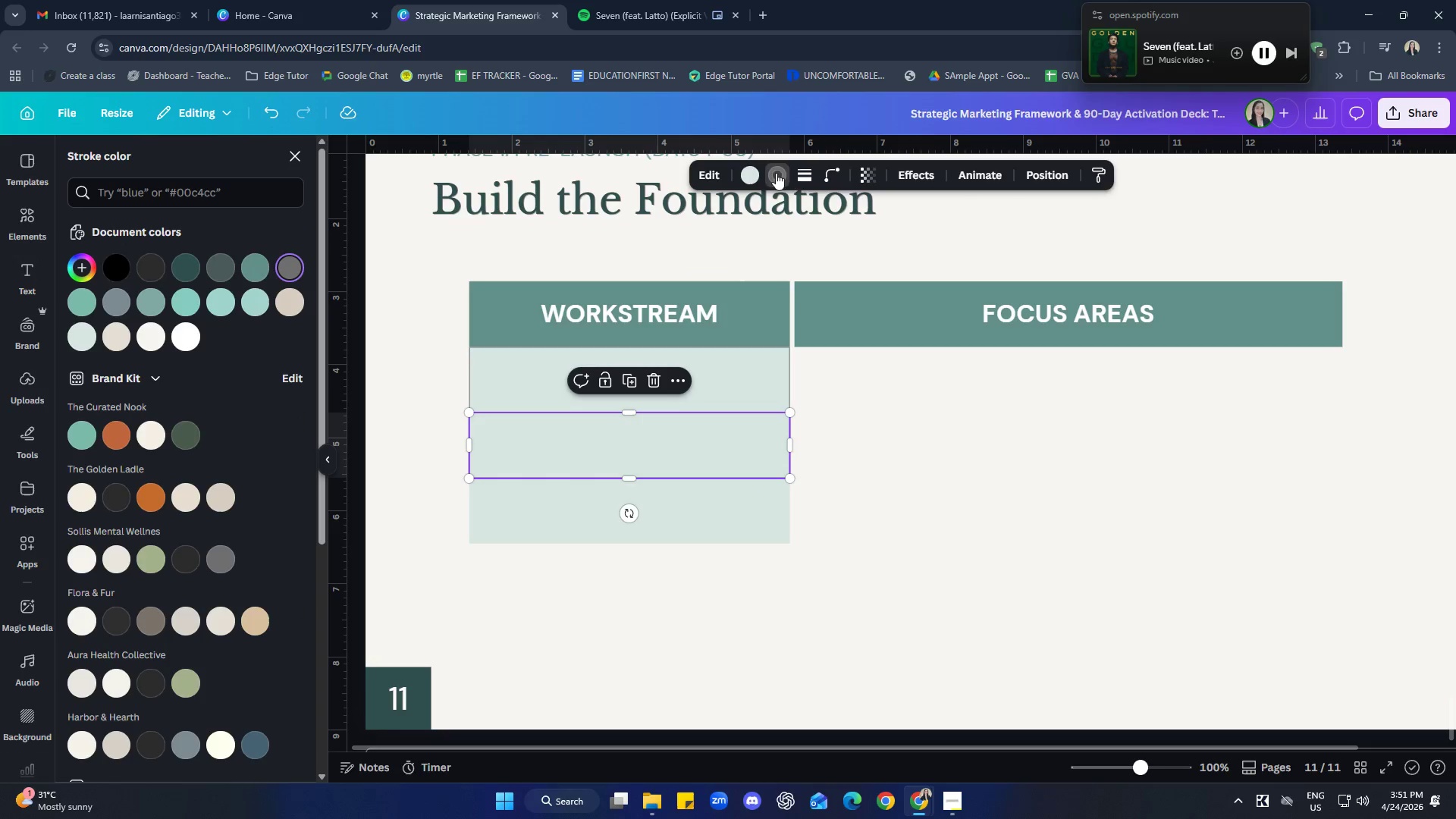 
left_click([813, 174])
 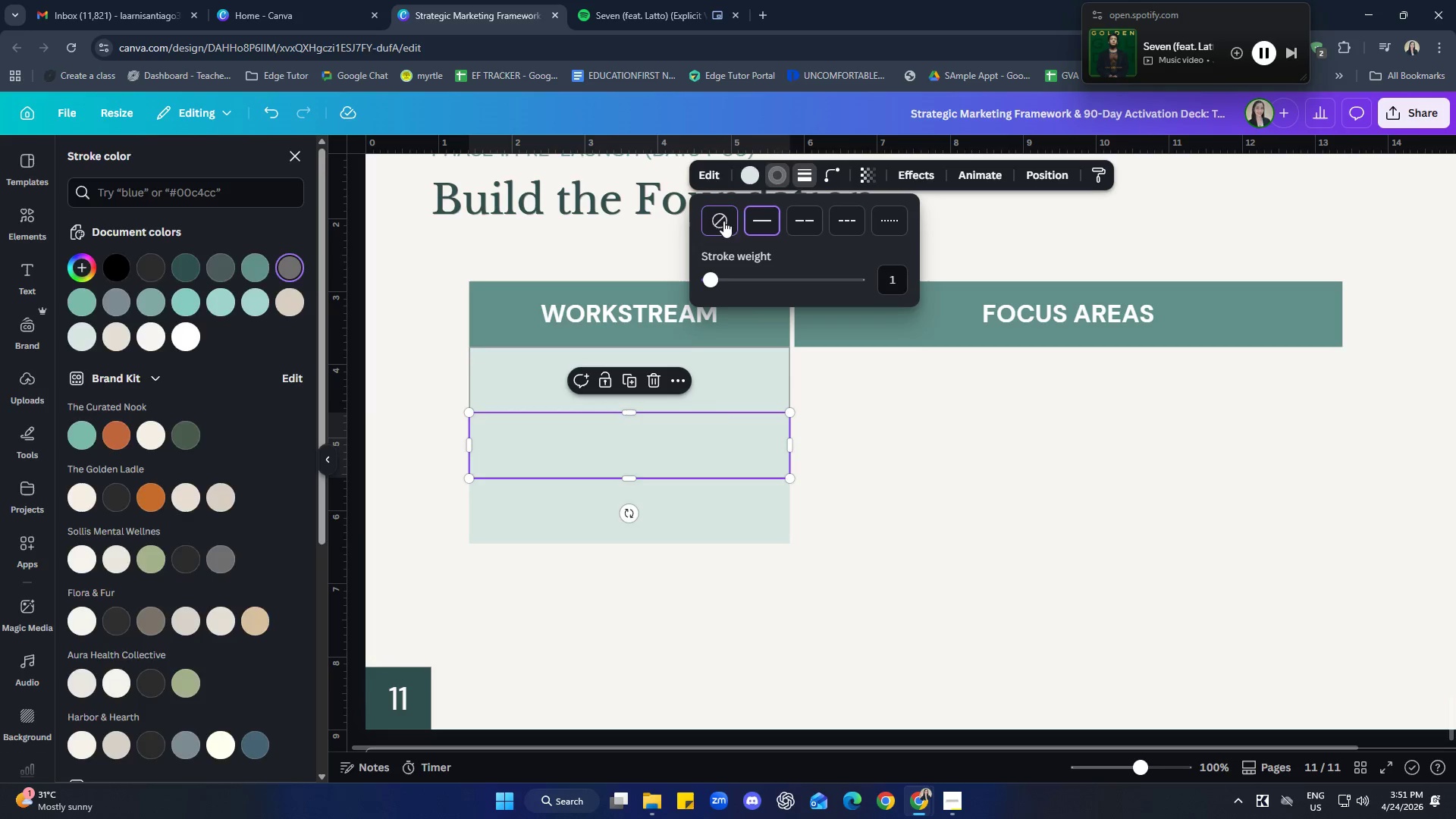 
double_click([946, 536])
 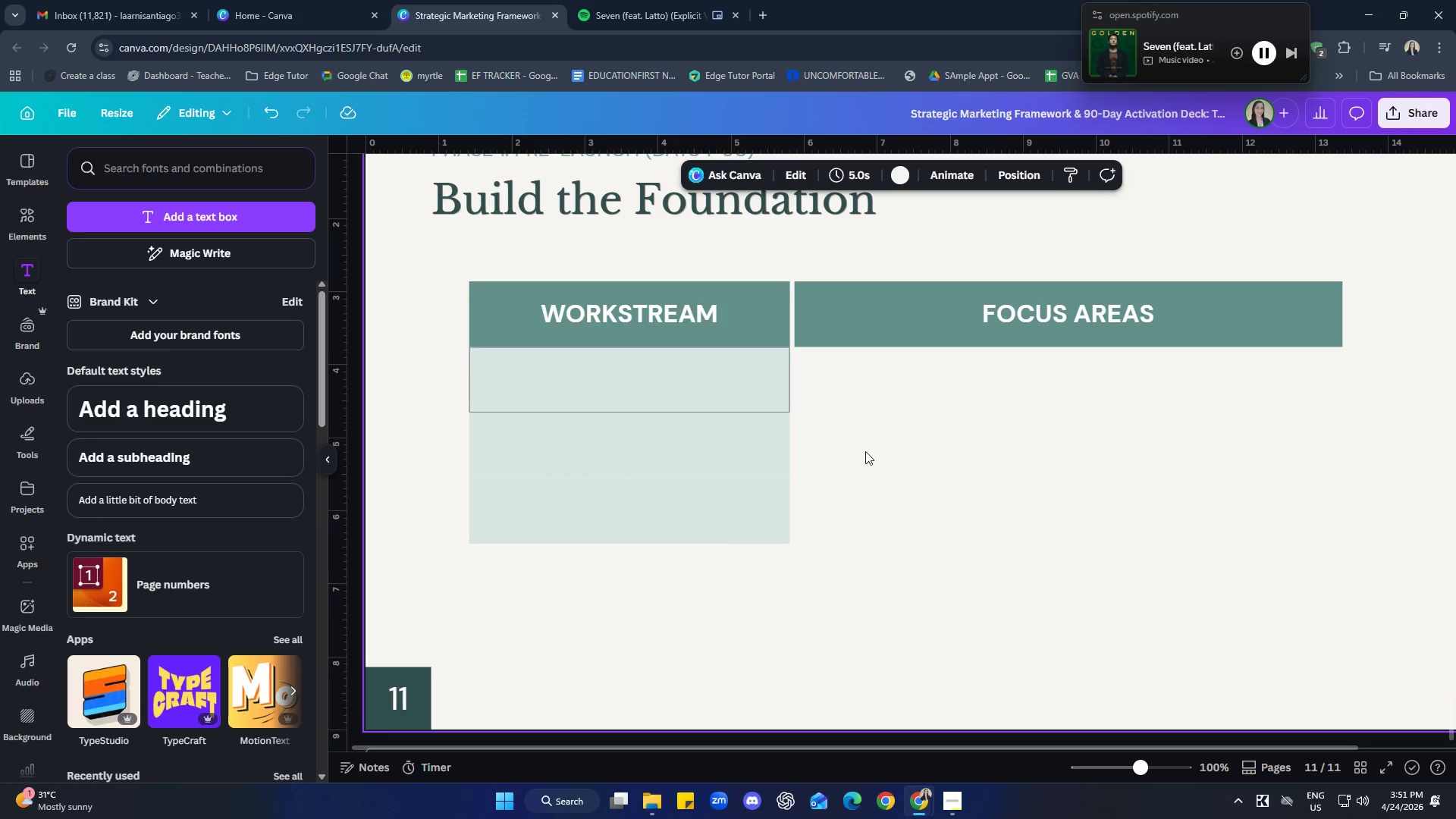 
left_click([731, 370])
 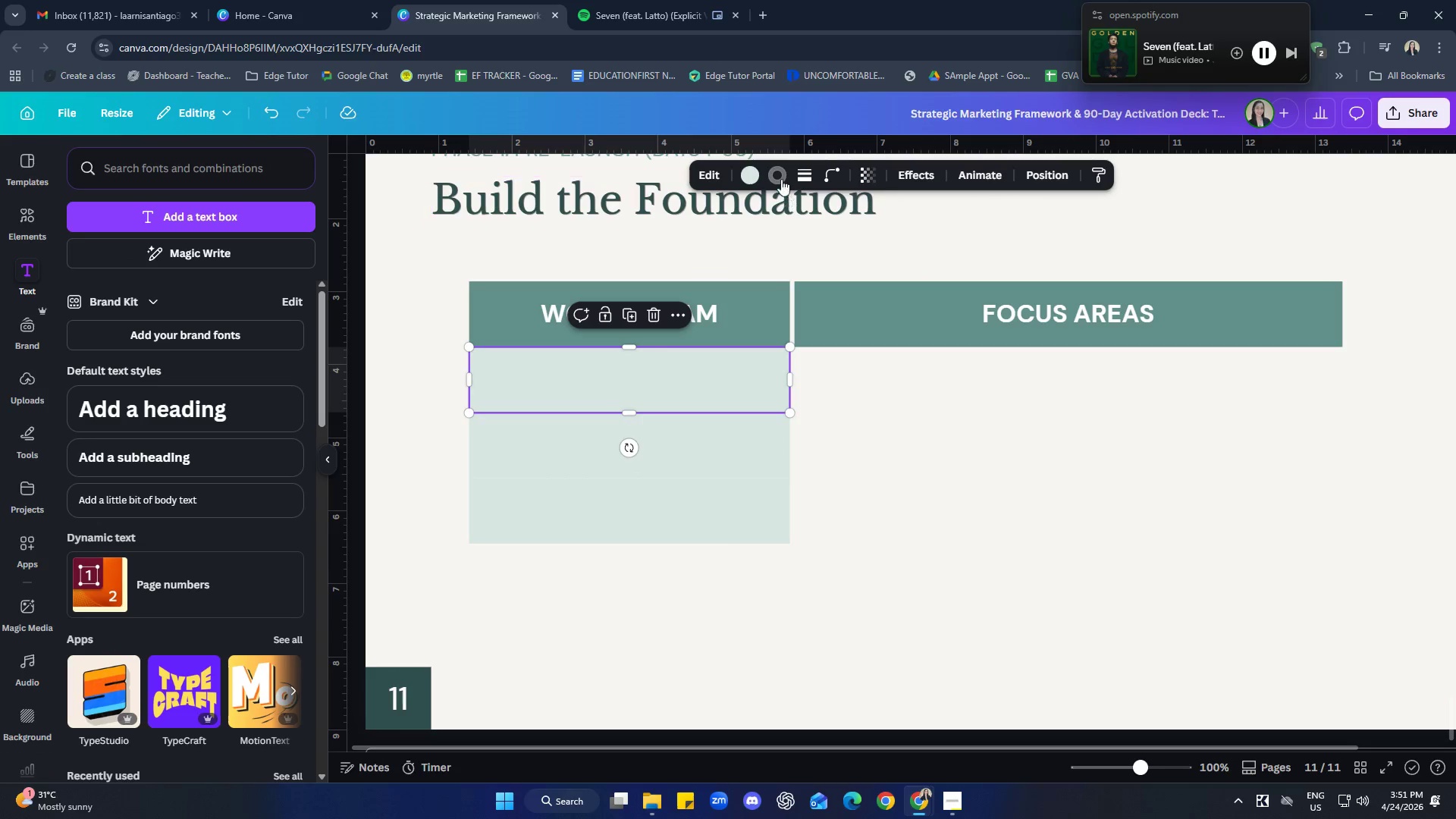 
left_click([784, 168])
 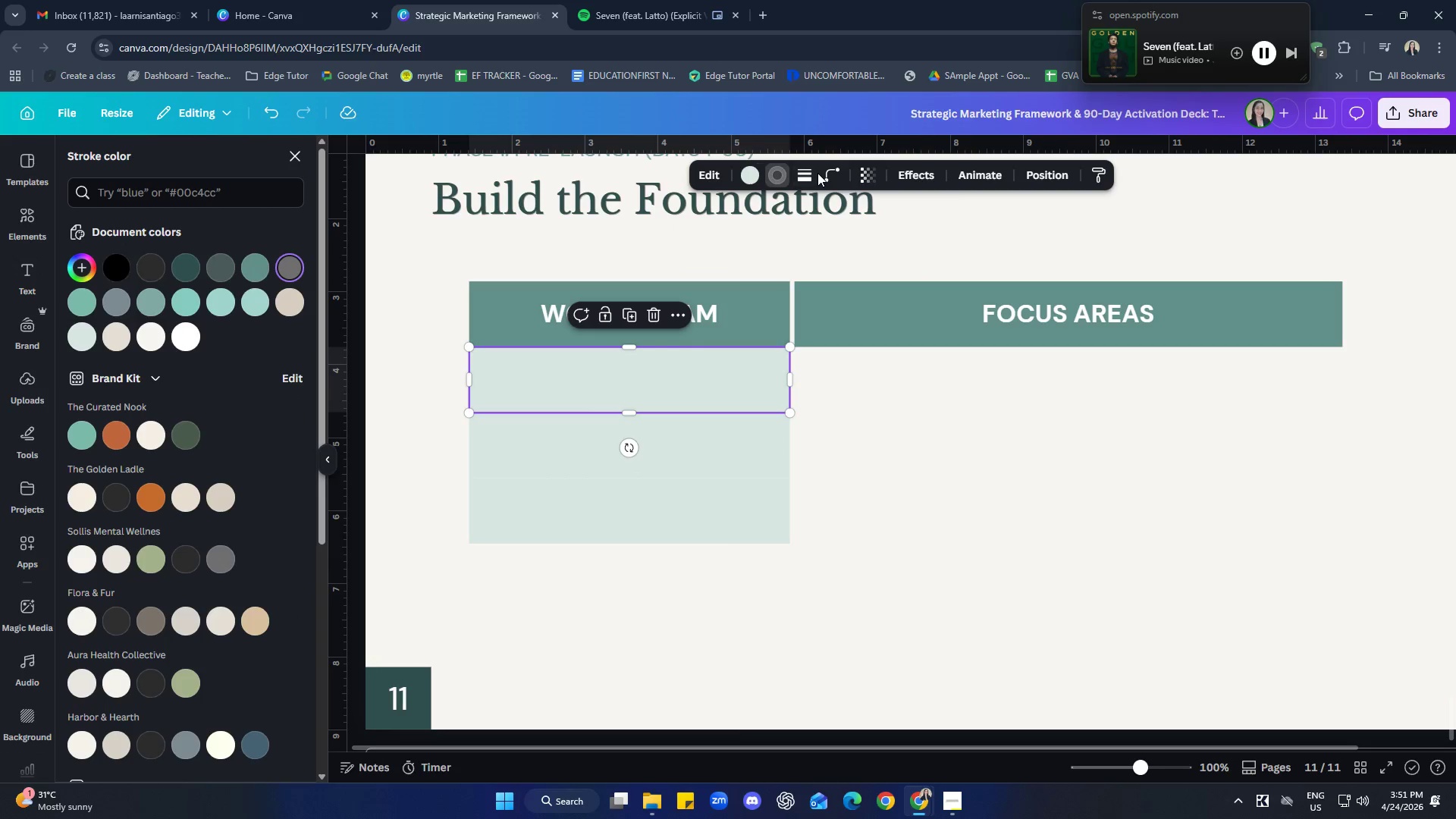 
double_click([802, 173])
 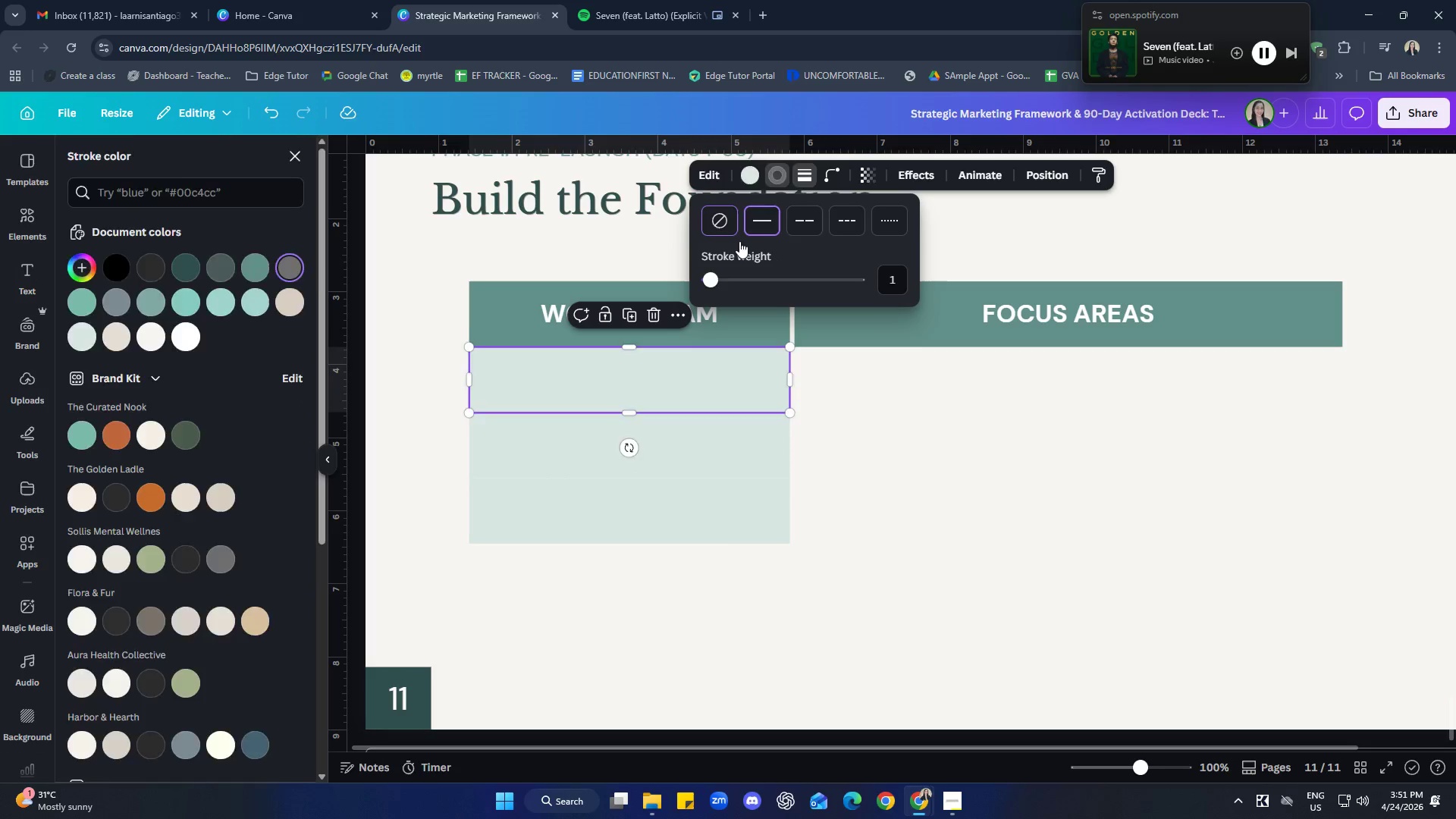 
double_click([918, 497])
 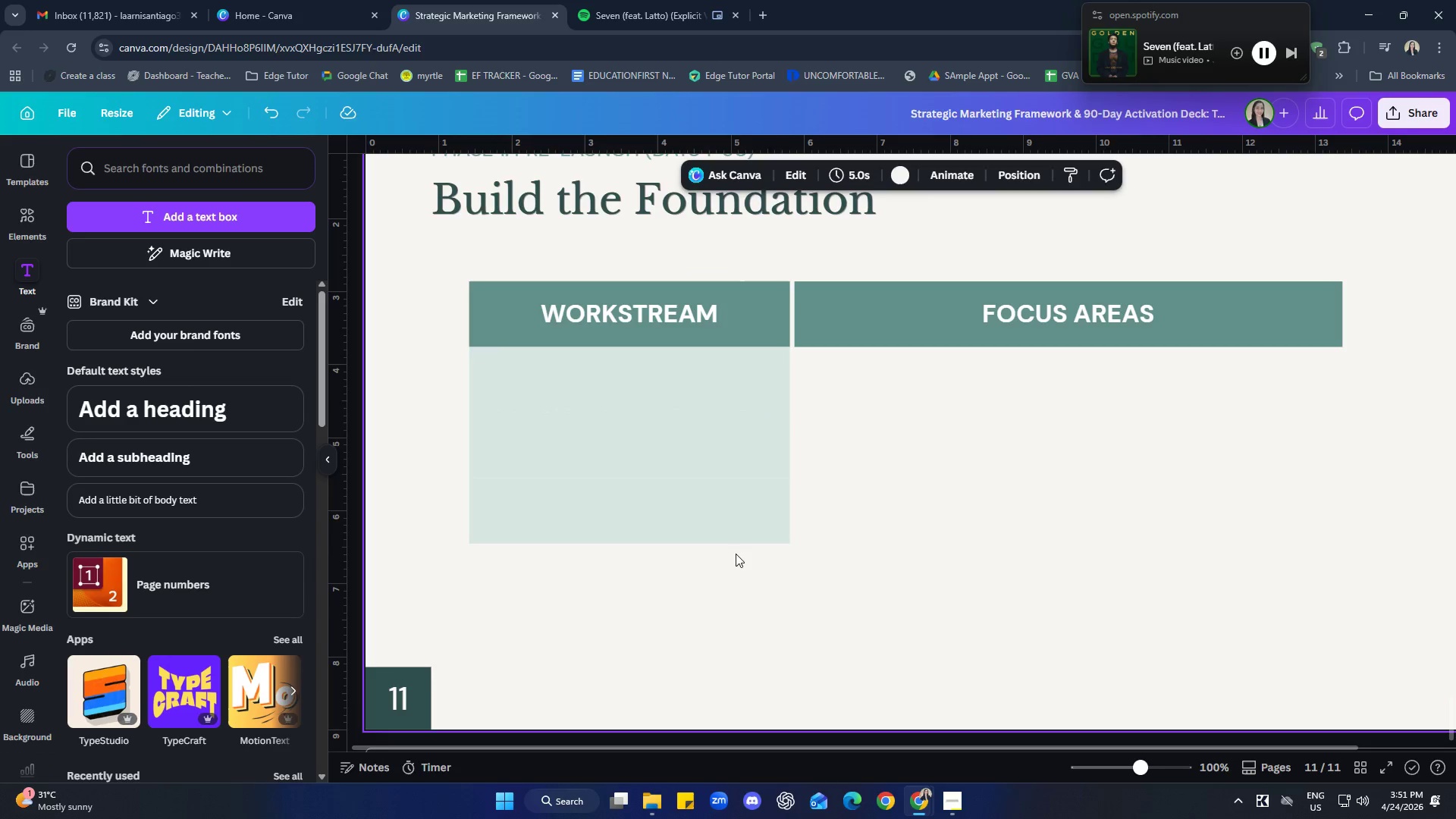 
left_click([645, 521])
 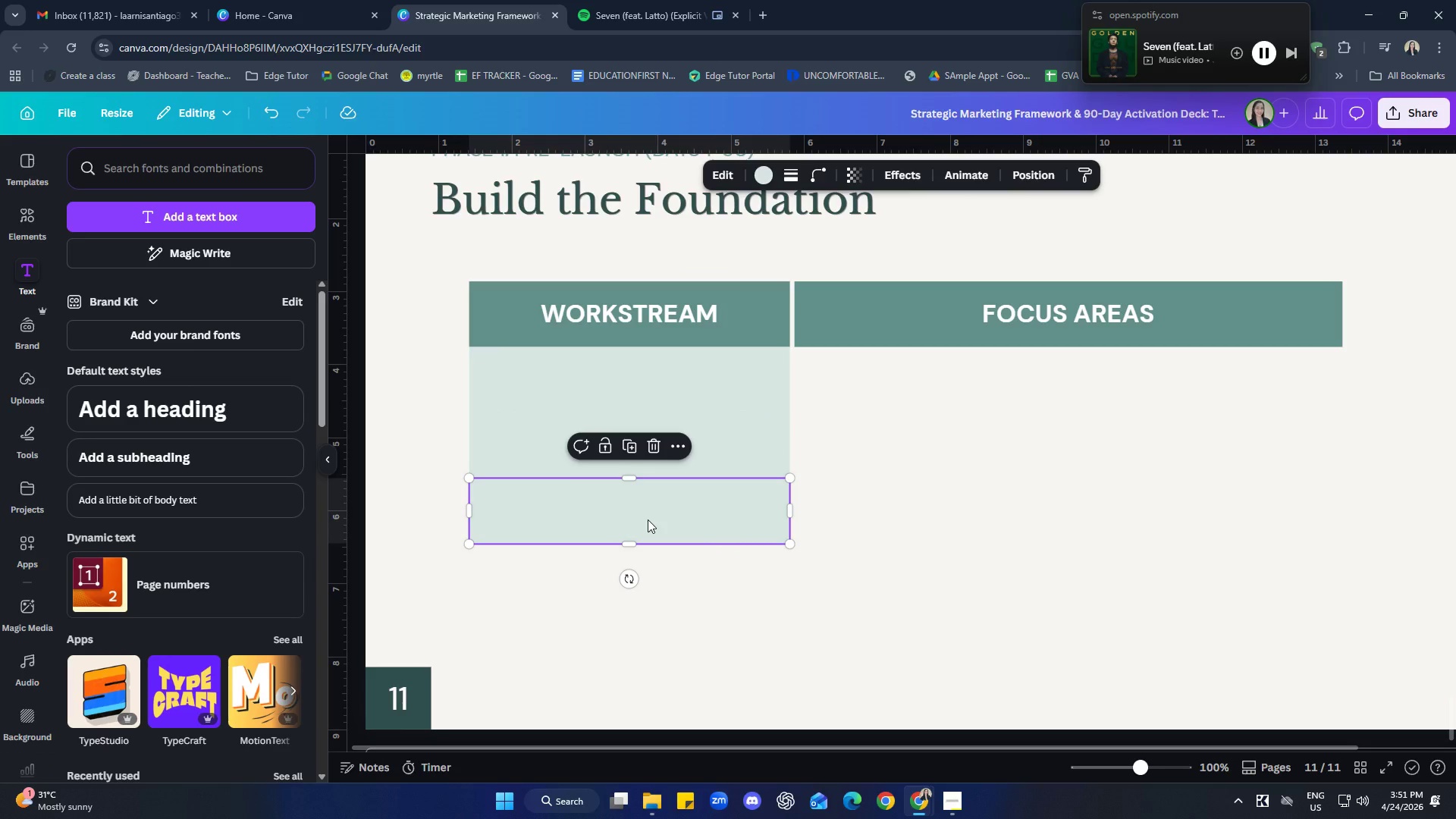 
key(ArrowDown)
 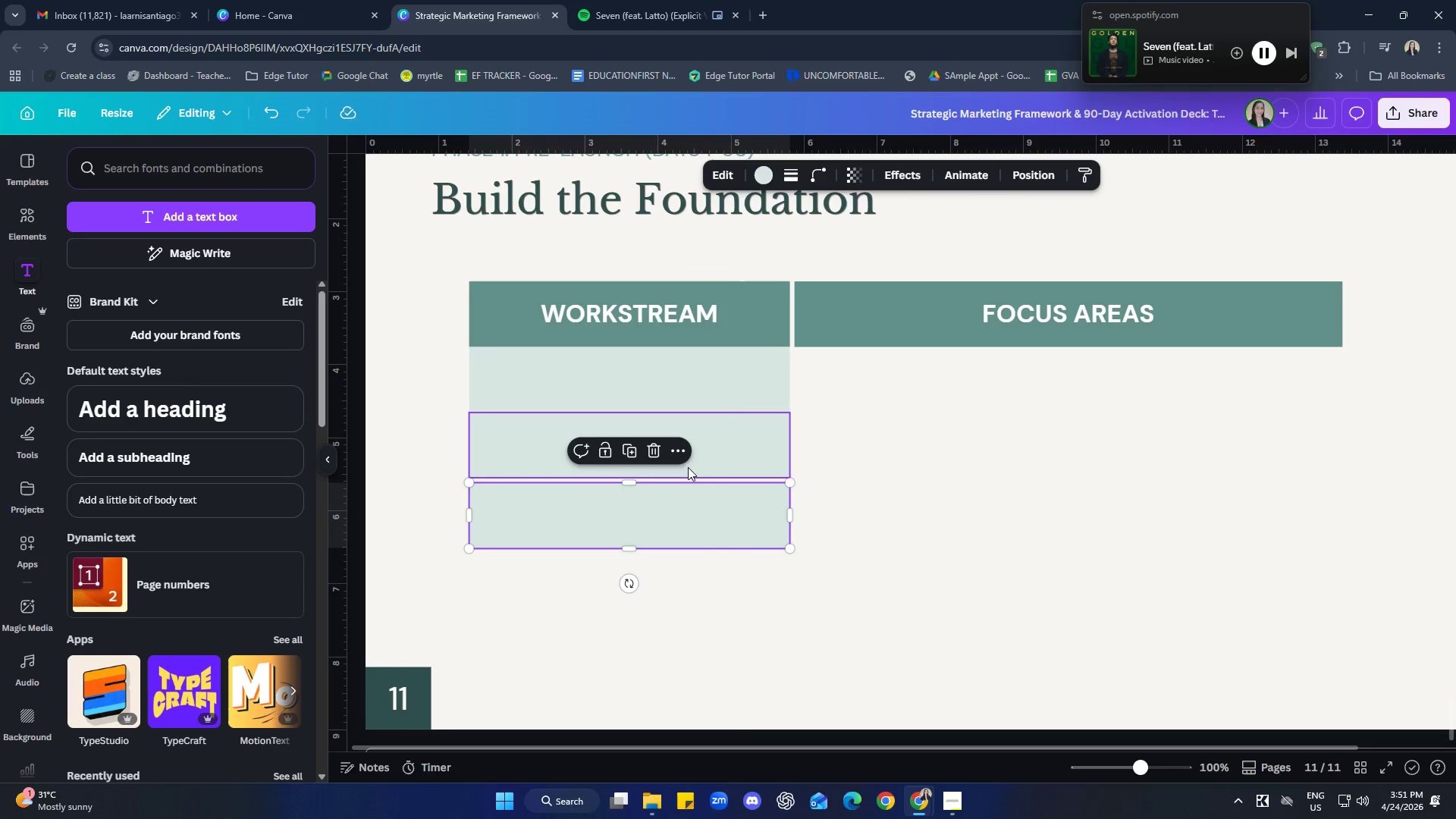 
left_click([727, 464])
 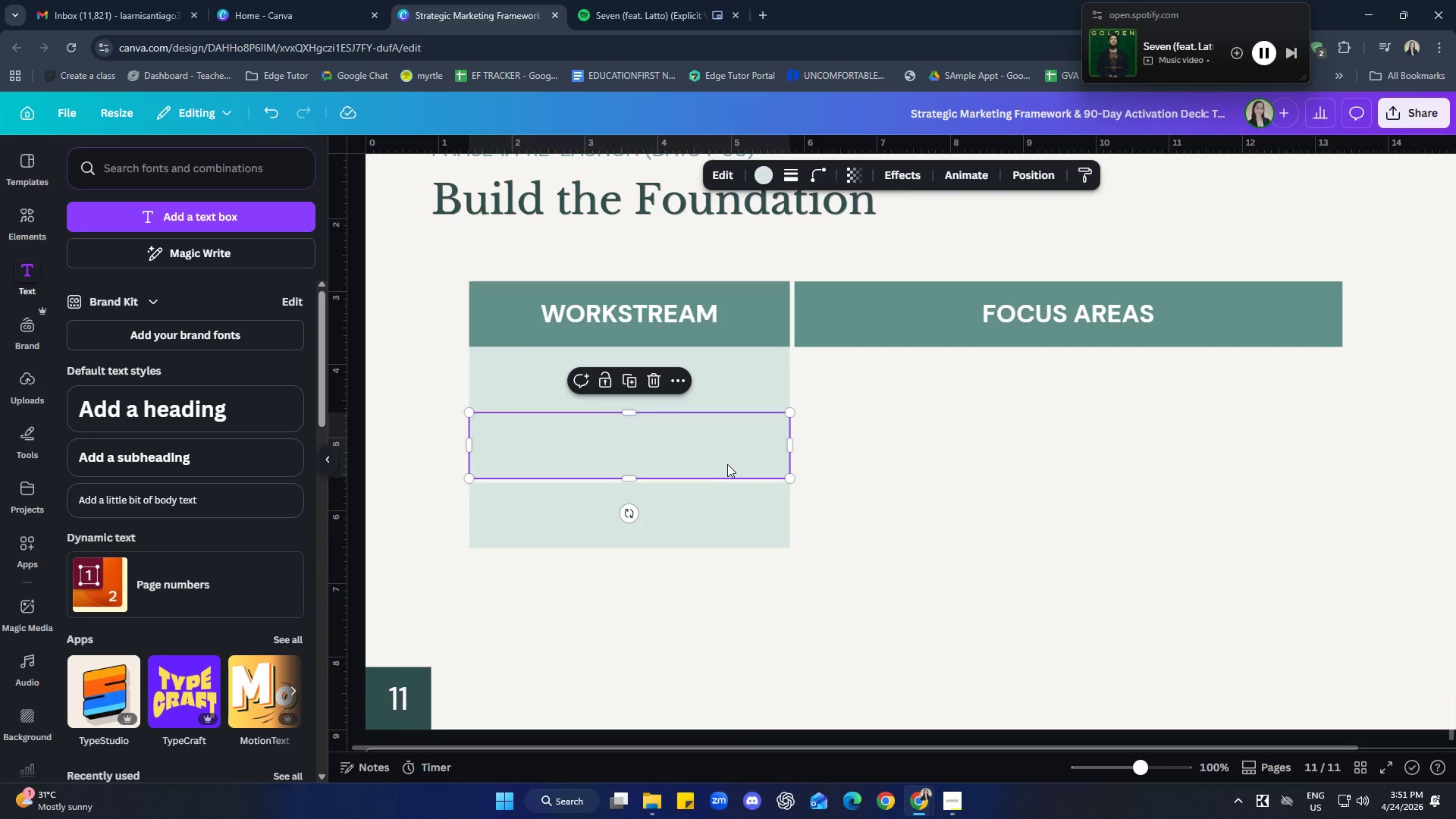 
key(ArrowDown)
 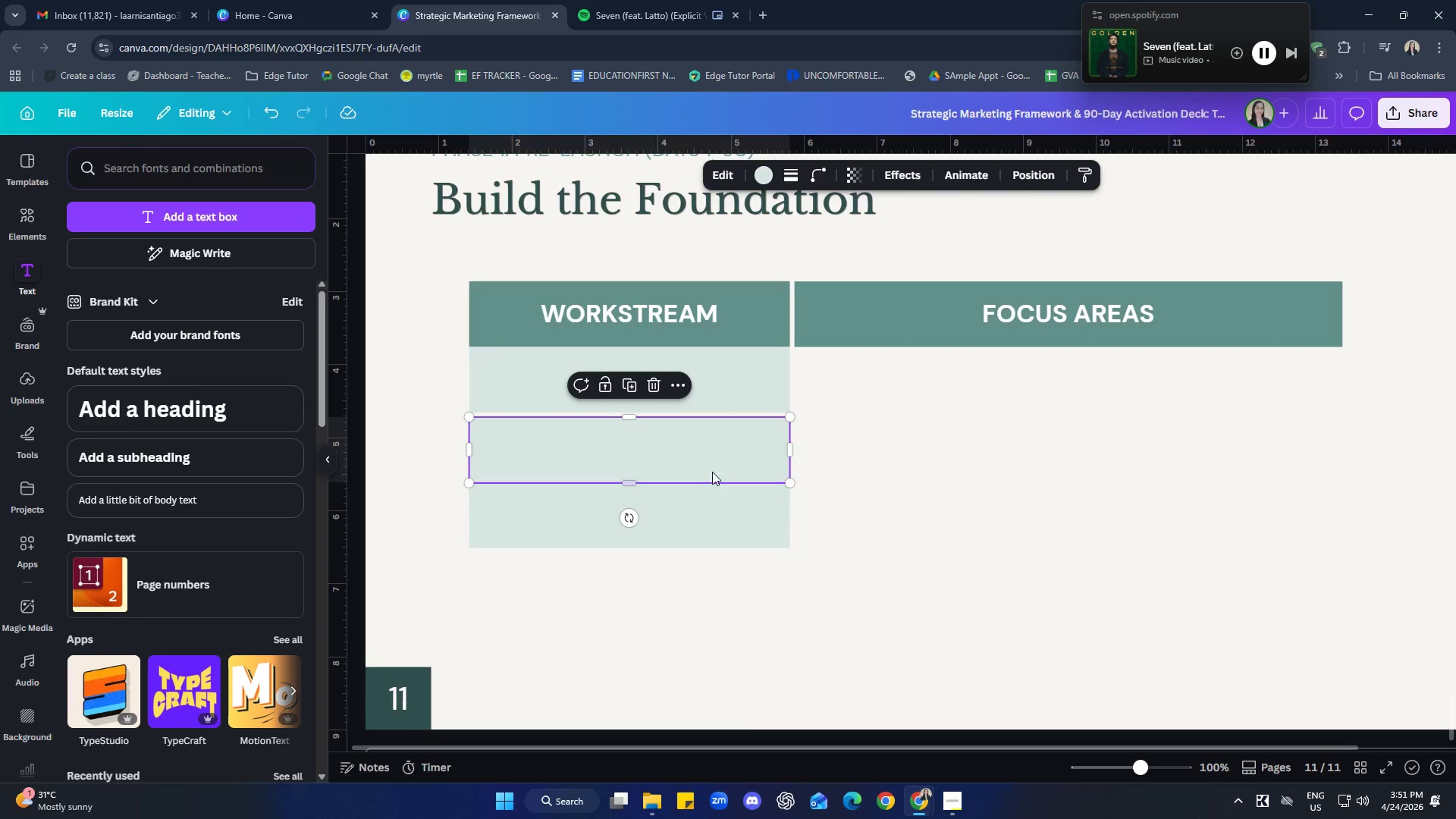 
left_click([861, 467])
 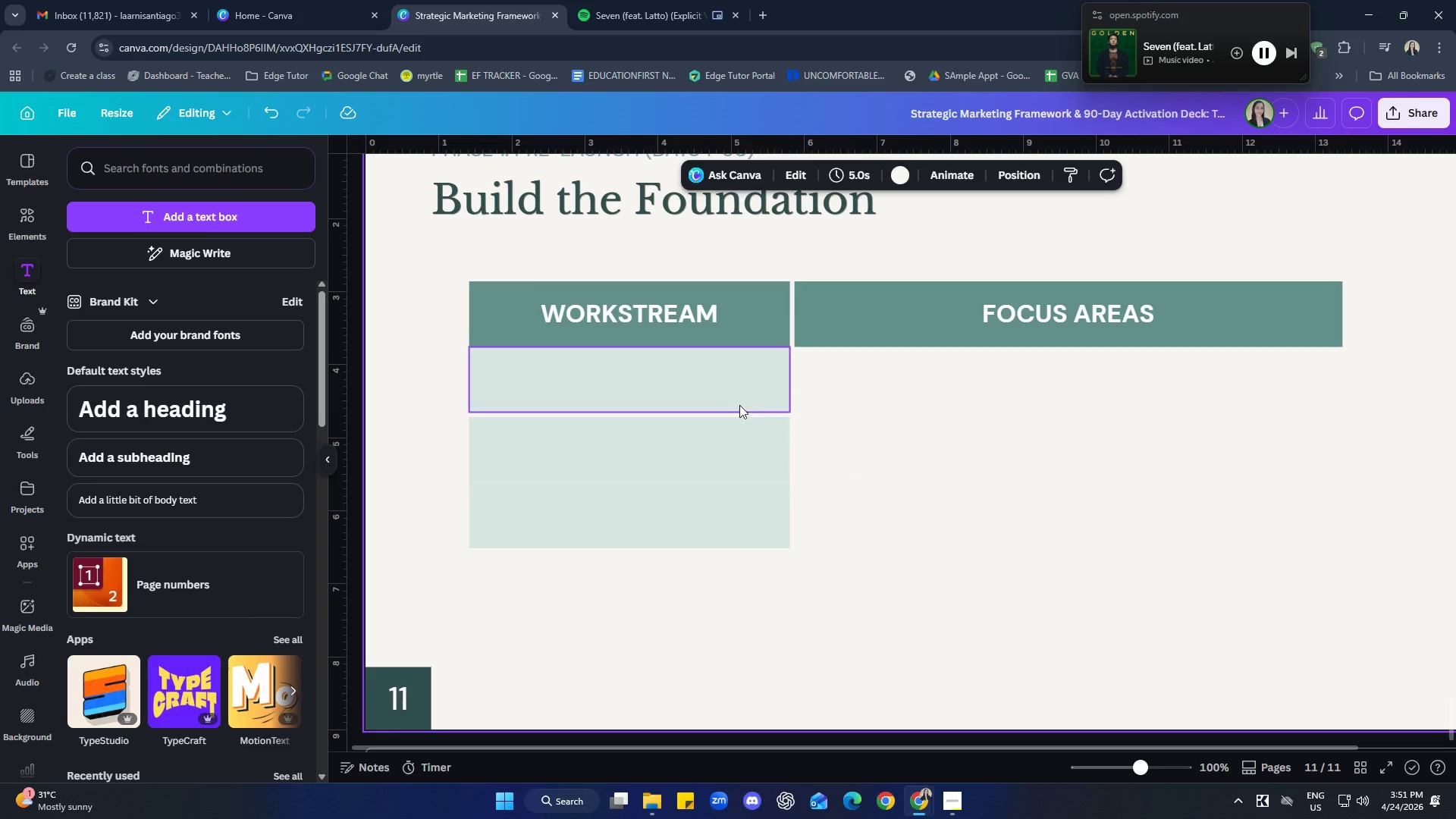 
left_click([733, 397])
 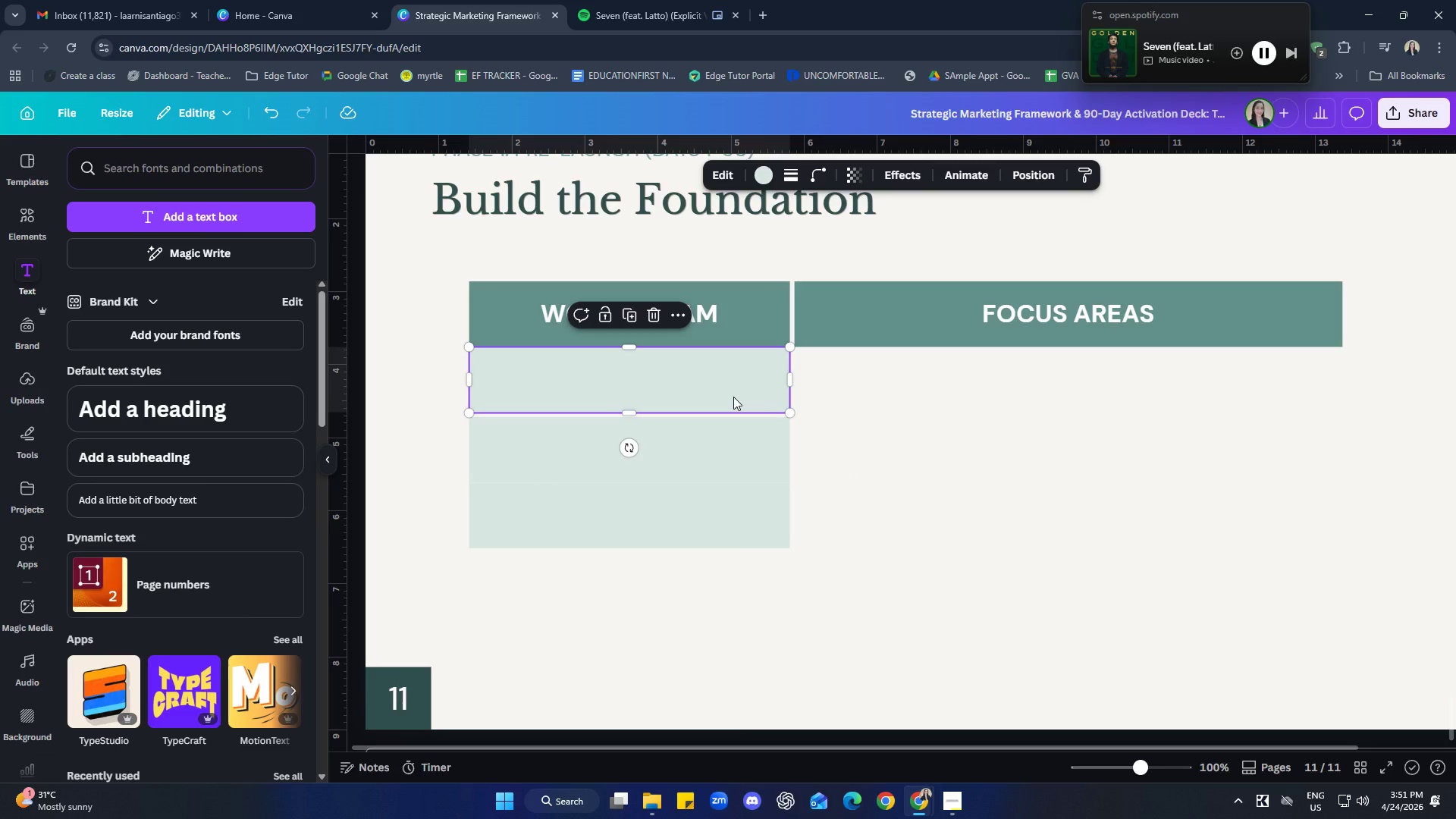 
key(ArrowDown)
 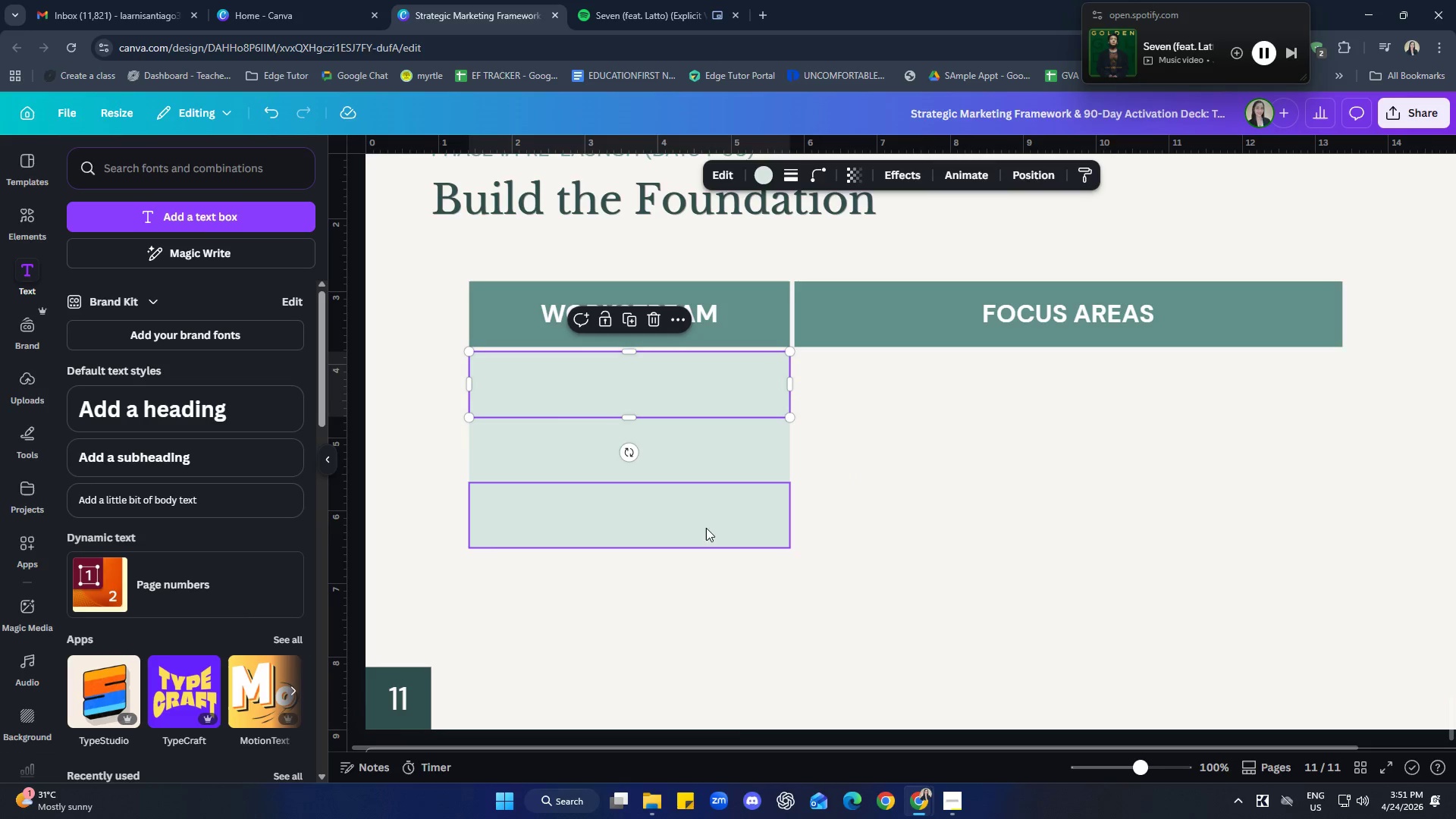 
left_click_drag(start_coordinate=[701, 523], to_coordinate=[700, 530])
 